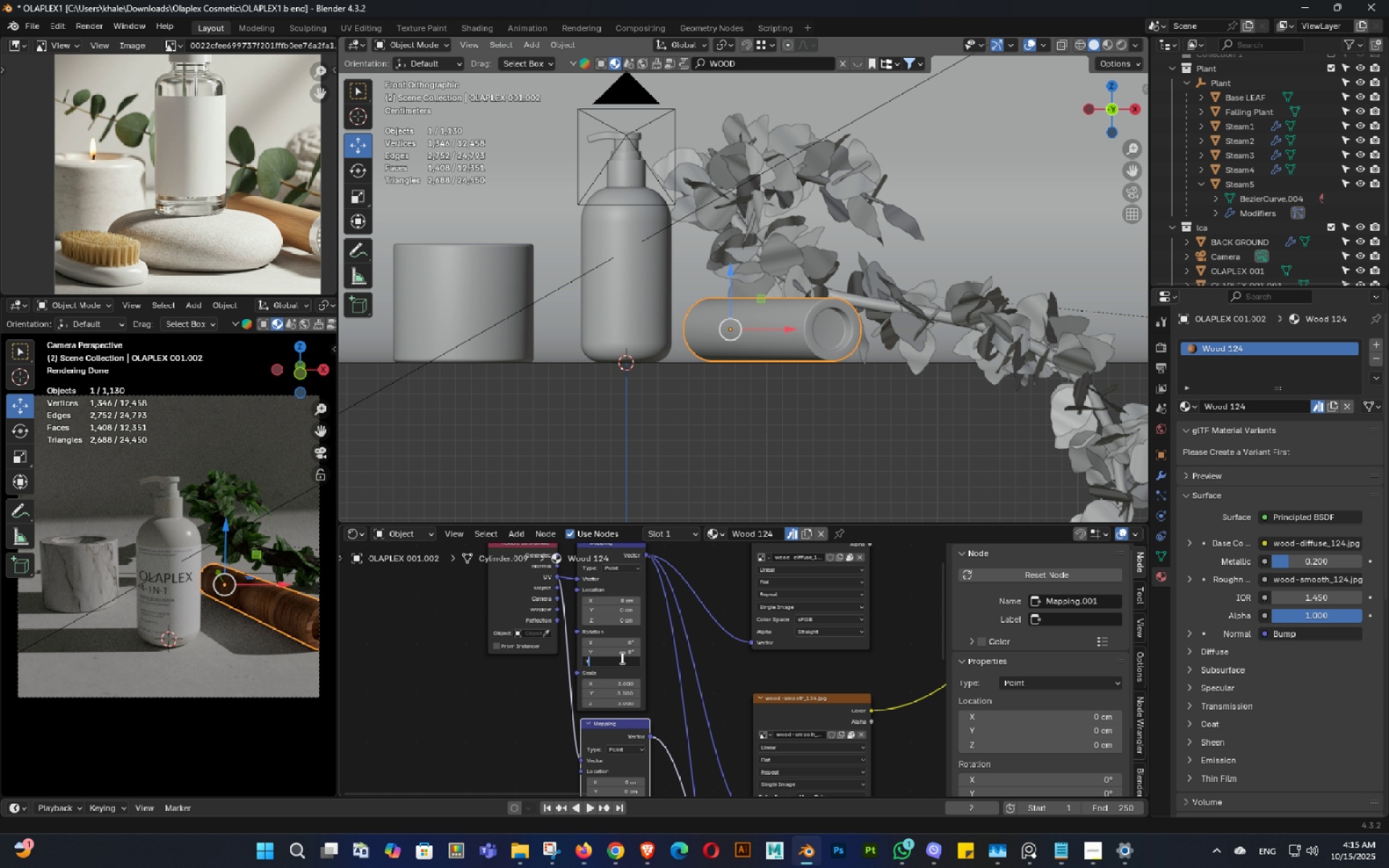 
key(Numpad9)
 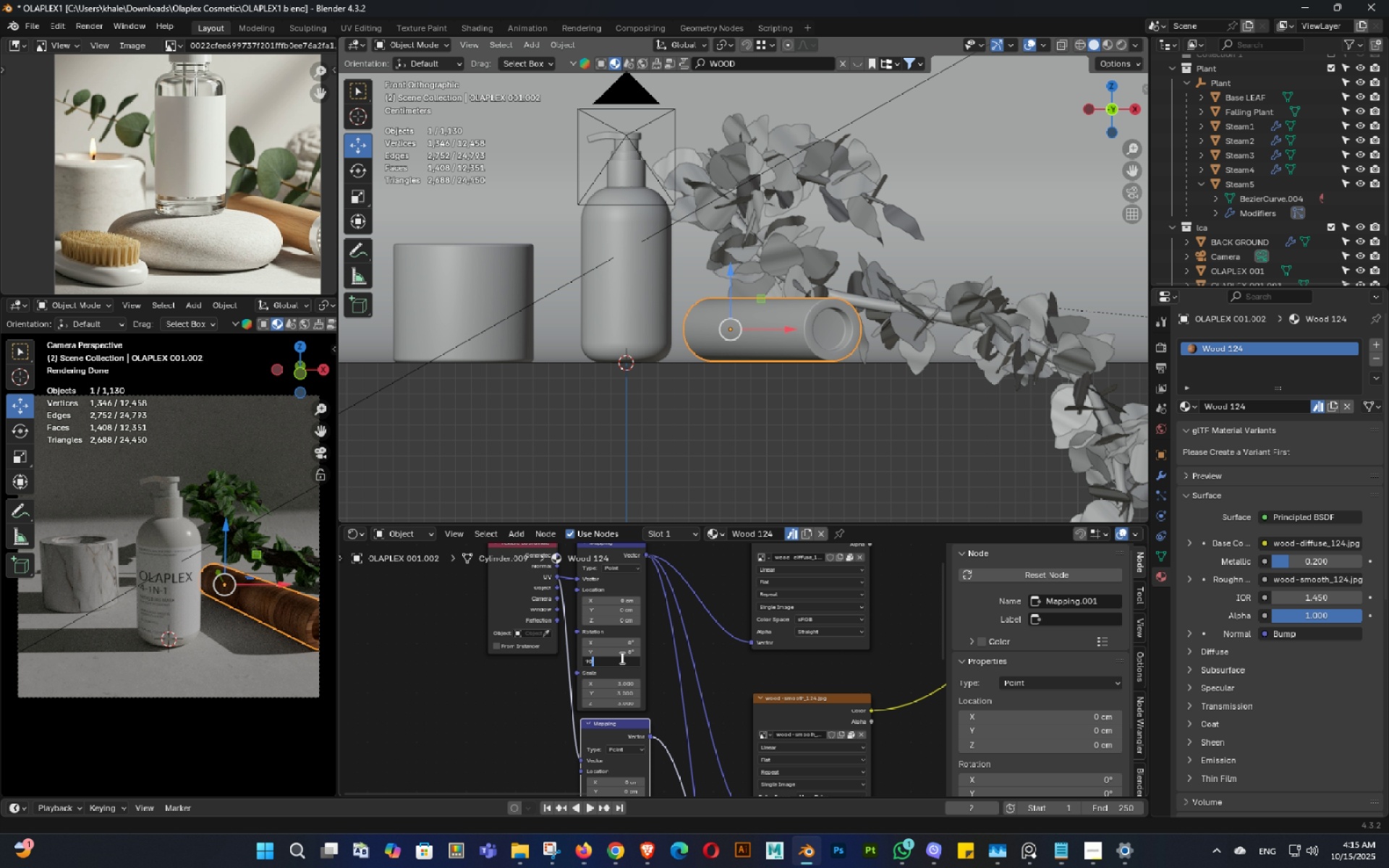 
key(Numpad0)
 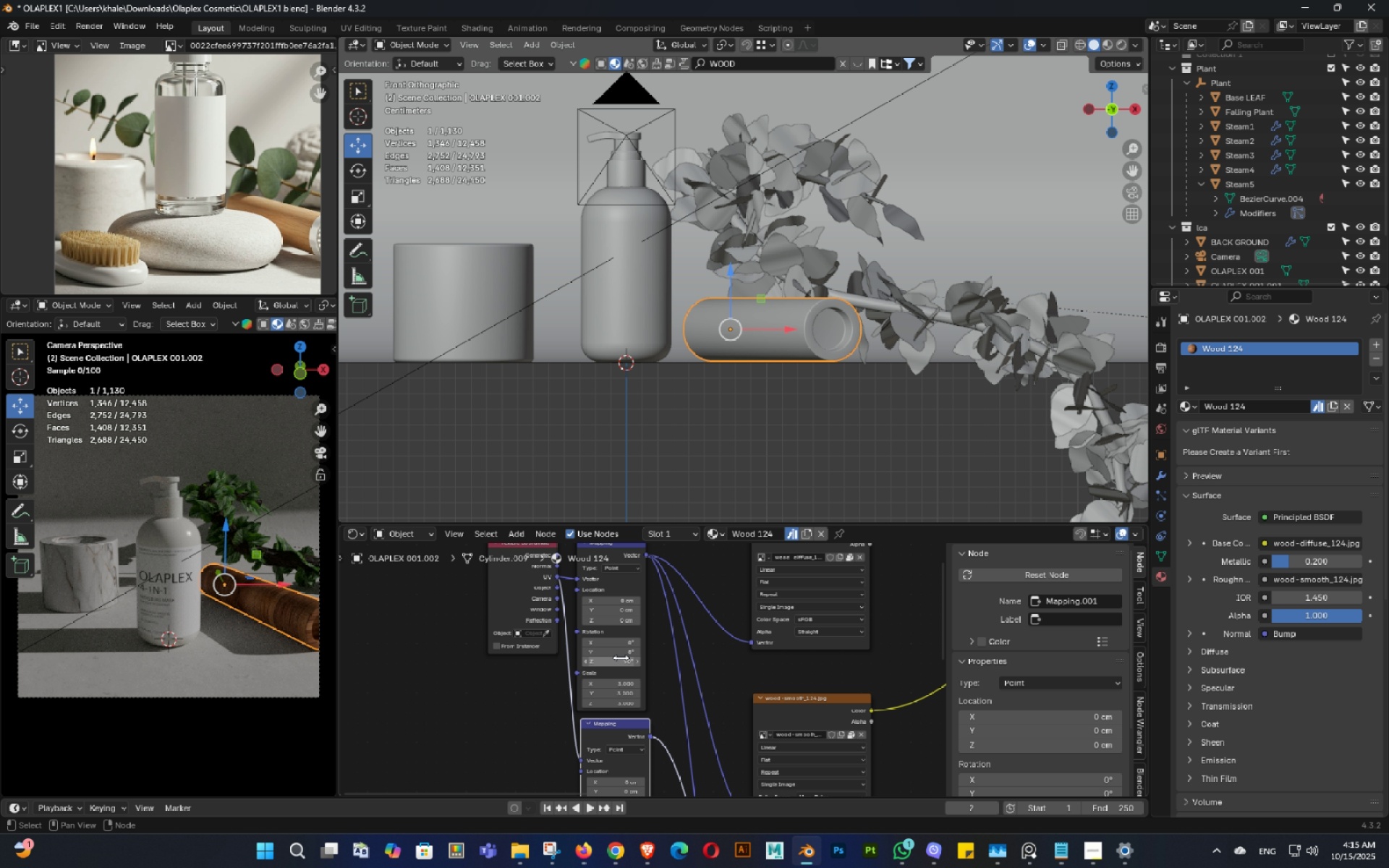 
key(NumpadEnter)
 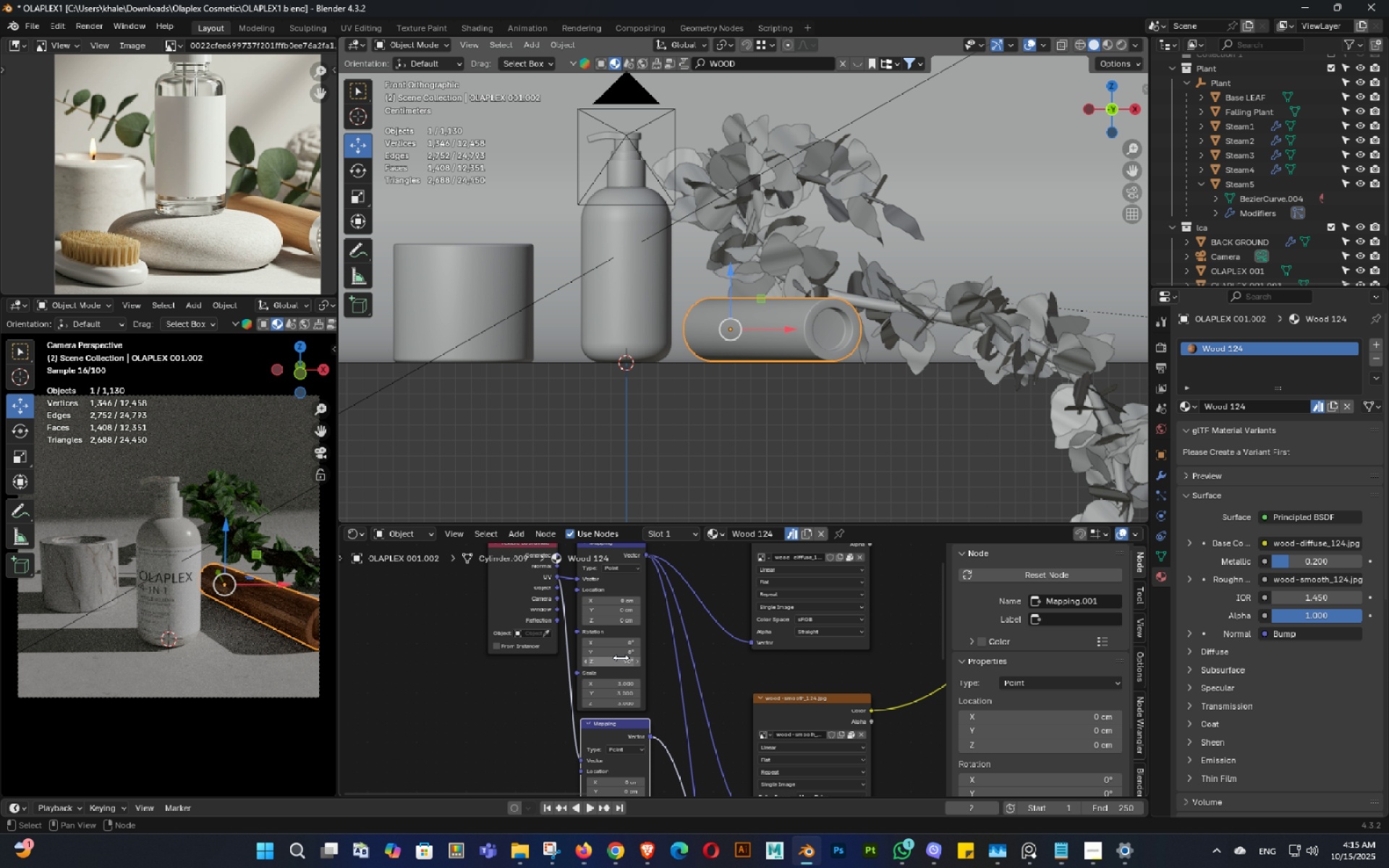 
hold_key(key=ShiftLeft, duration=3.12)
left_click([626, 715])
 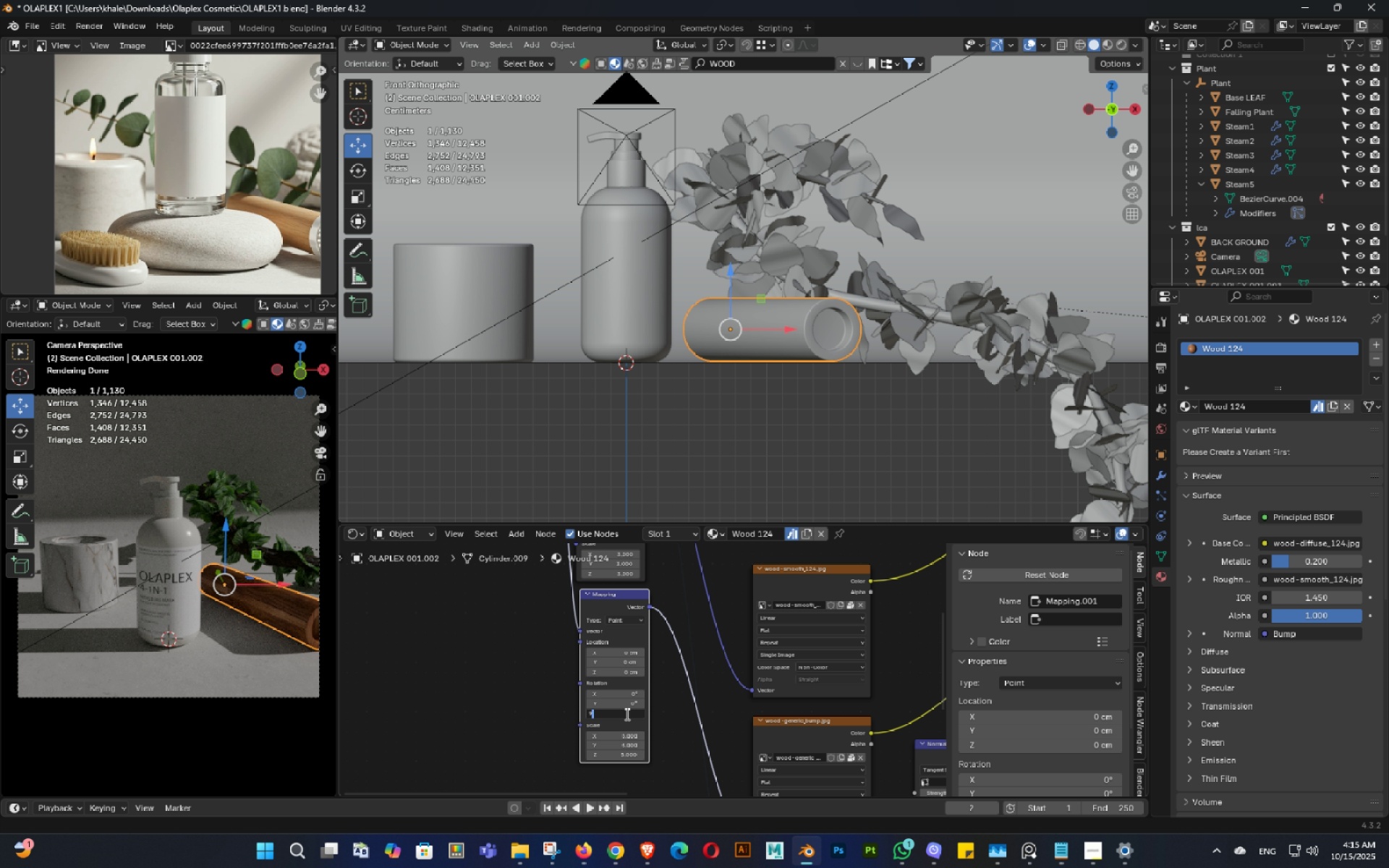 
key(Numpad9)
 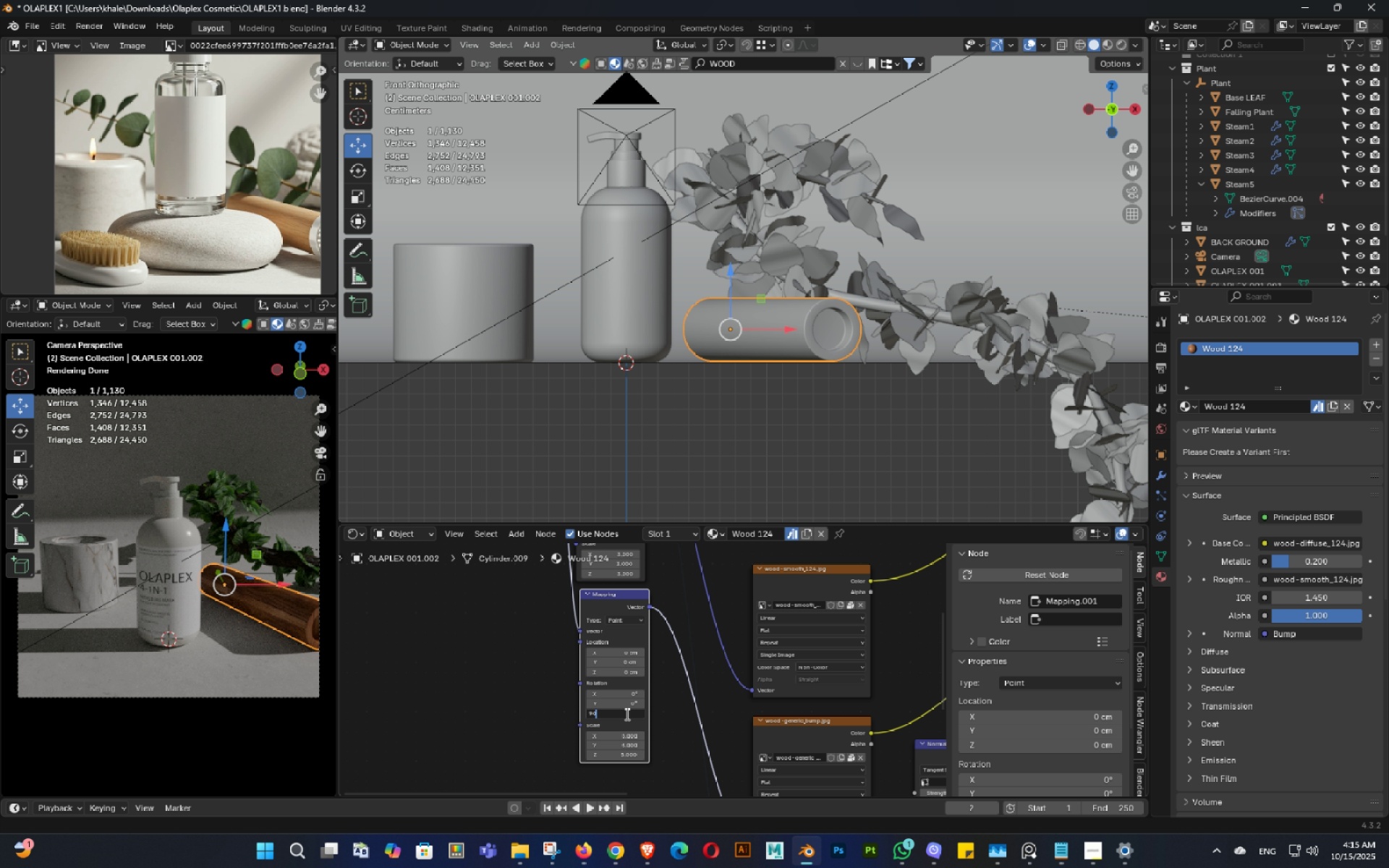 
key(Numpad0)
 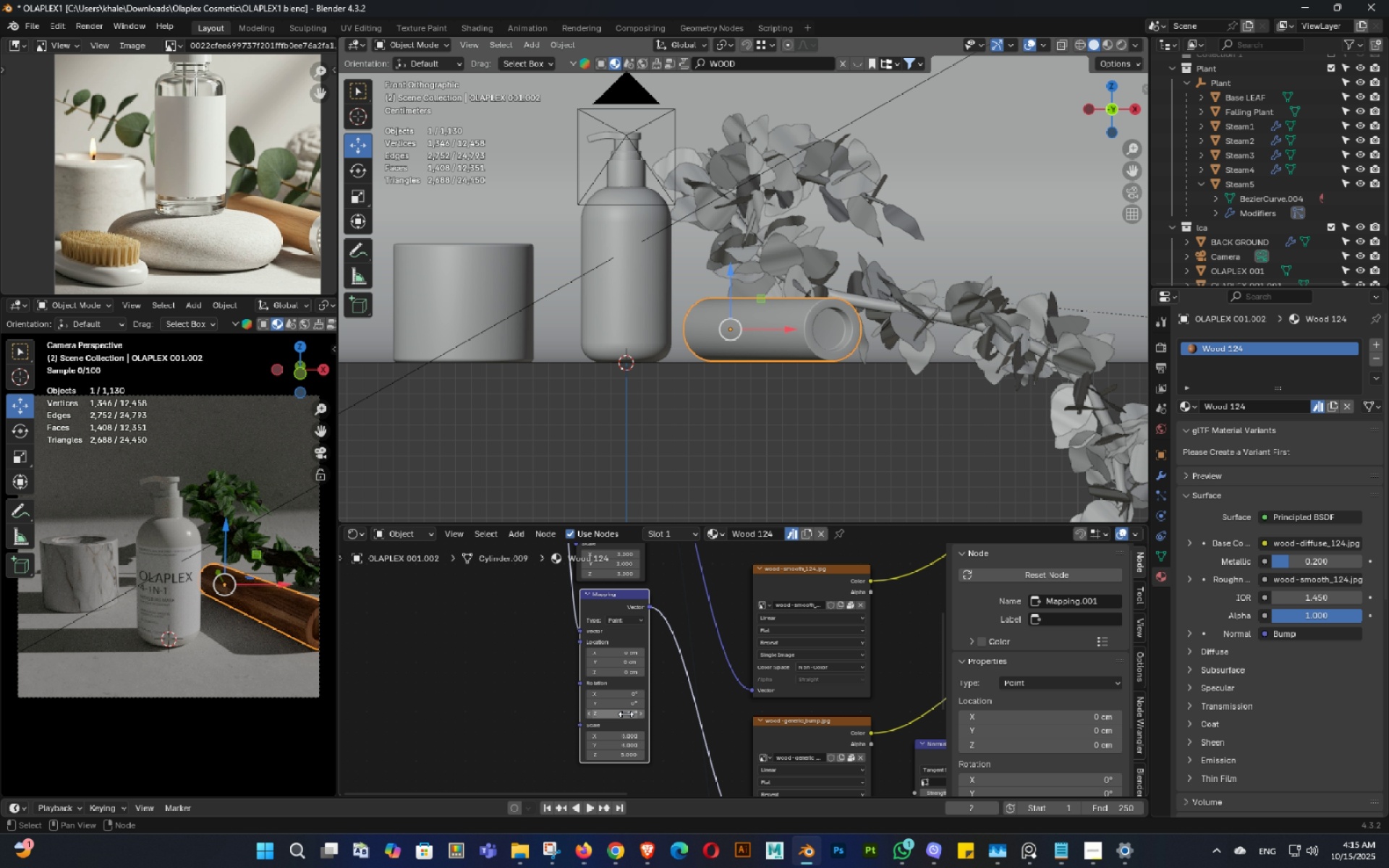 
key(NumpadEnter)
 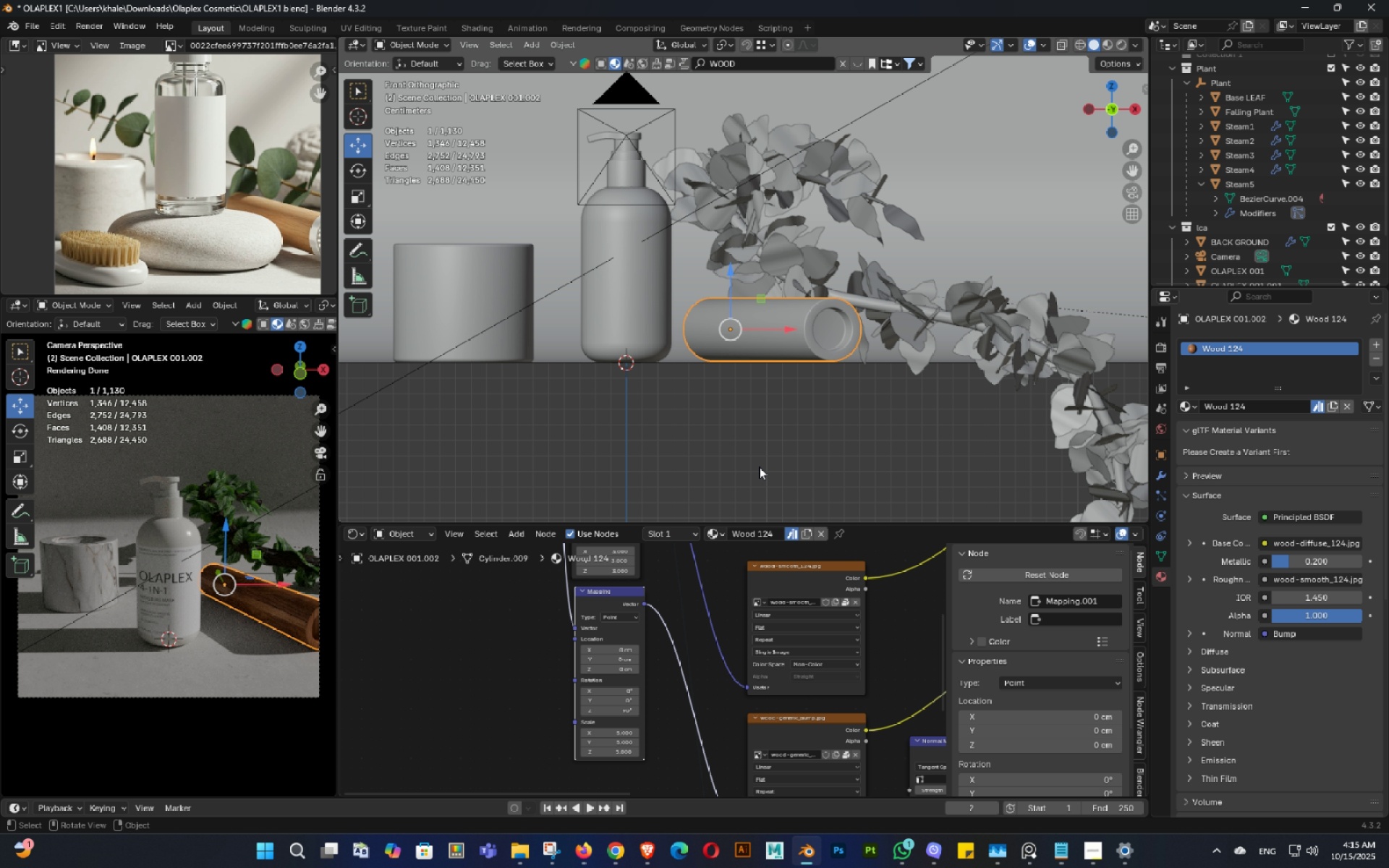 
scroll: coordinate [713, 656], scroll_direction: down, amount: 3.0
 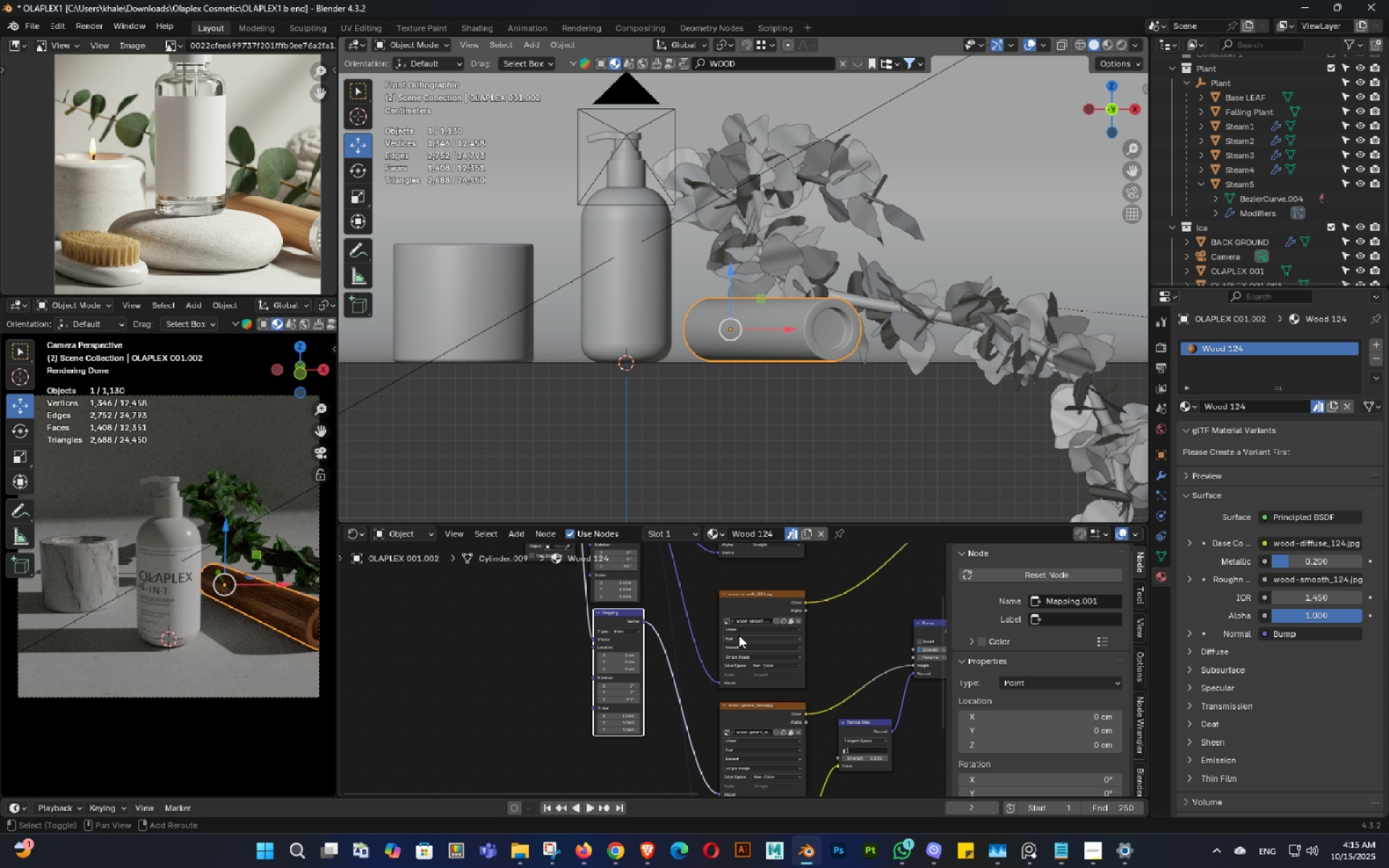 
key(Shift+ShiftLeft)
 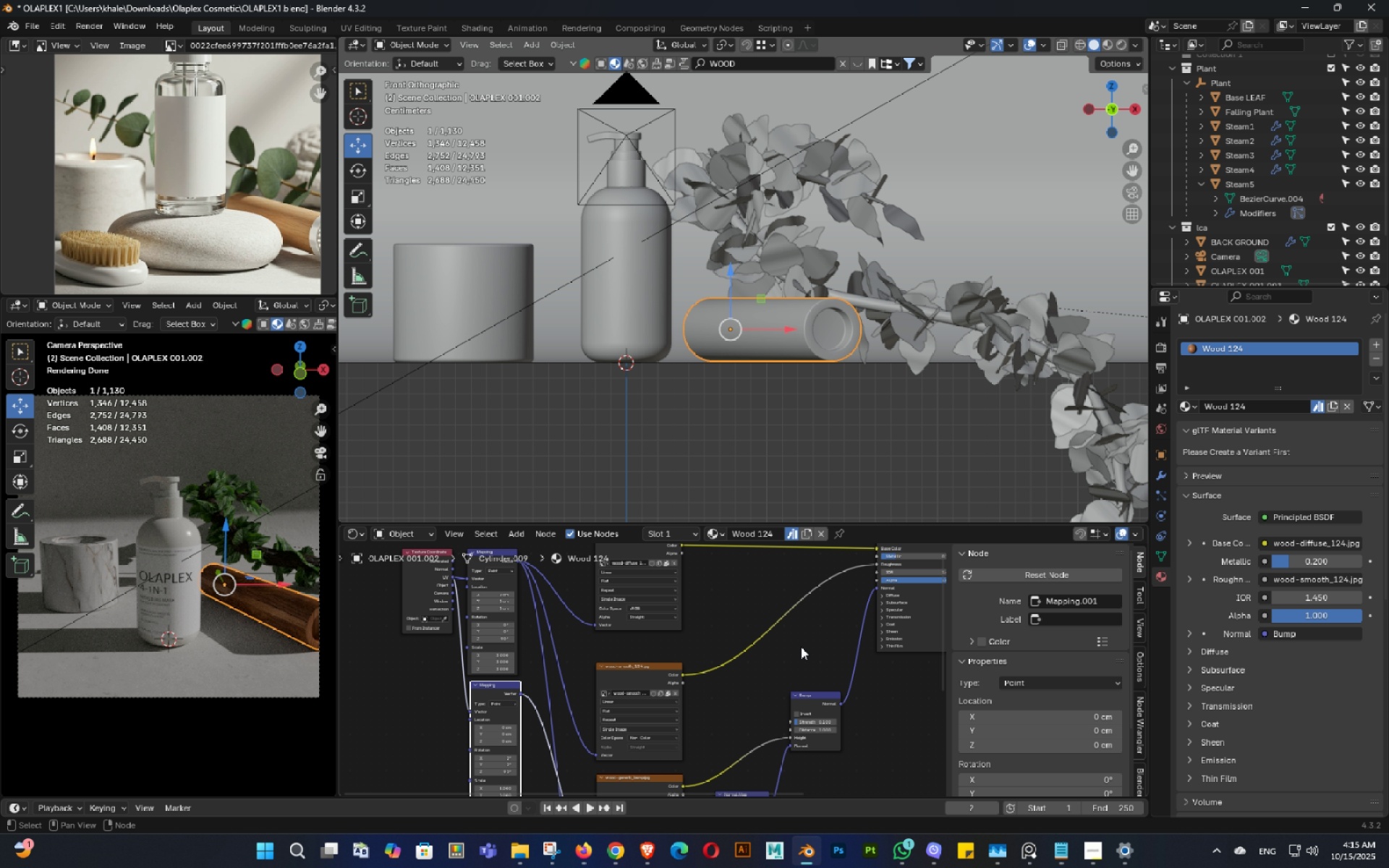 
key(Shift+ShiftLeft)
 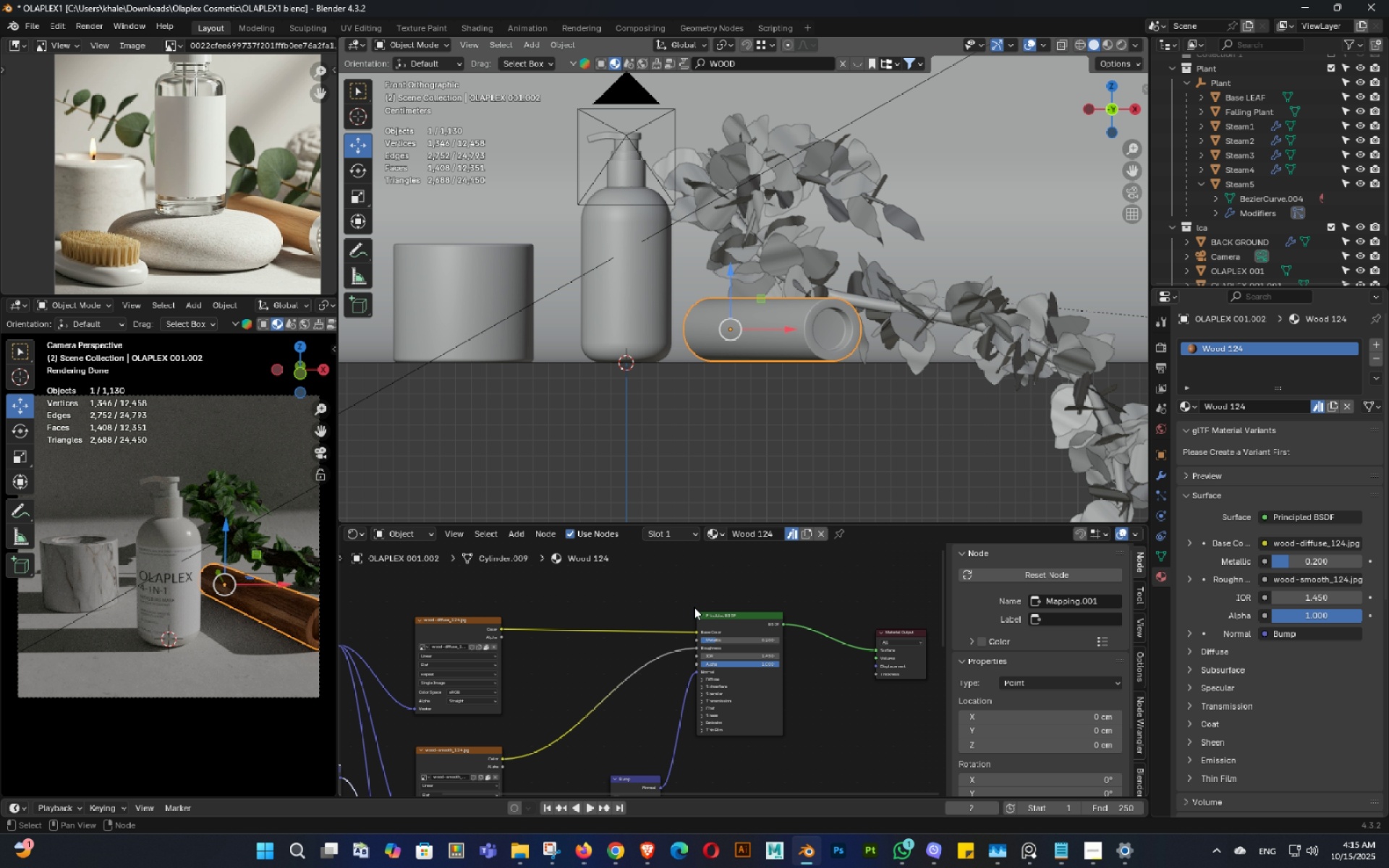 
key(Shift+ShiftLeft)
 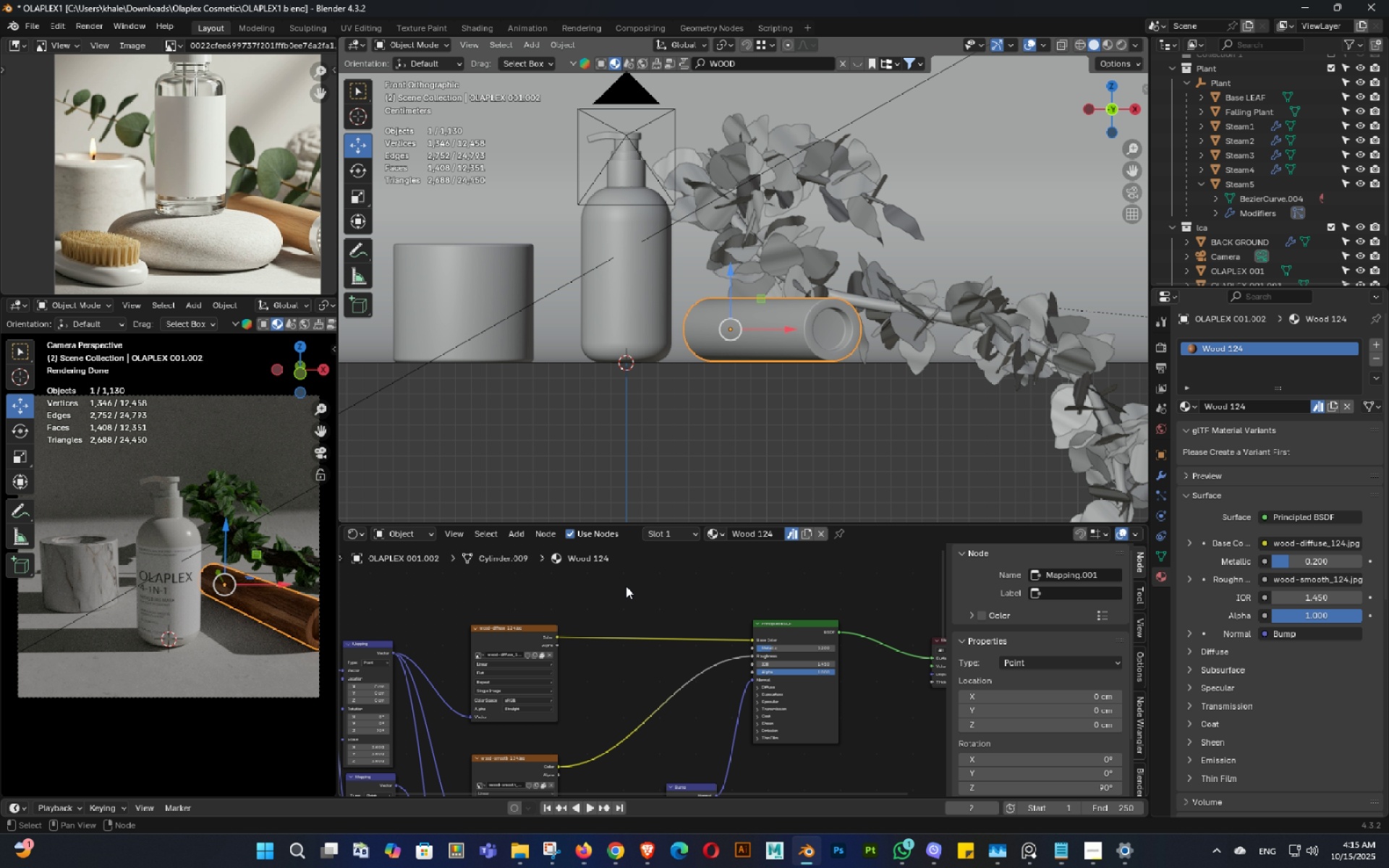 
key(Shift+ShiftLeft)
 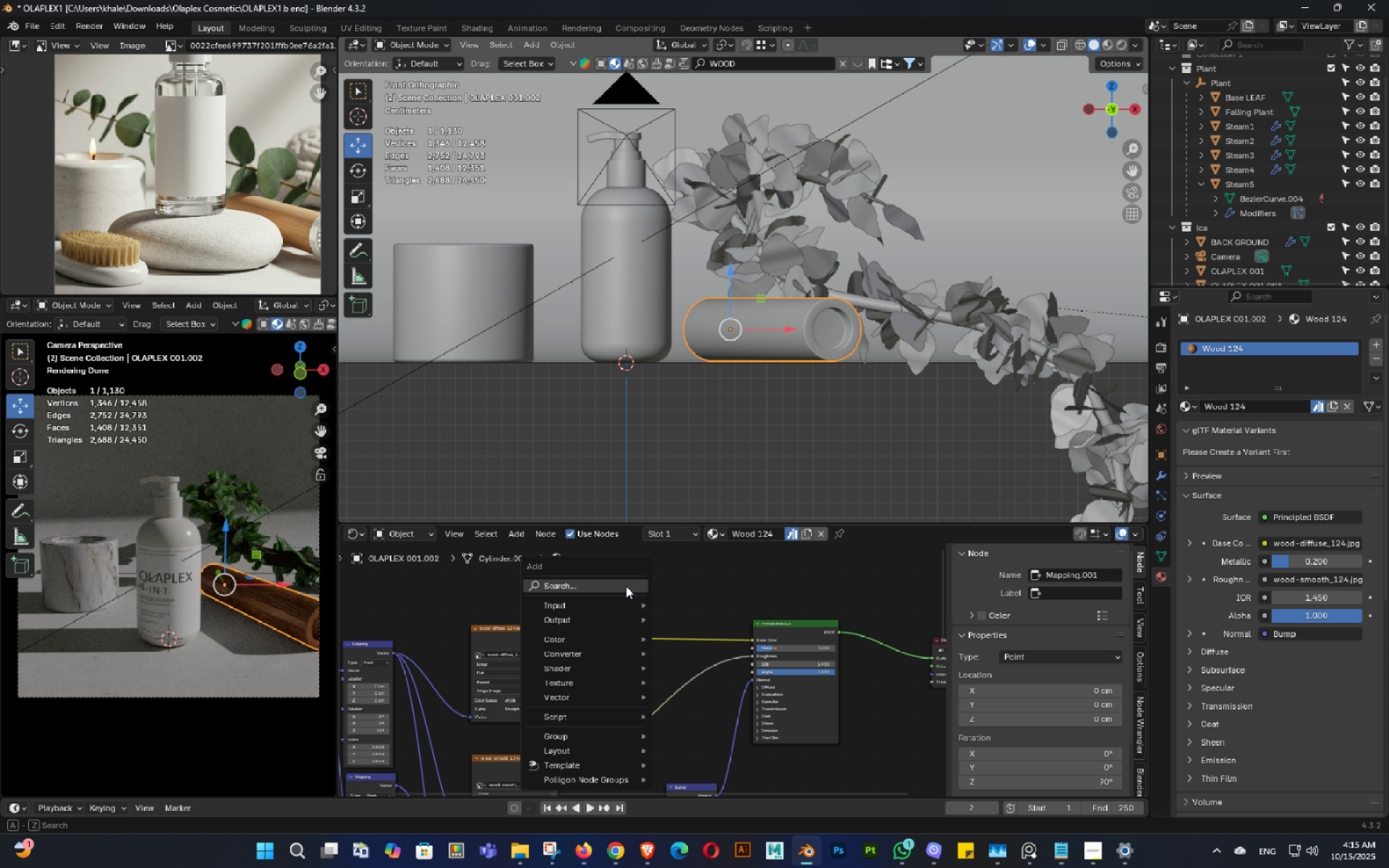 
left_click([626, 586])
 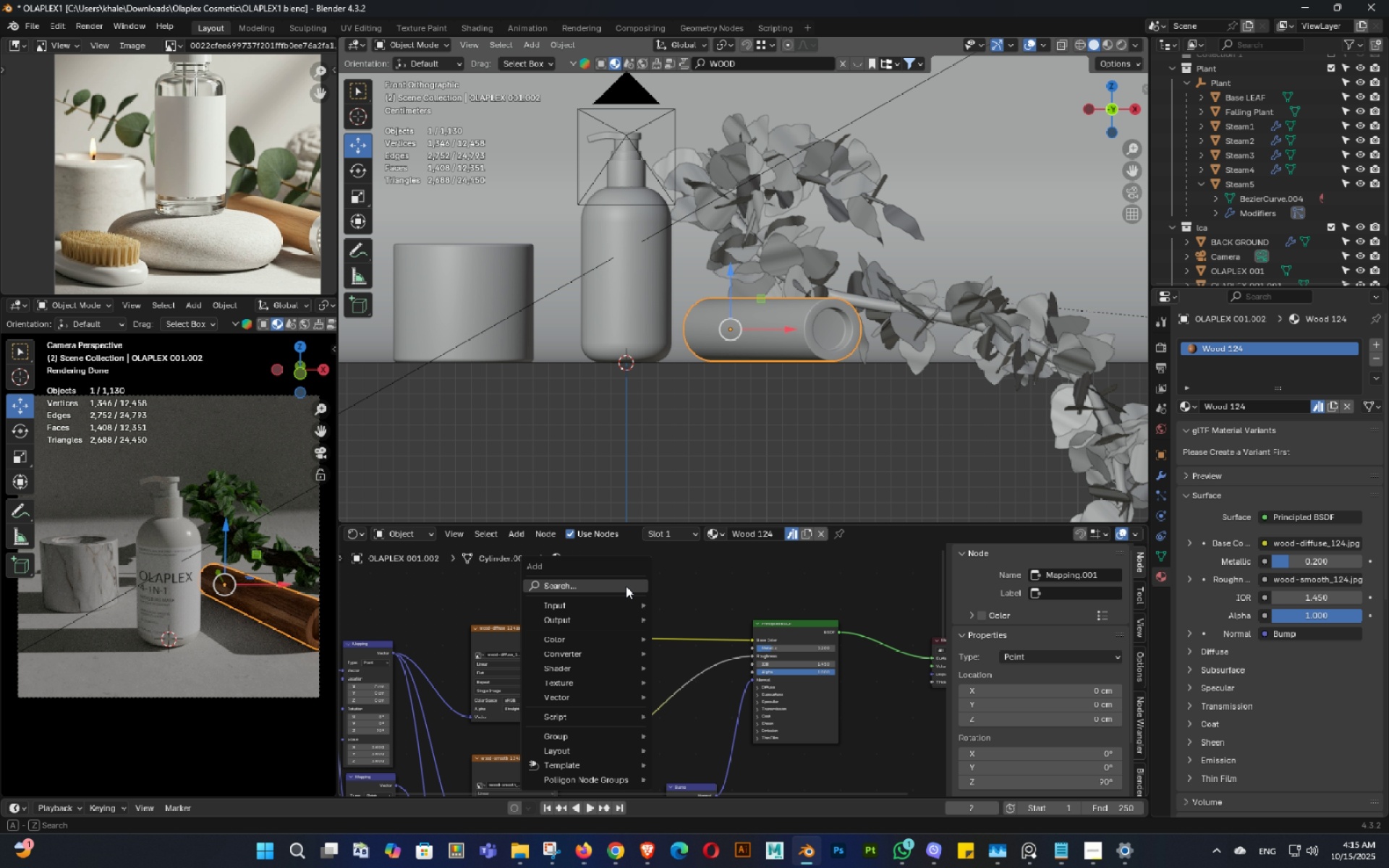 
key(Shift+A)
 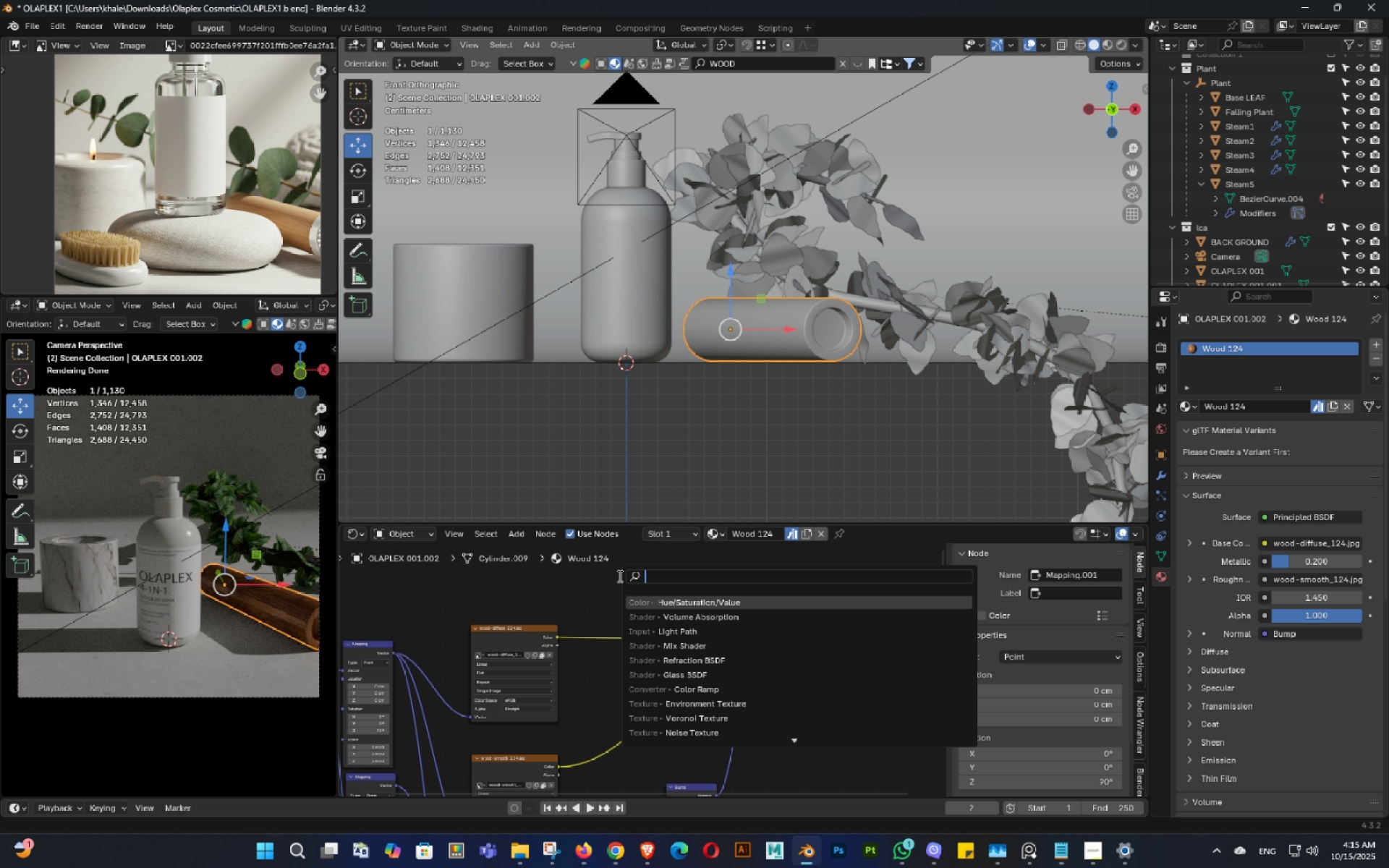 
left_click([619, 576])
 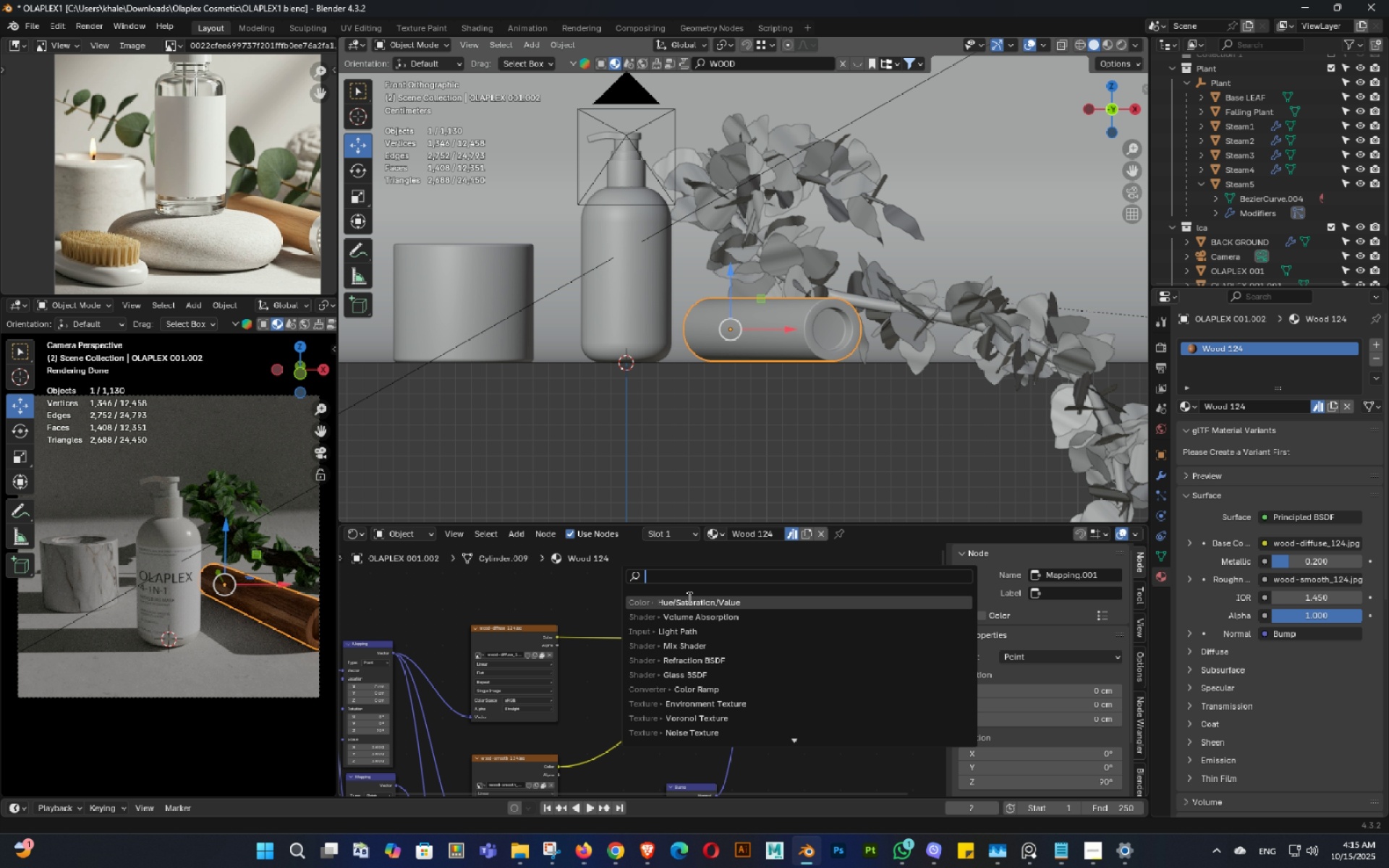 
left_click([688, 597])
 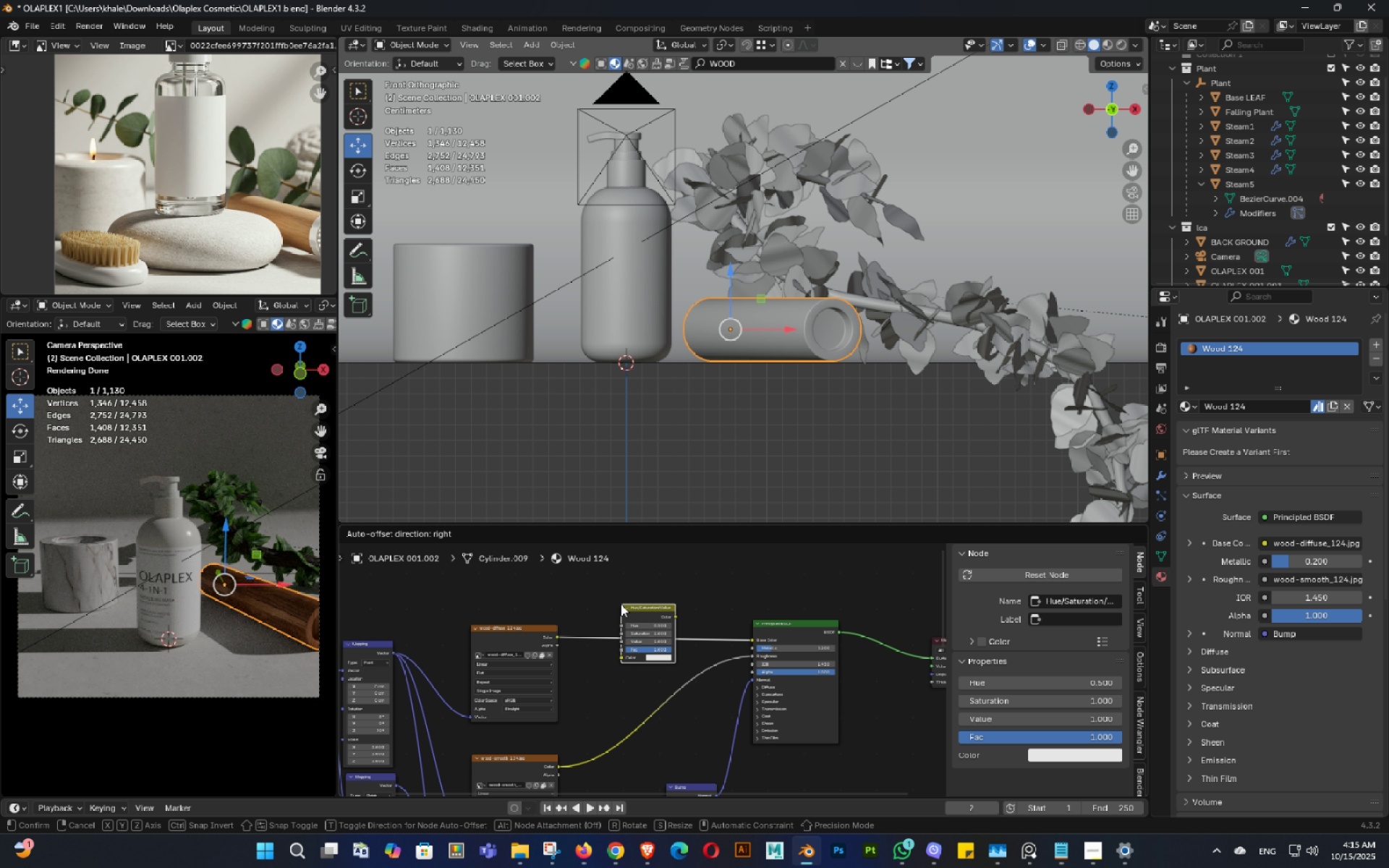 
left_click([621, 604])
 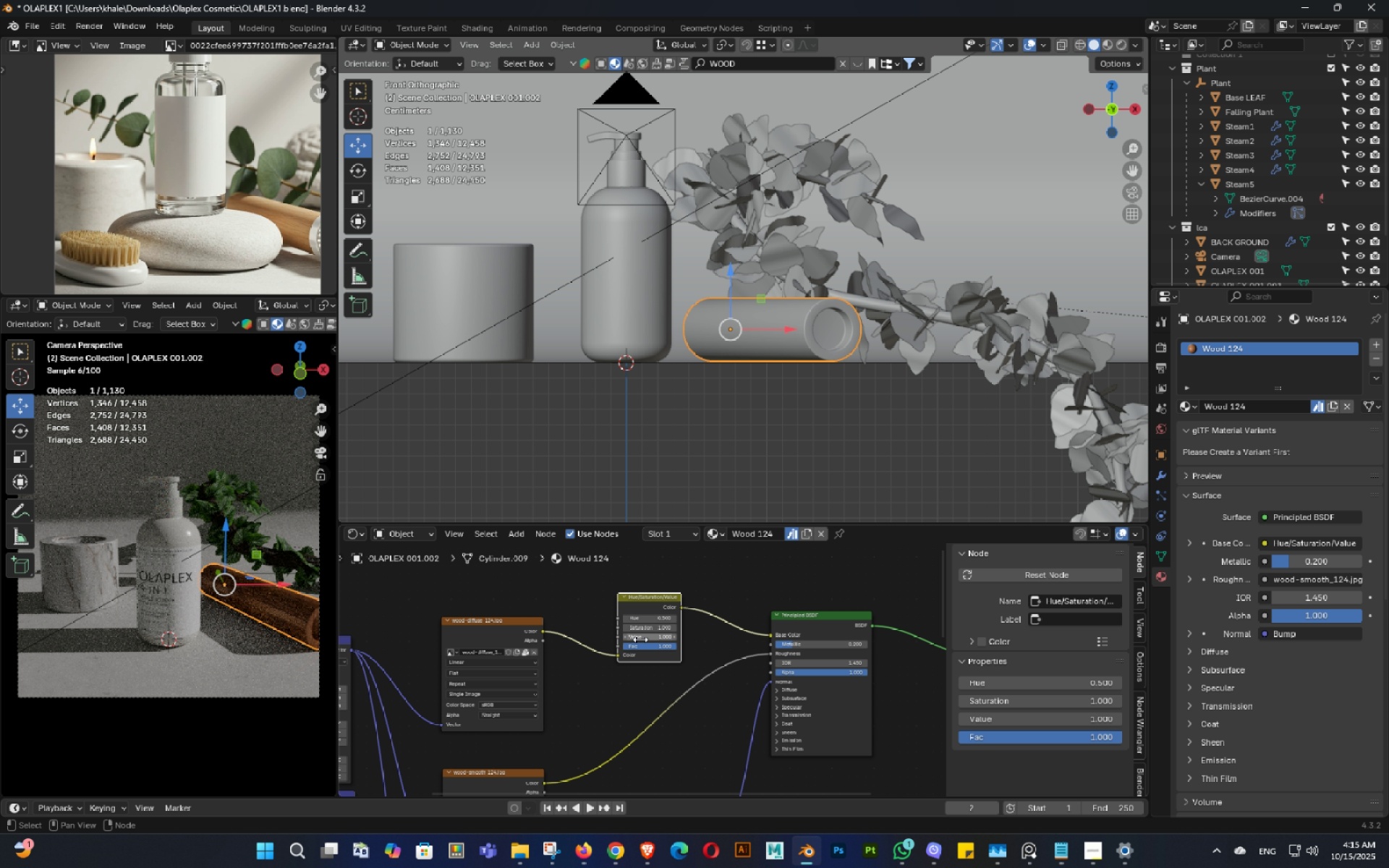 
scroll: coordinate [640, 639], scroll_direction: up, amount: 9.0
 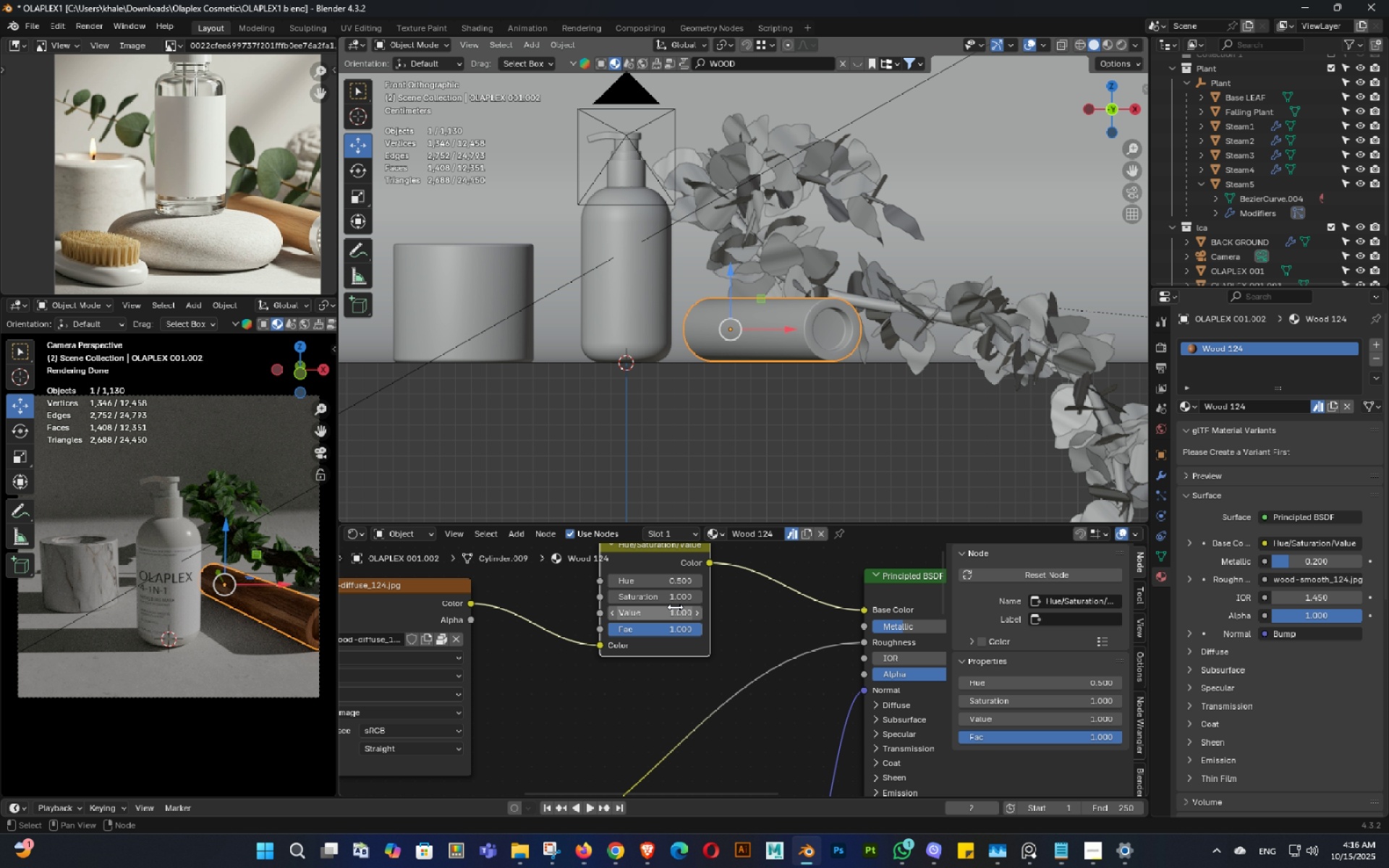 
left_click([668, 594])
 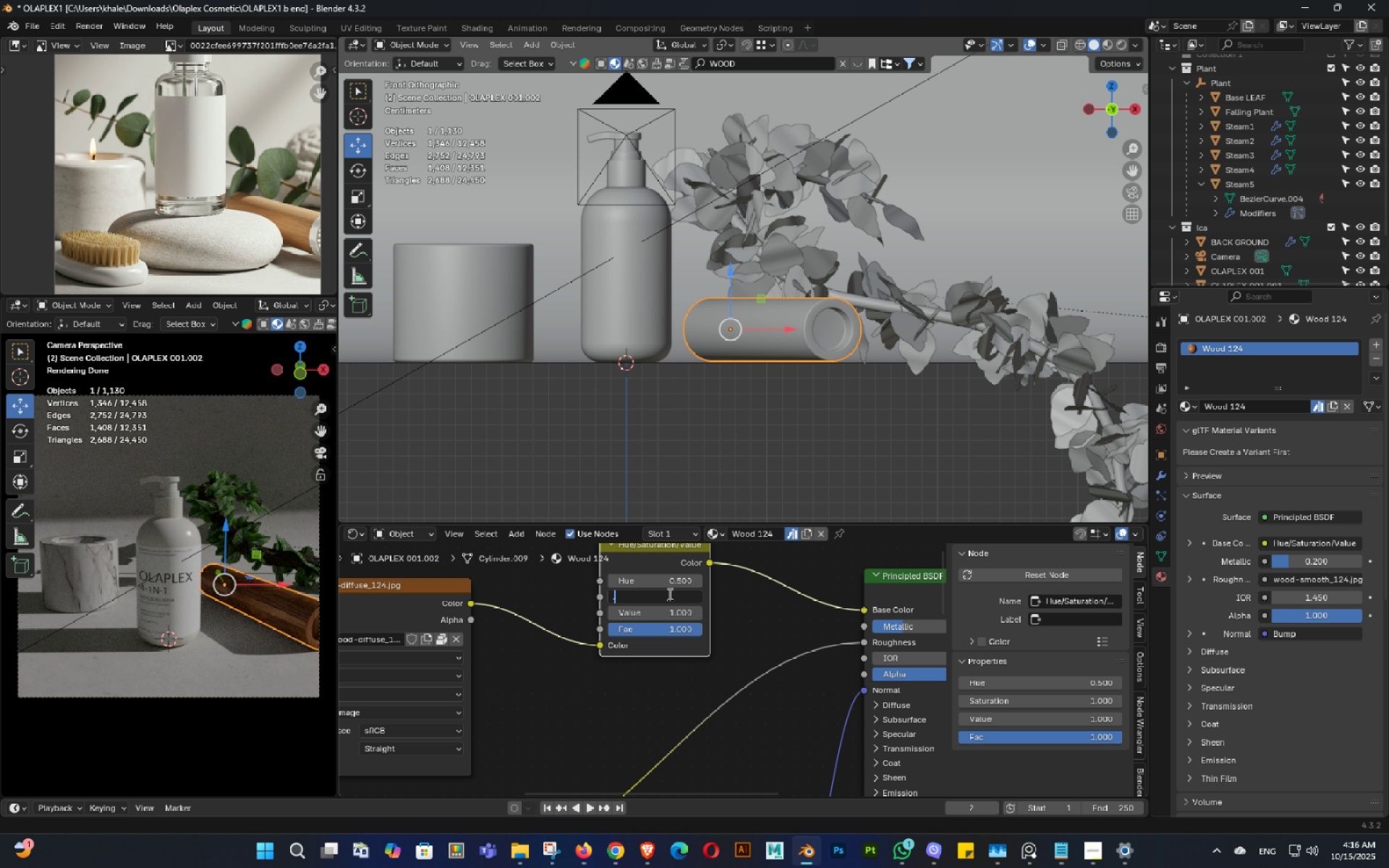 
key(NumpadDecimal)
 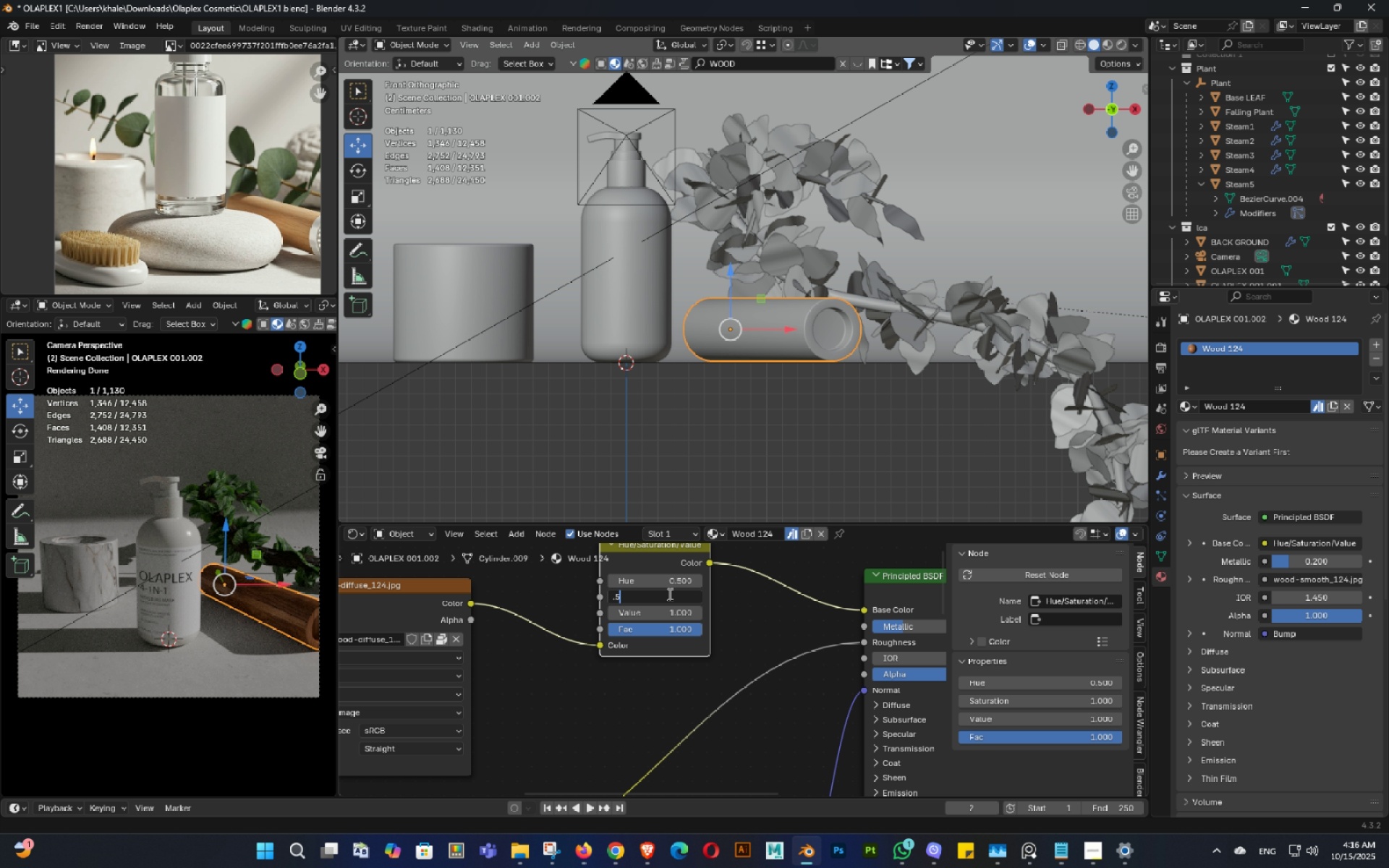 
key(Numpad5)
 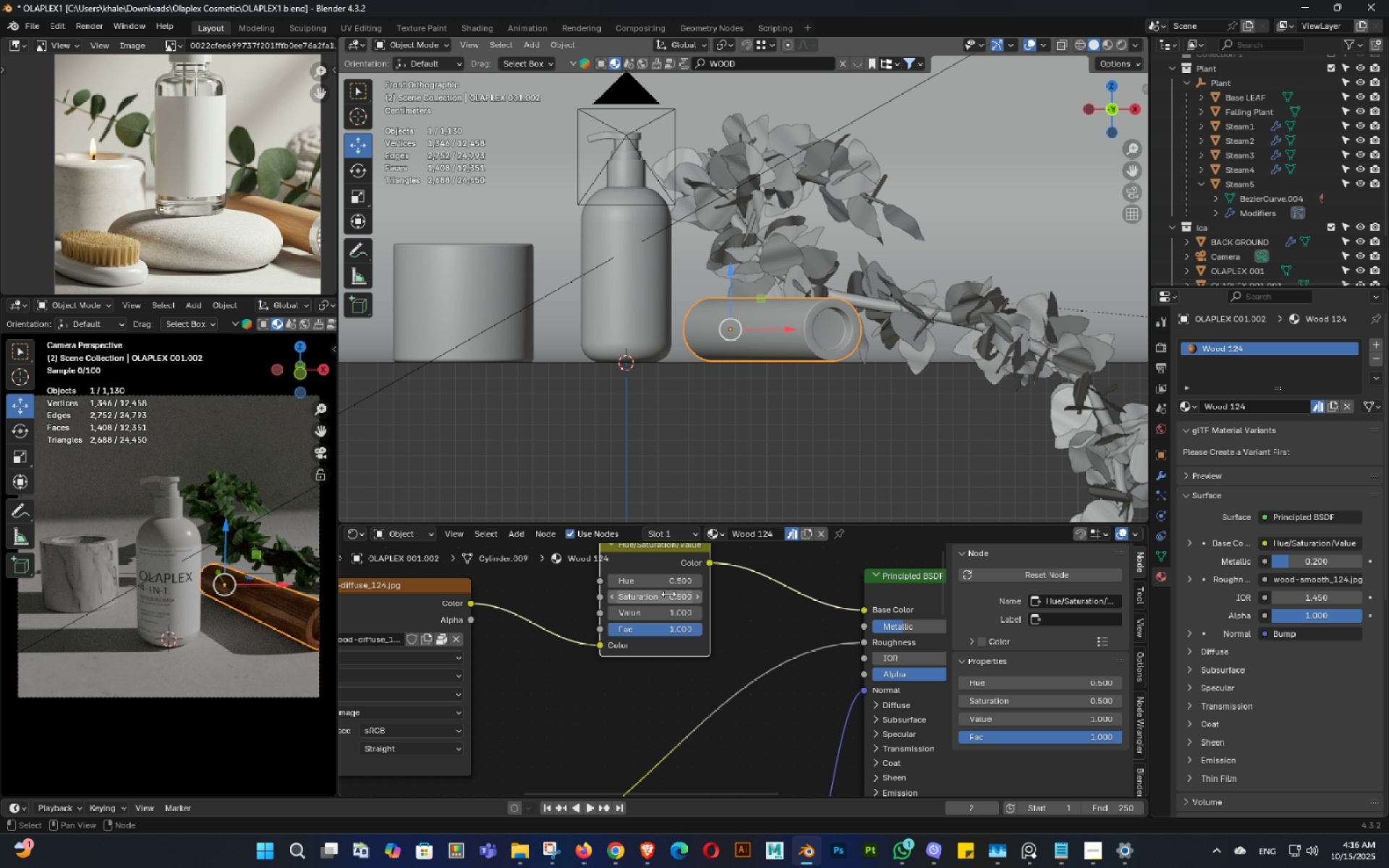 
key(NumpadEnter)
 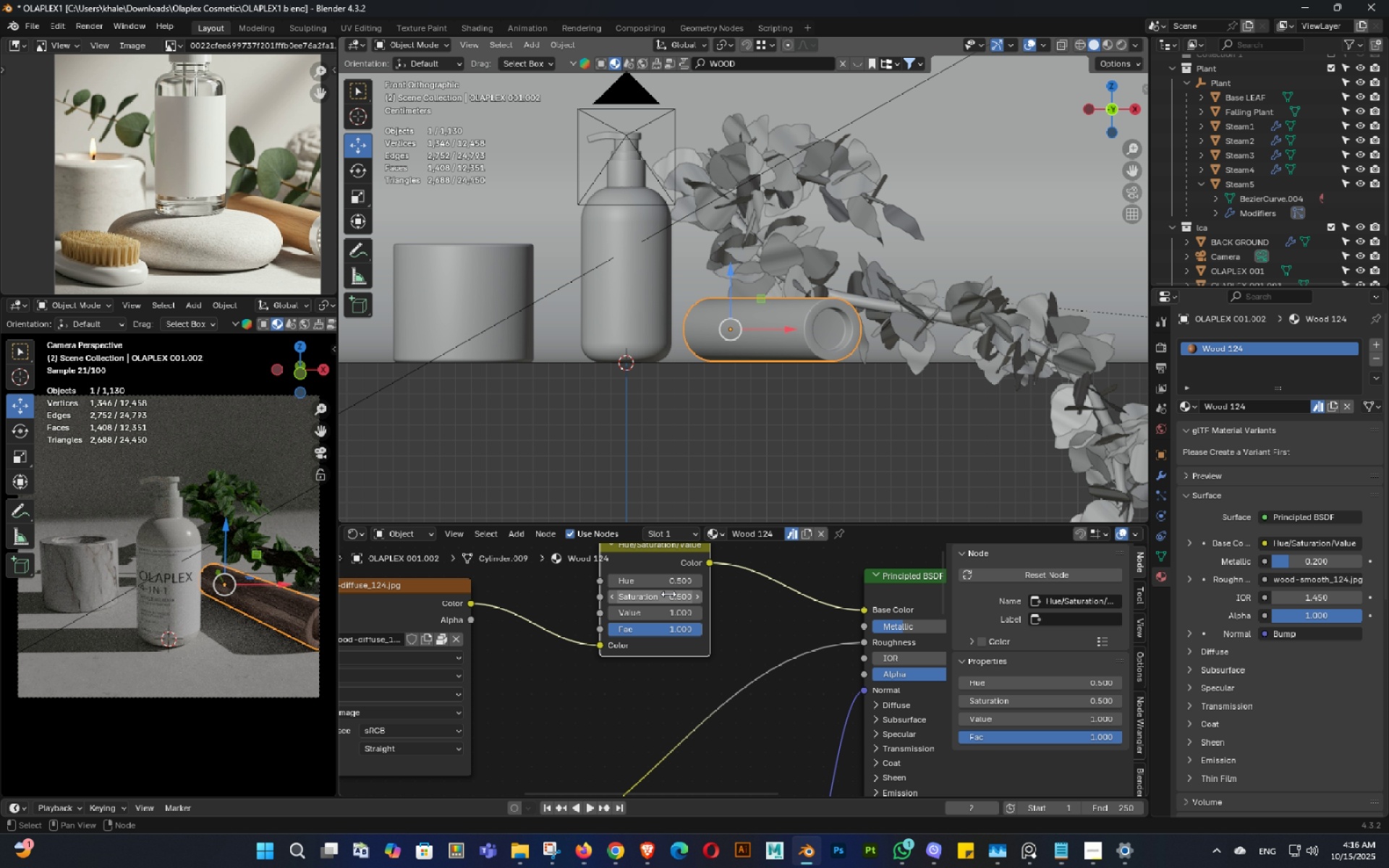 
key(Control+ControlLeft)
 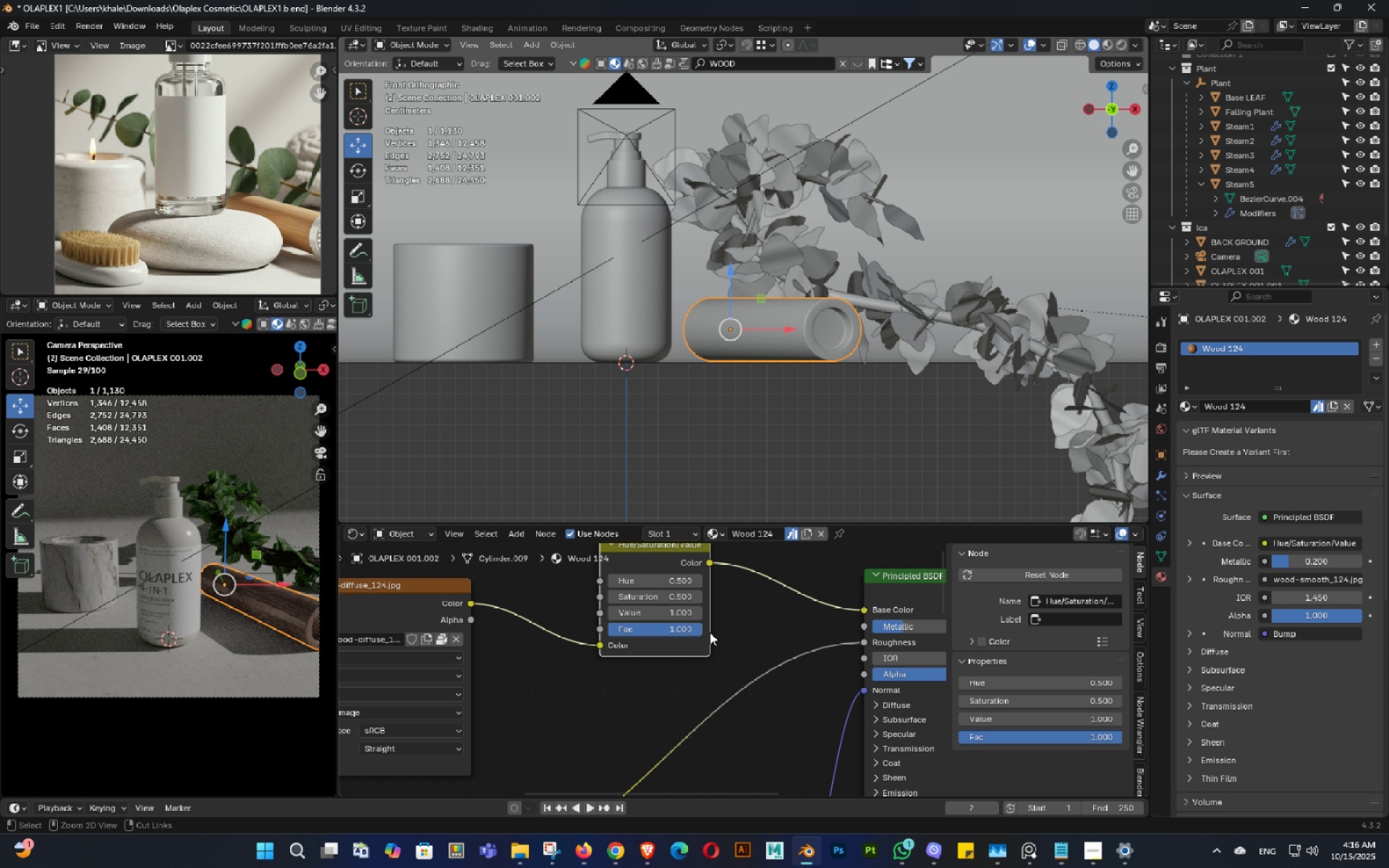 
key(Control+Z)
 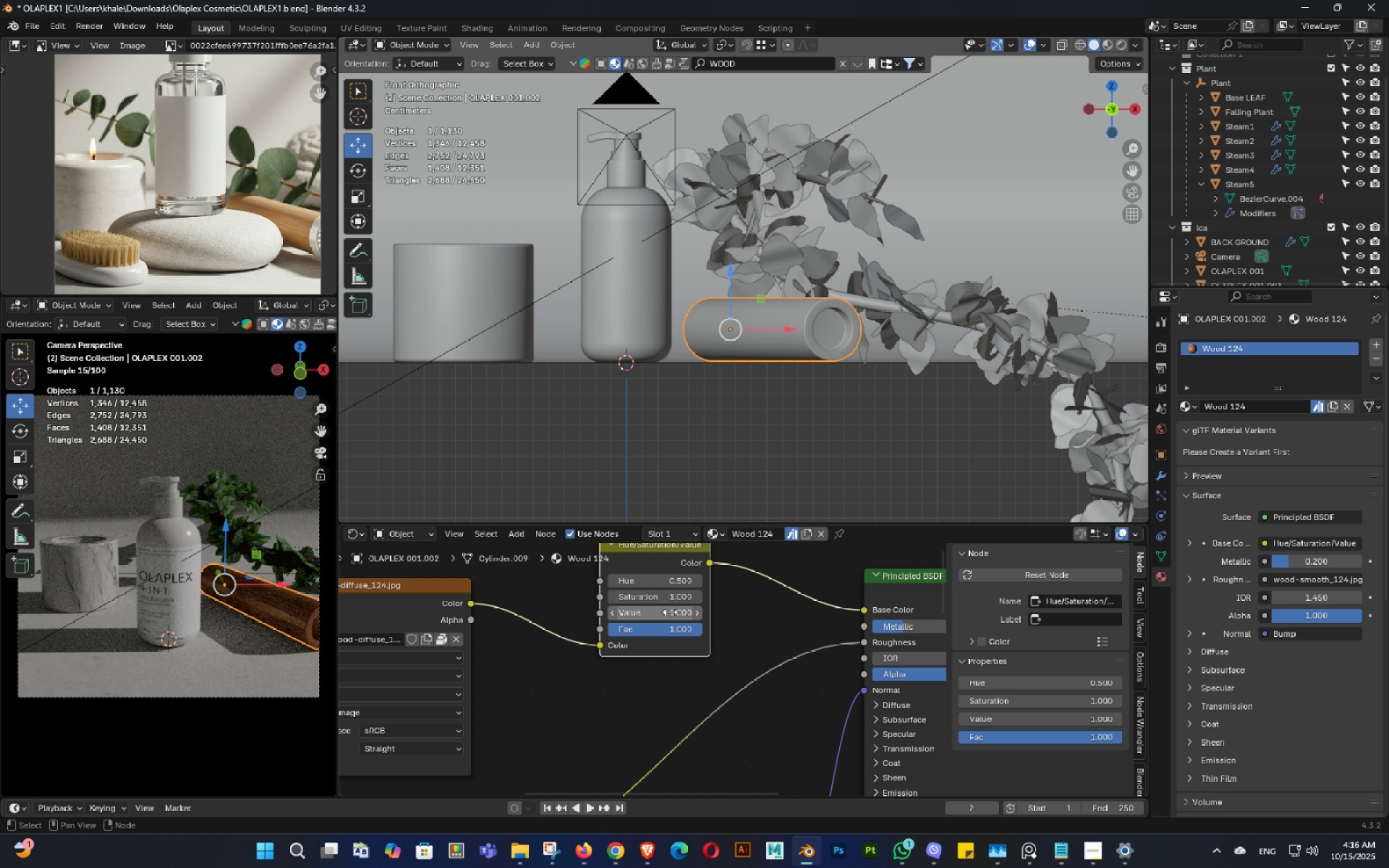 
left_click([670, 612])
 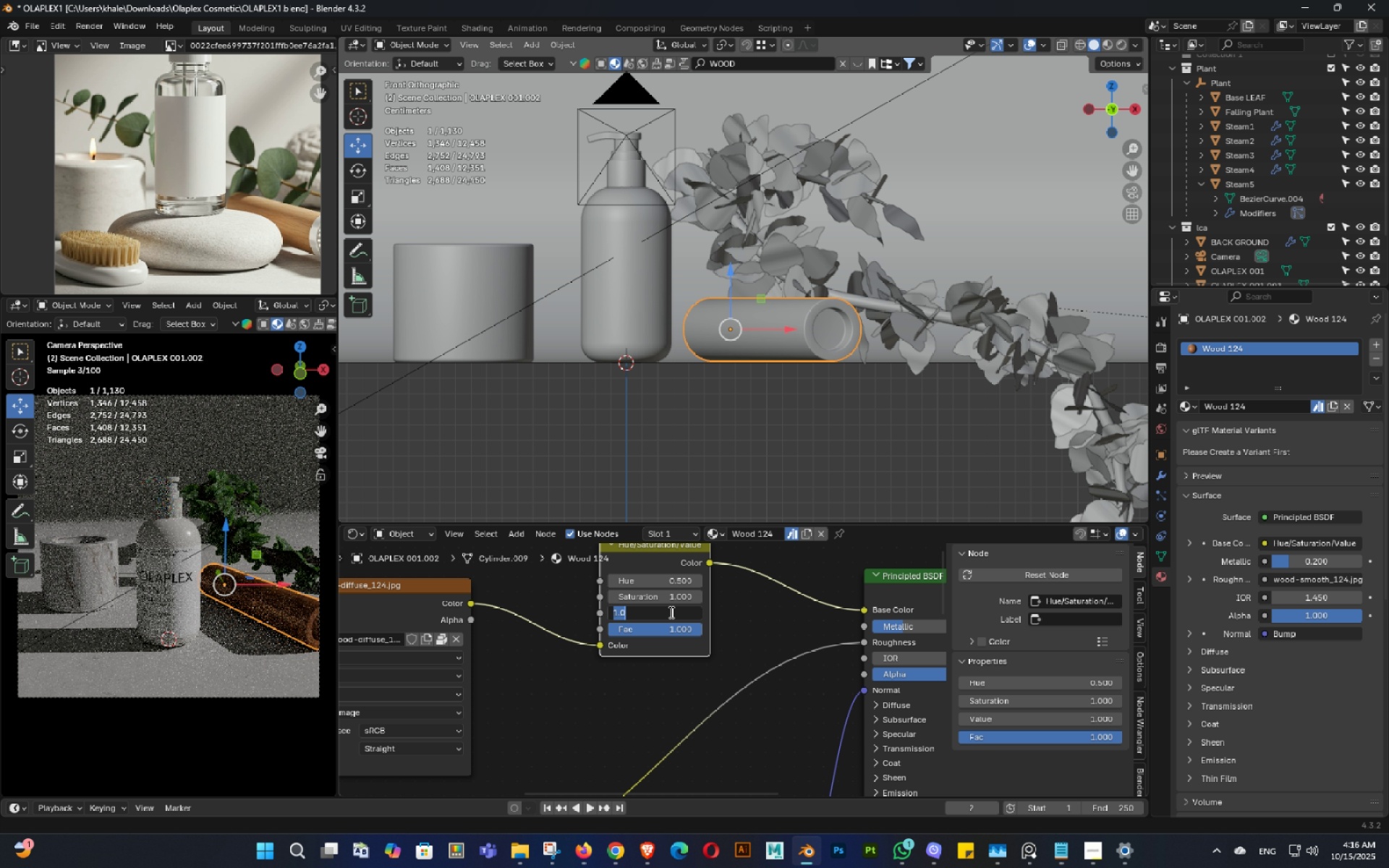 
key(NumpadDecimal)
 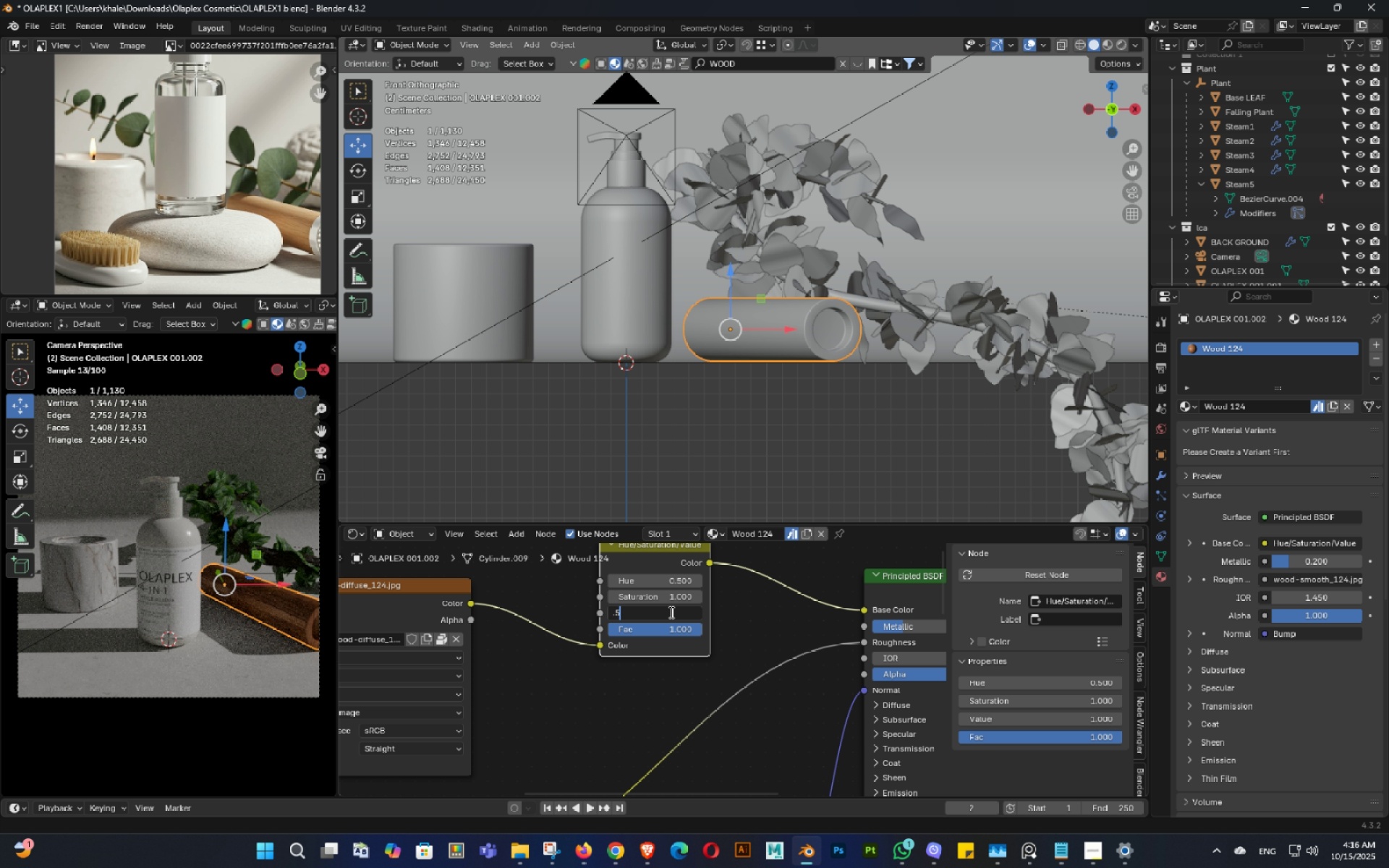 
key(Numpad5)
 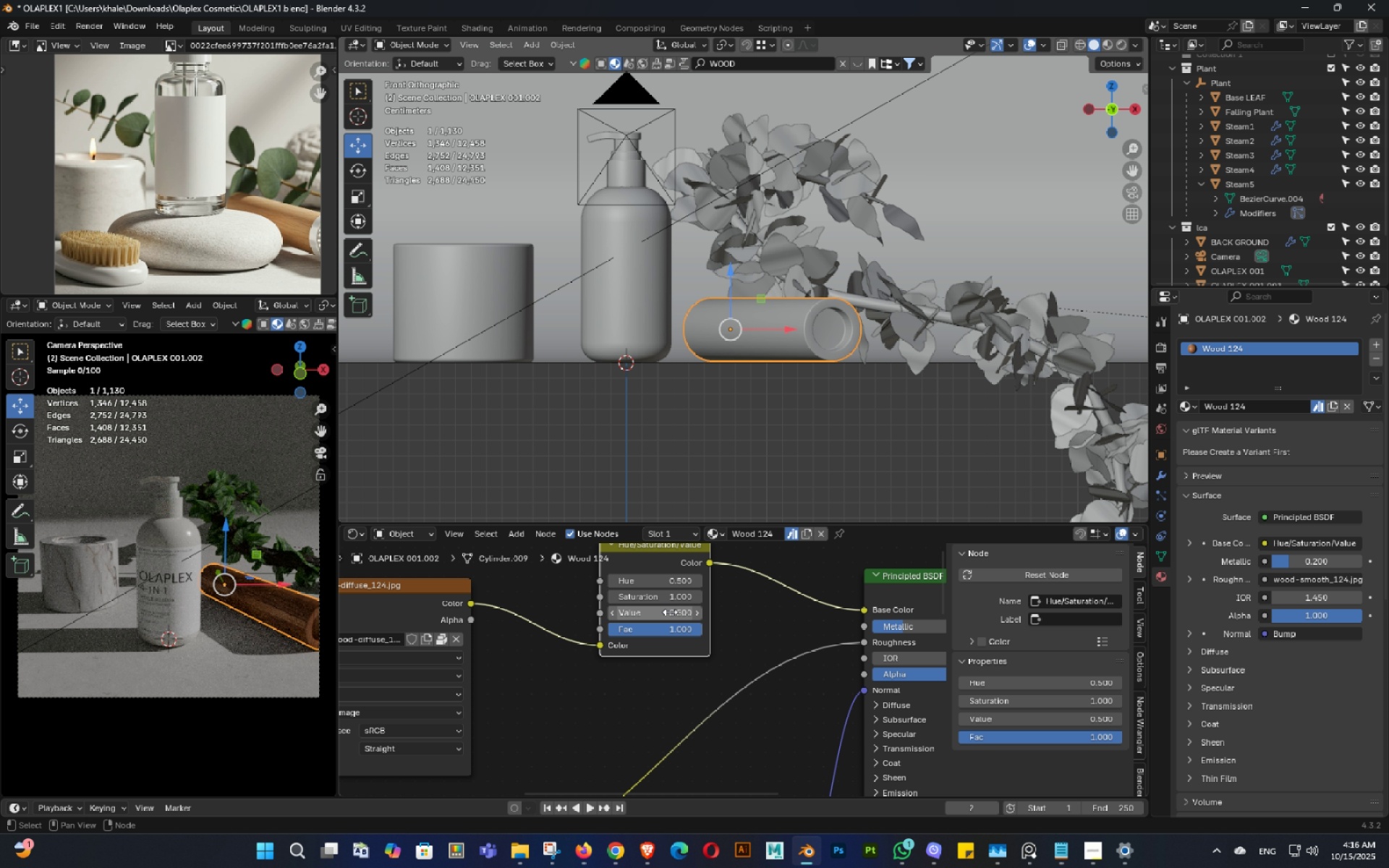 
key(NumpadEnter)
 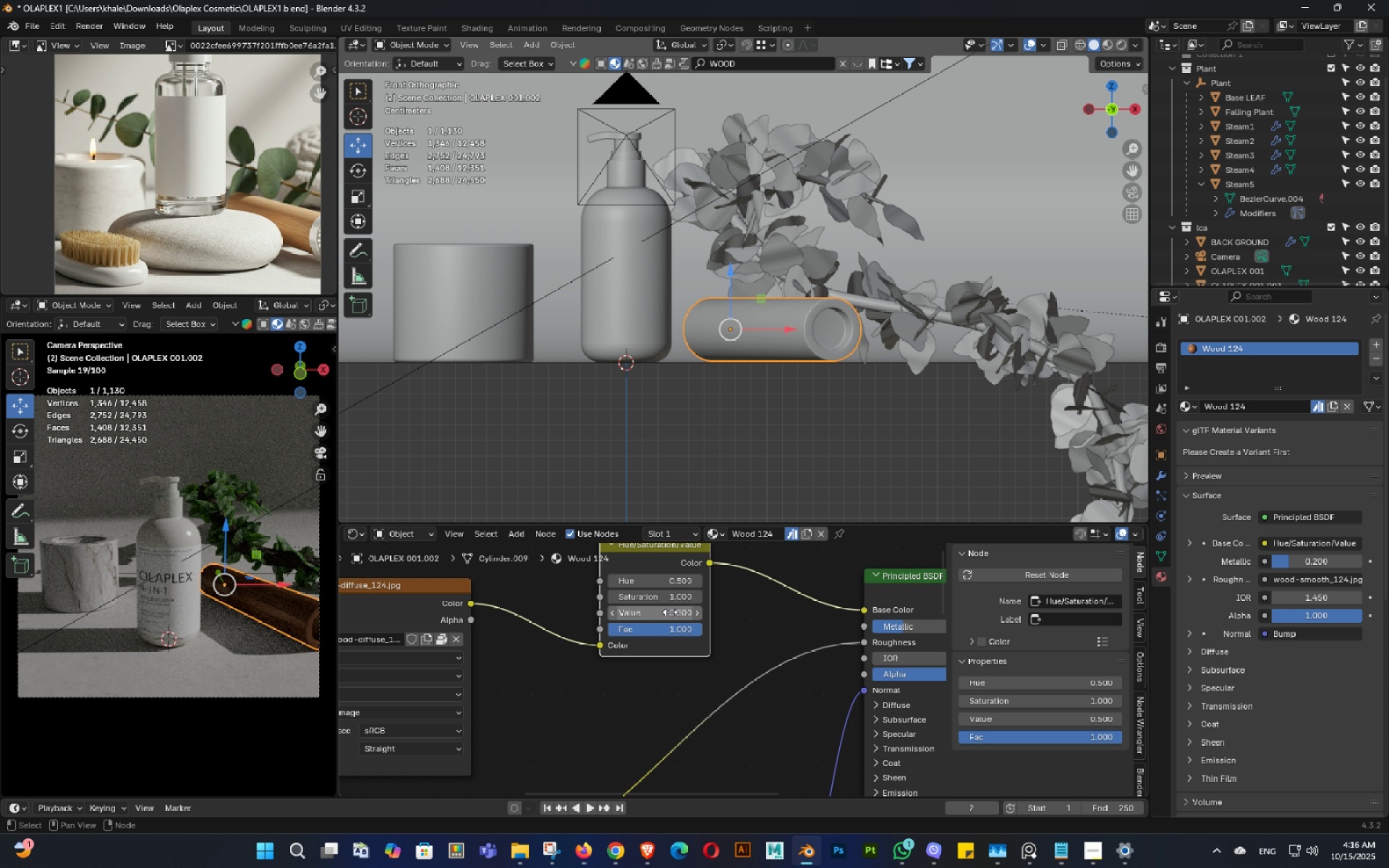 
key(Control+ControlLeft)
 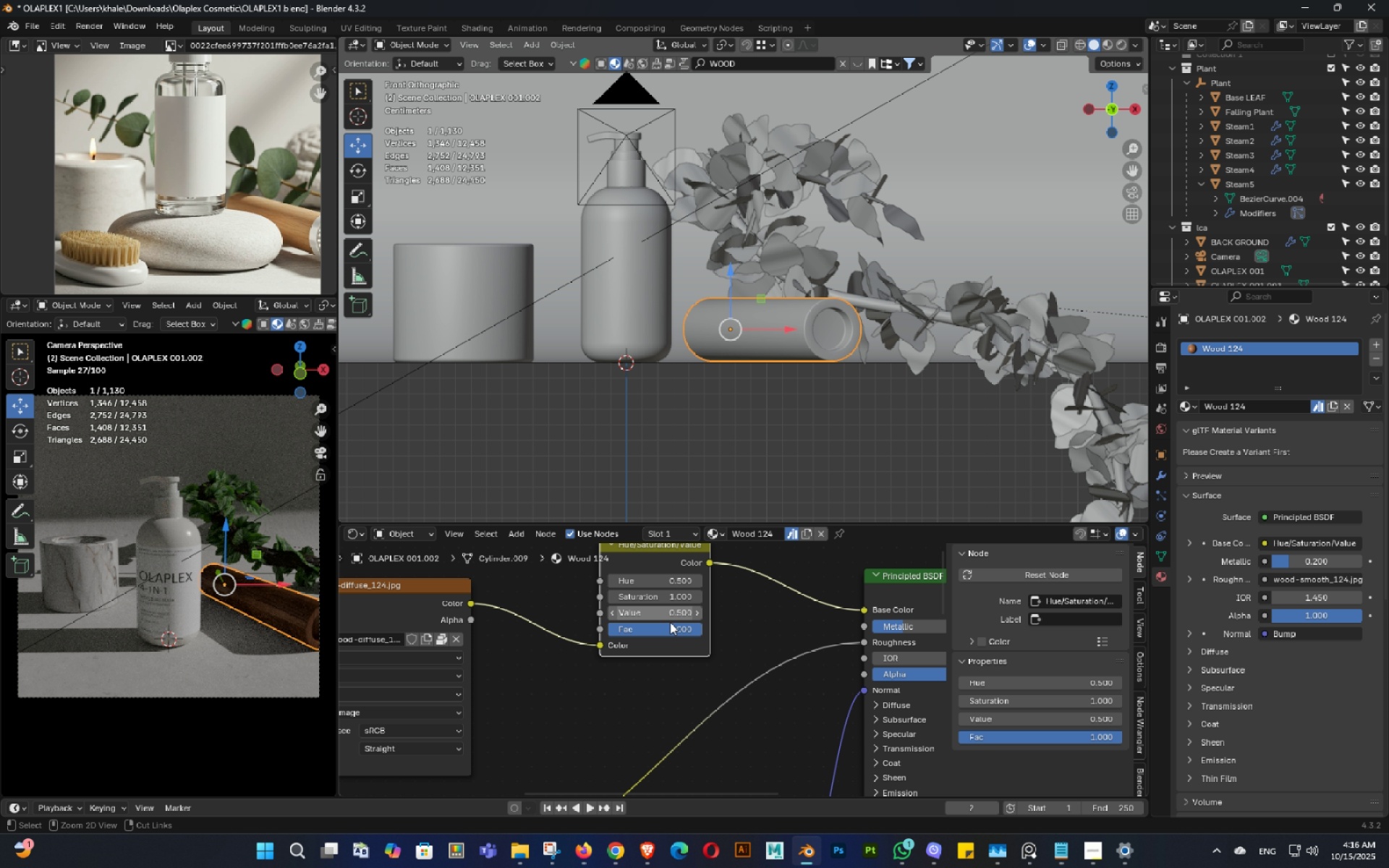 
key(Control+Z)
 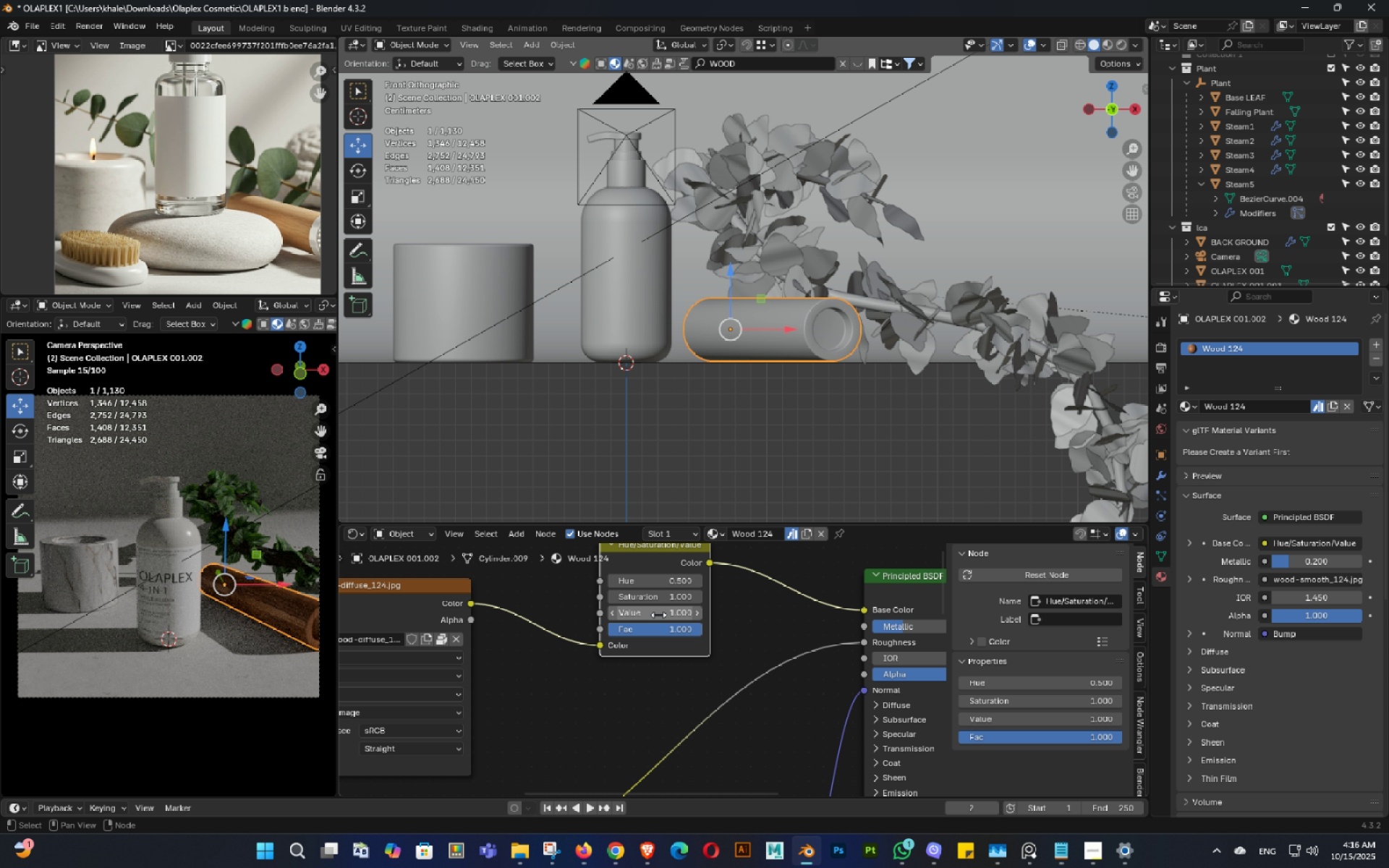 
left_click_drag(start_coordinate=[664, 613], to_coordinate=[689, 616])
 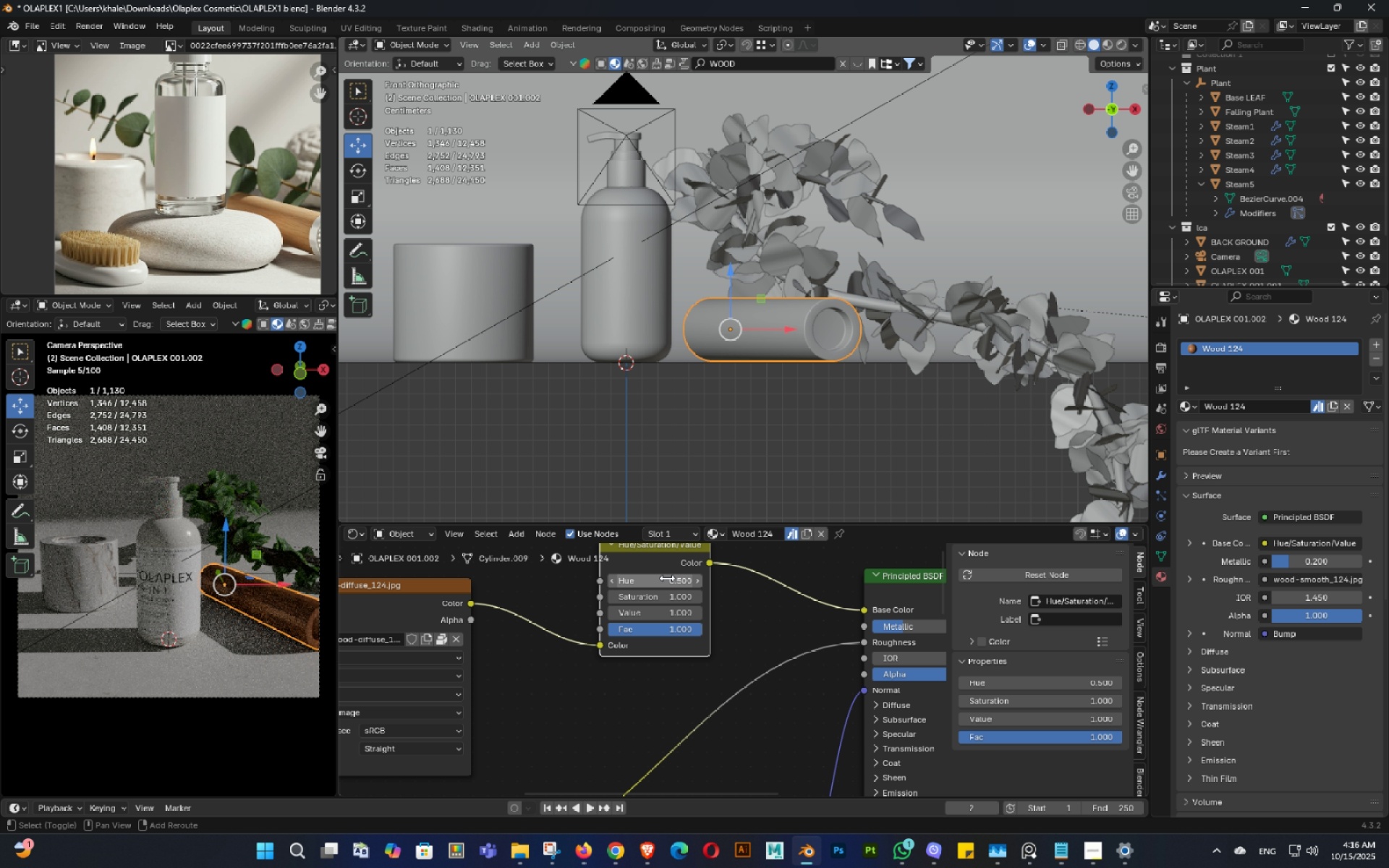 
hold_key(key=ShiftLeft, duration=0.65)
 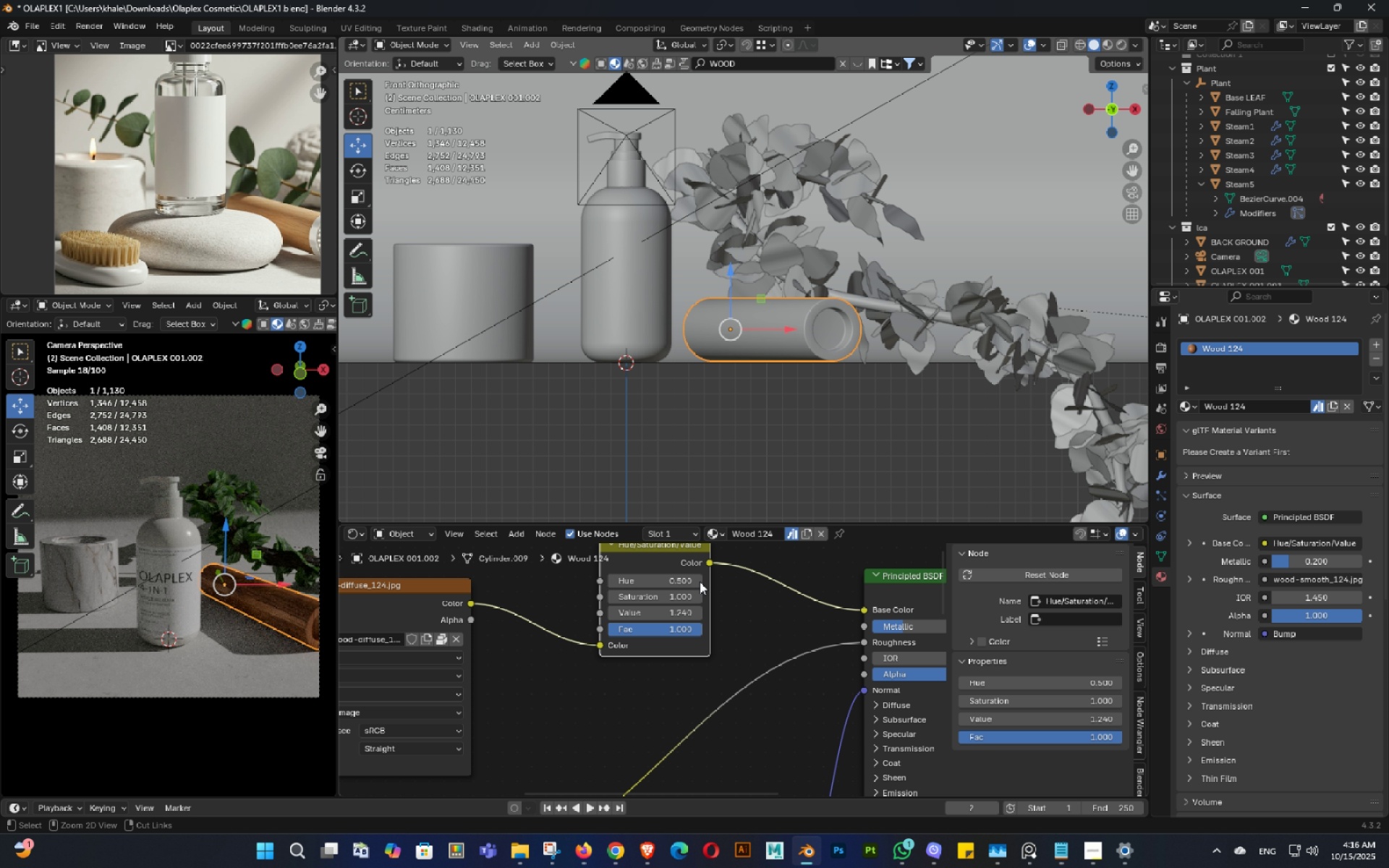 
key(Control+ControlLeft)
 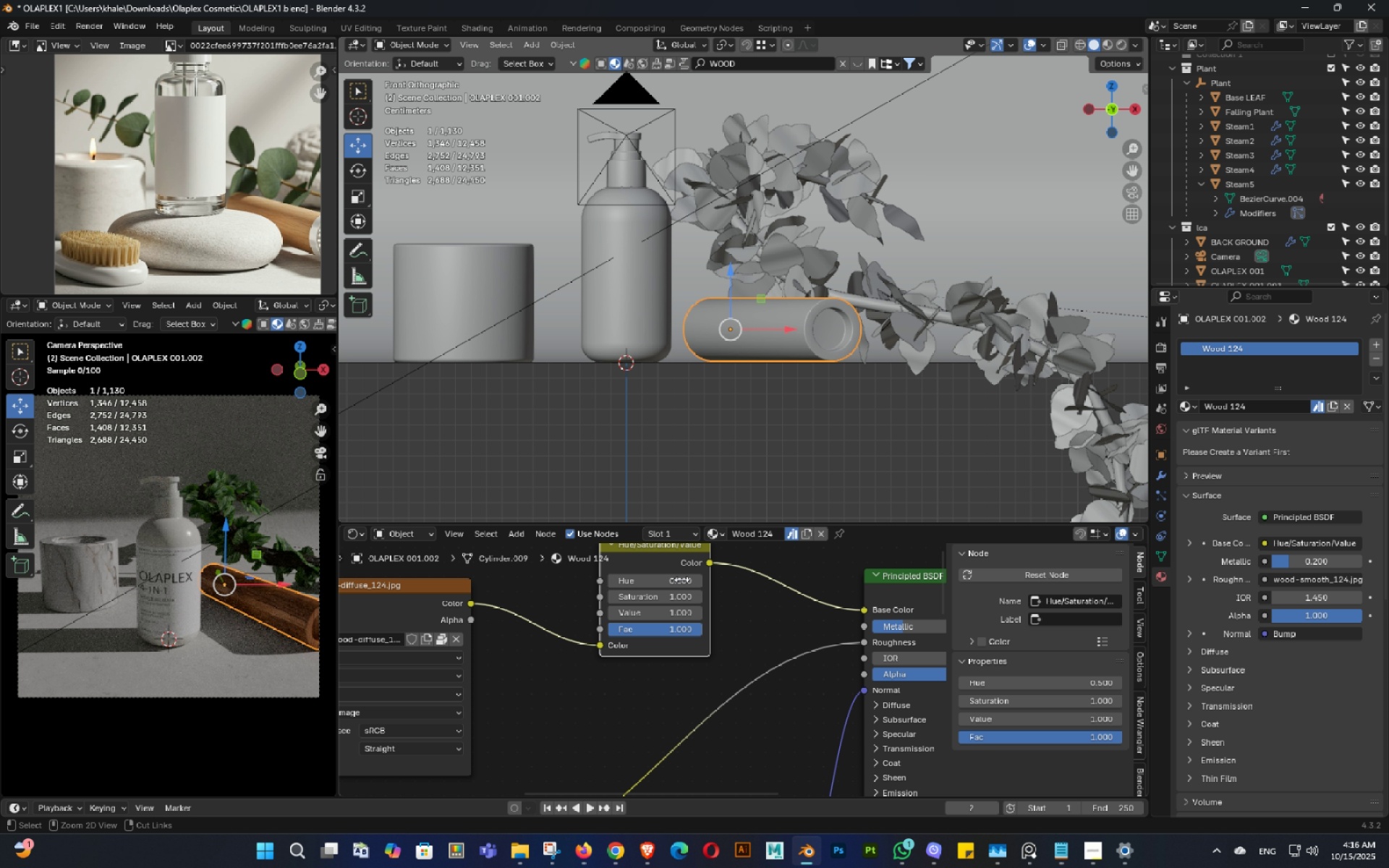 
key(Control+Z)
 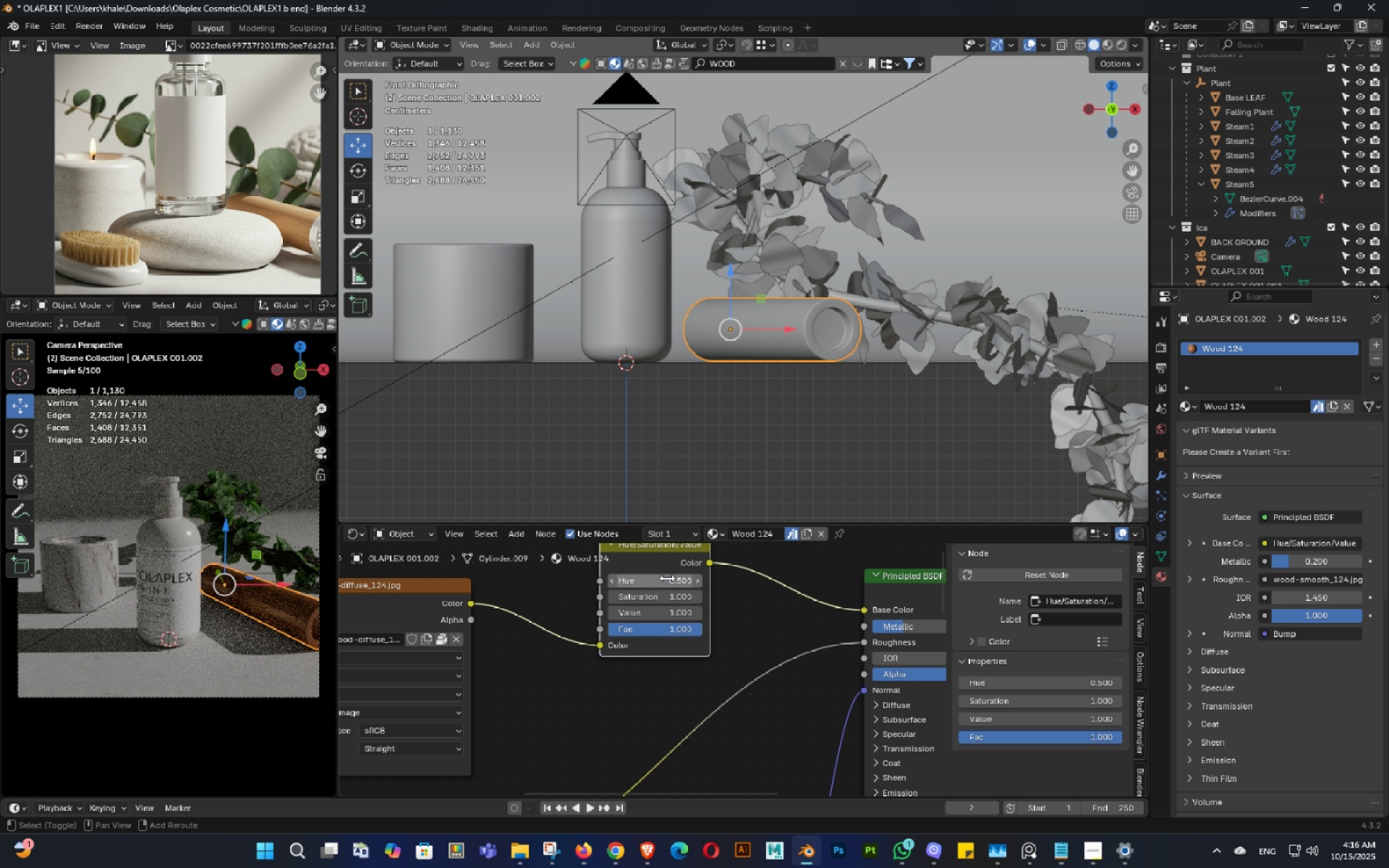 
hold_key(key=ShiftLeft, duration=1.5)
left_click_drag(start_coordinate=[668, 579], to_coordinate=[659, 579])
 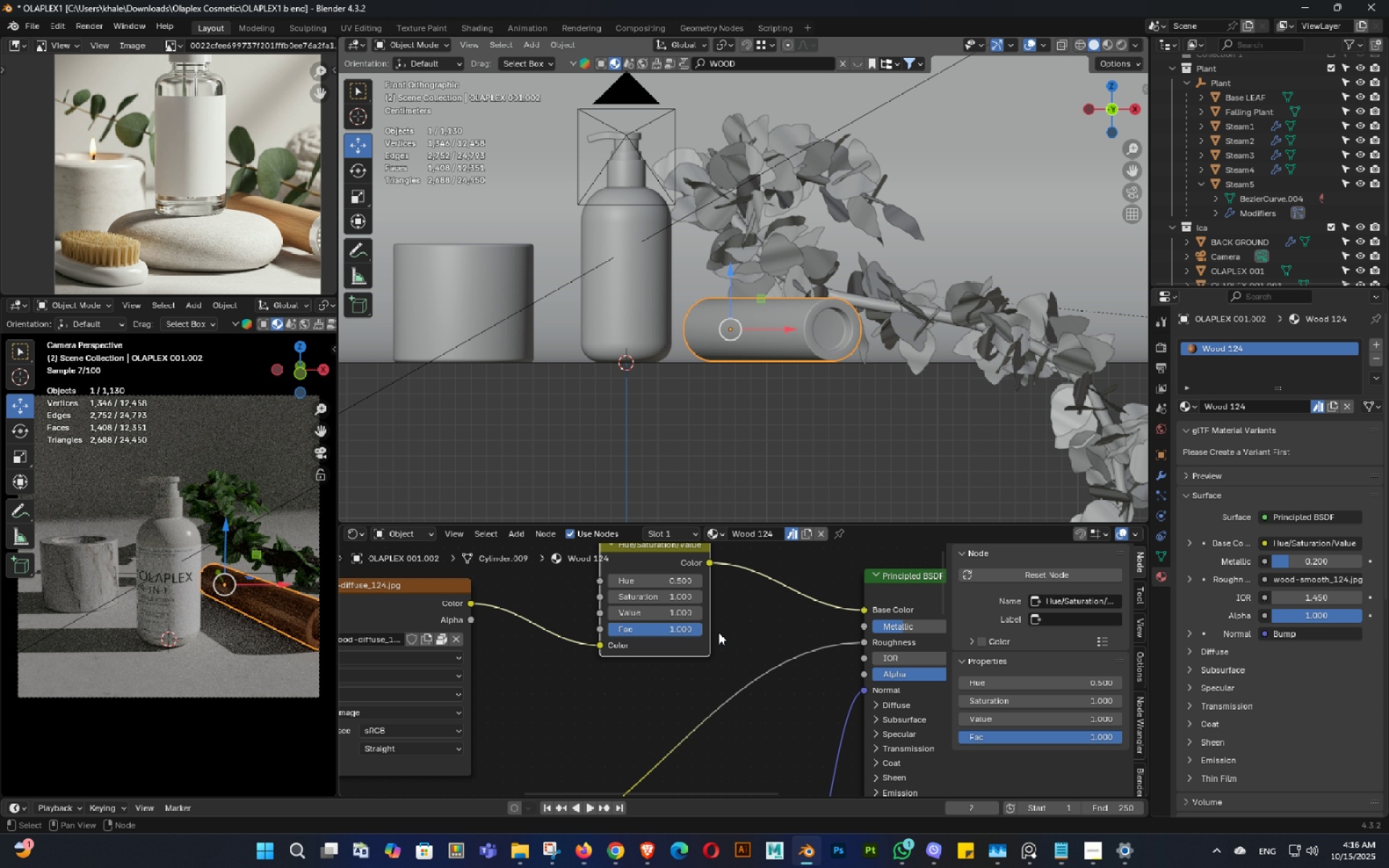 
hold_key(key=ShiftLeft, duration=1.51)
 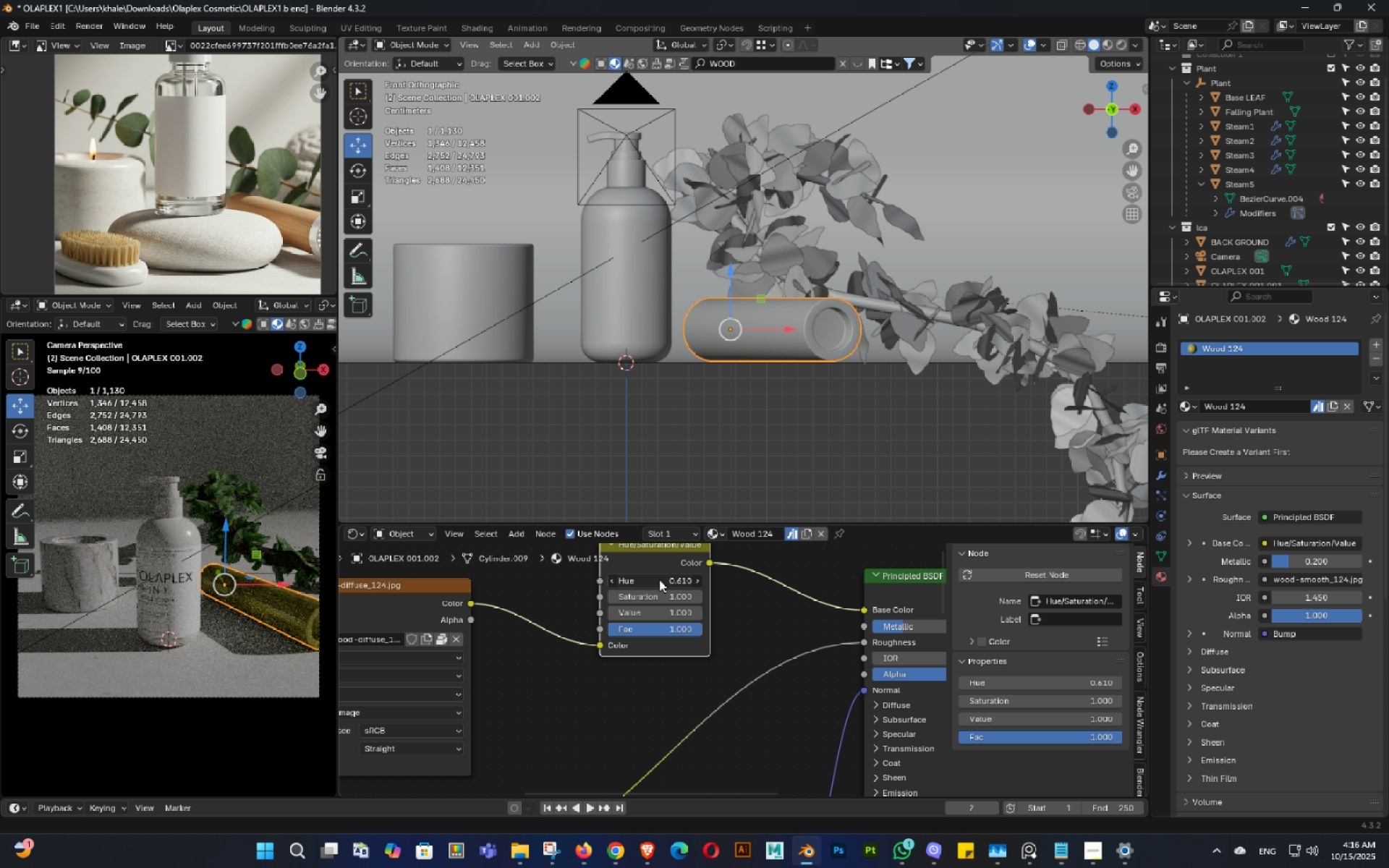 
key(Shift+ShiftLeft)
 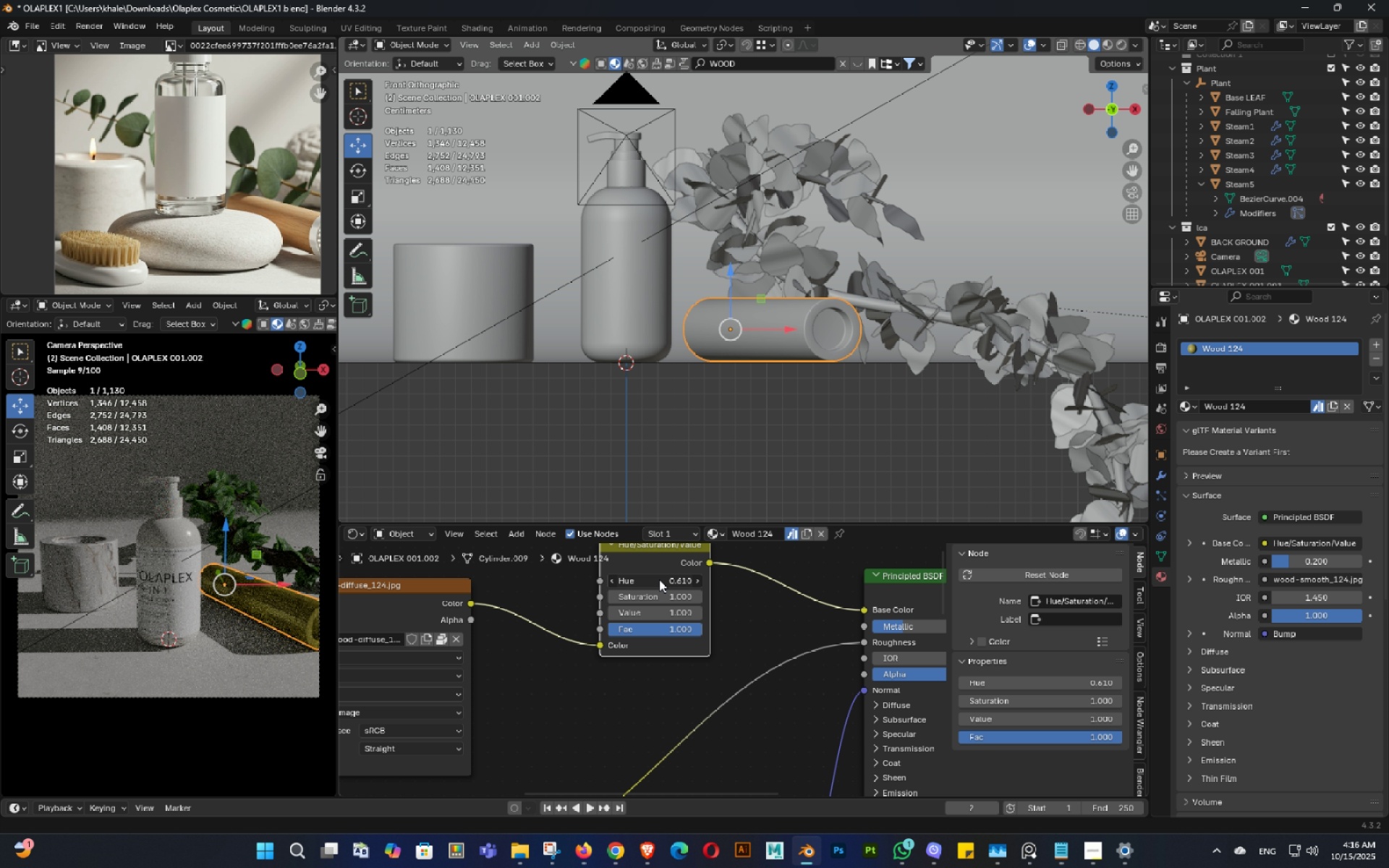 
key(Shift+ShiftLeft)
 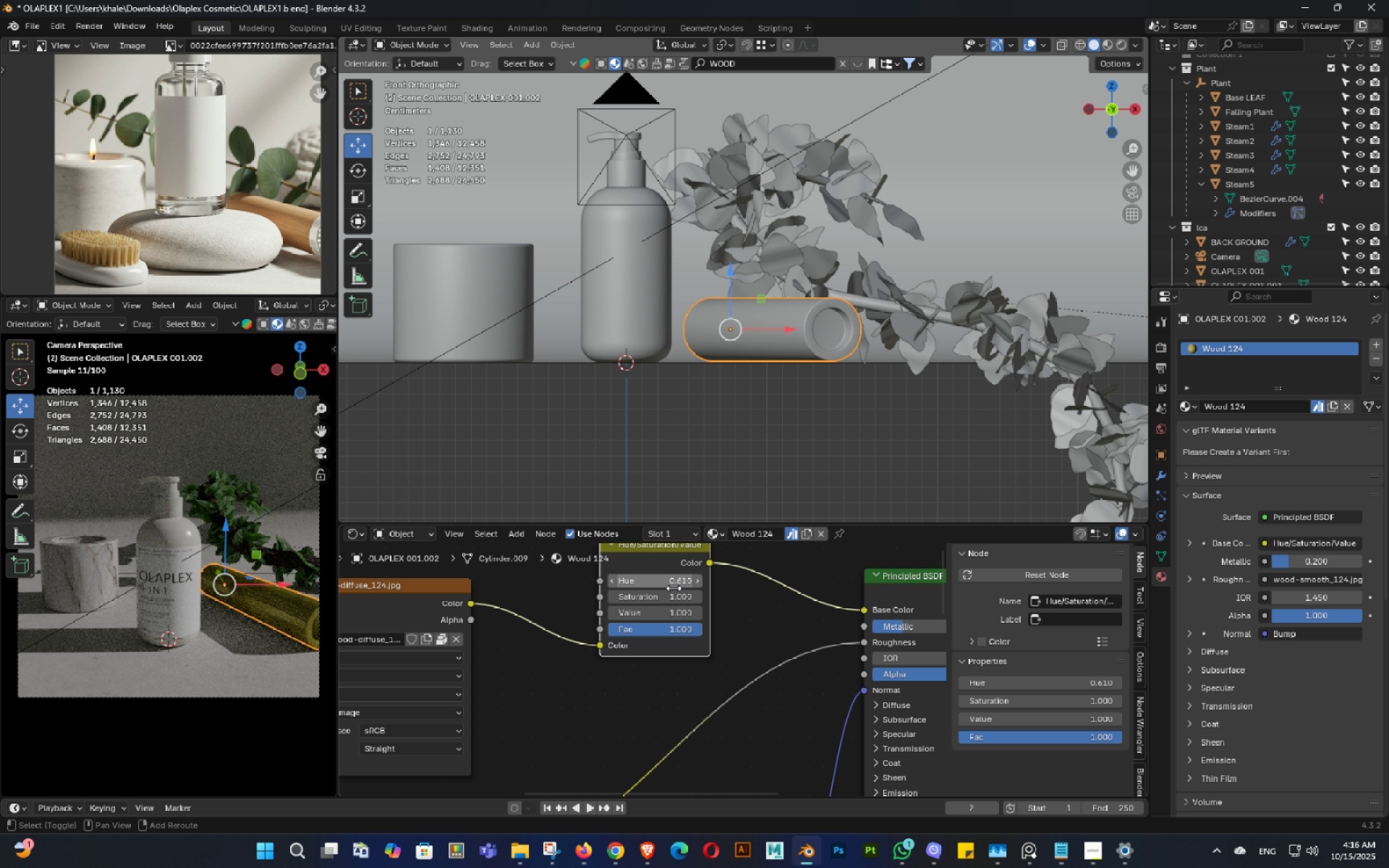 
key(Shift+ShiftLeft)
 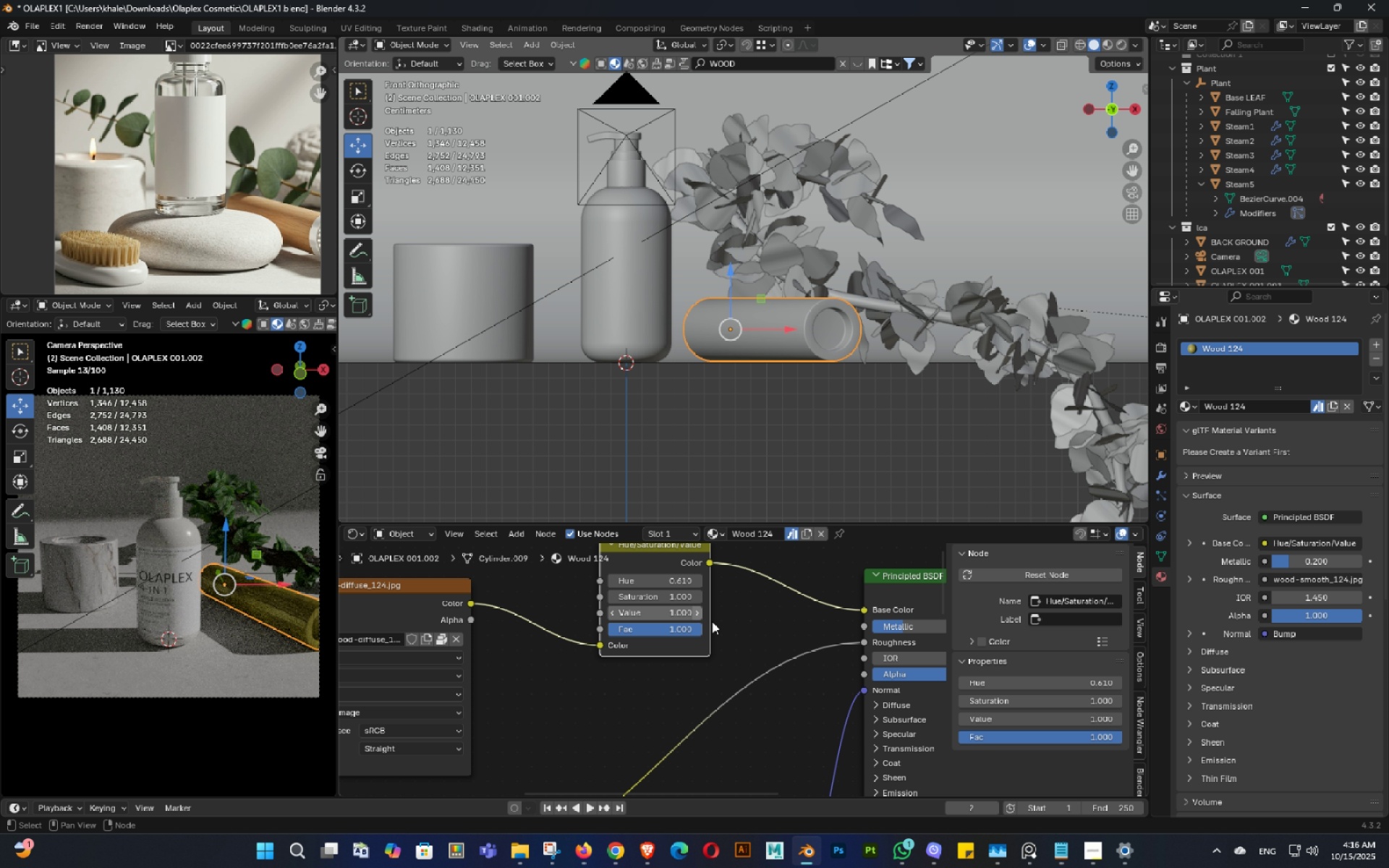 
key(Shift+ShiftLeft)
 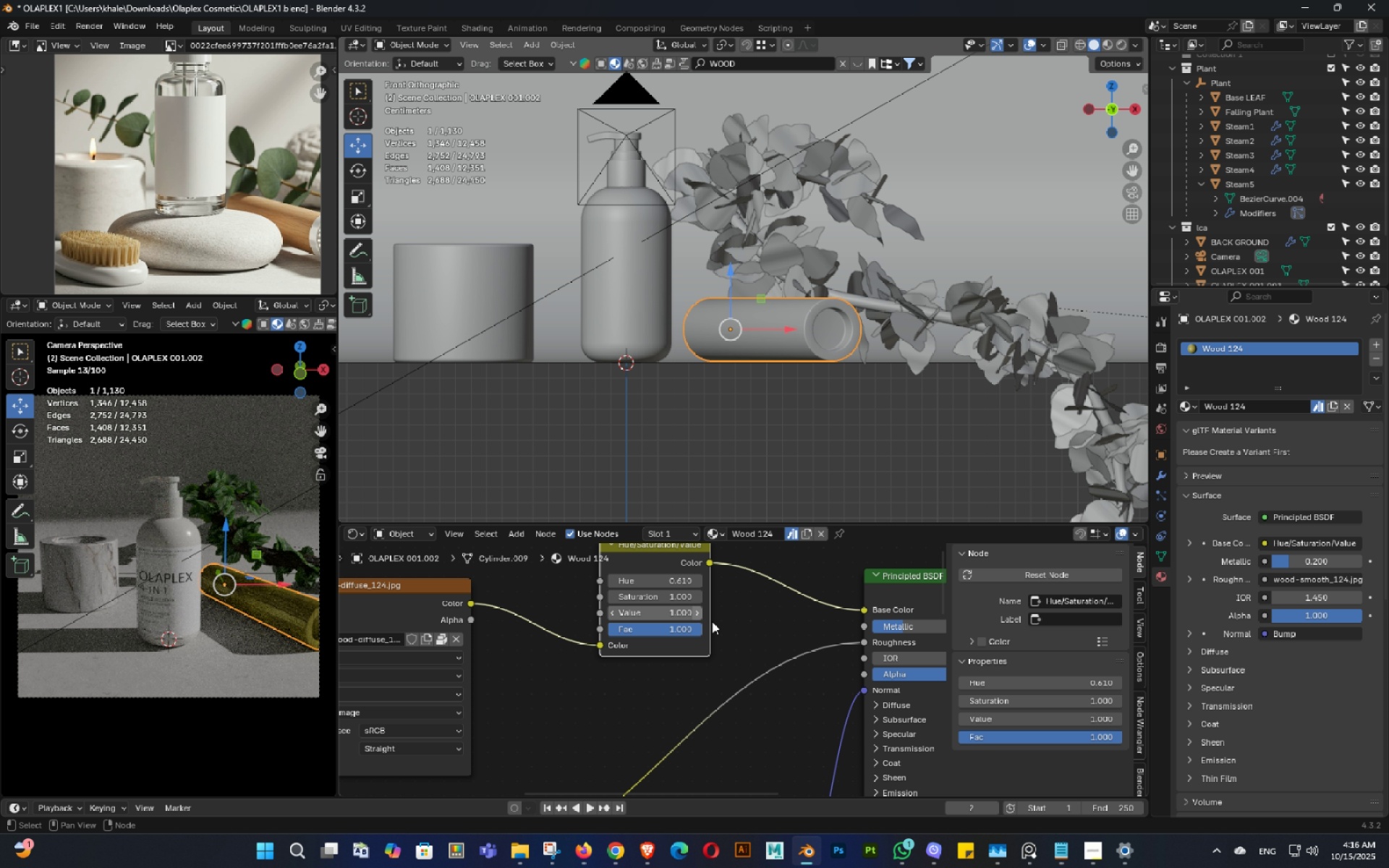 
key(Shift+ShiftLeft)
 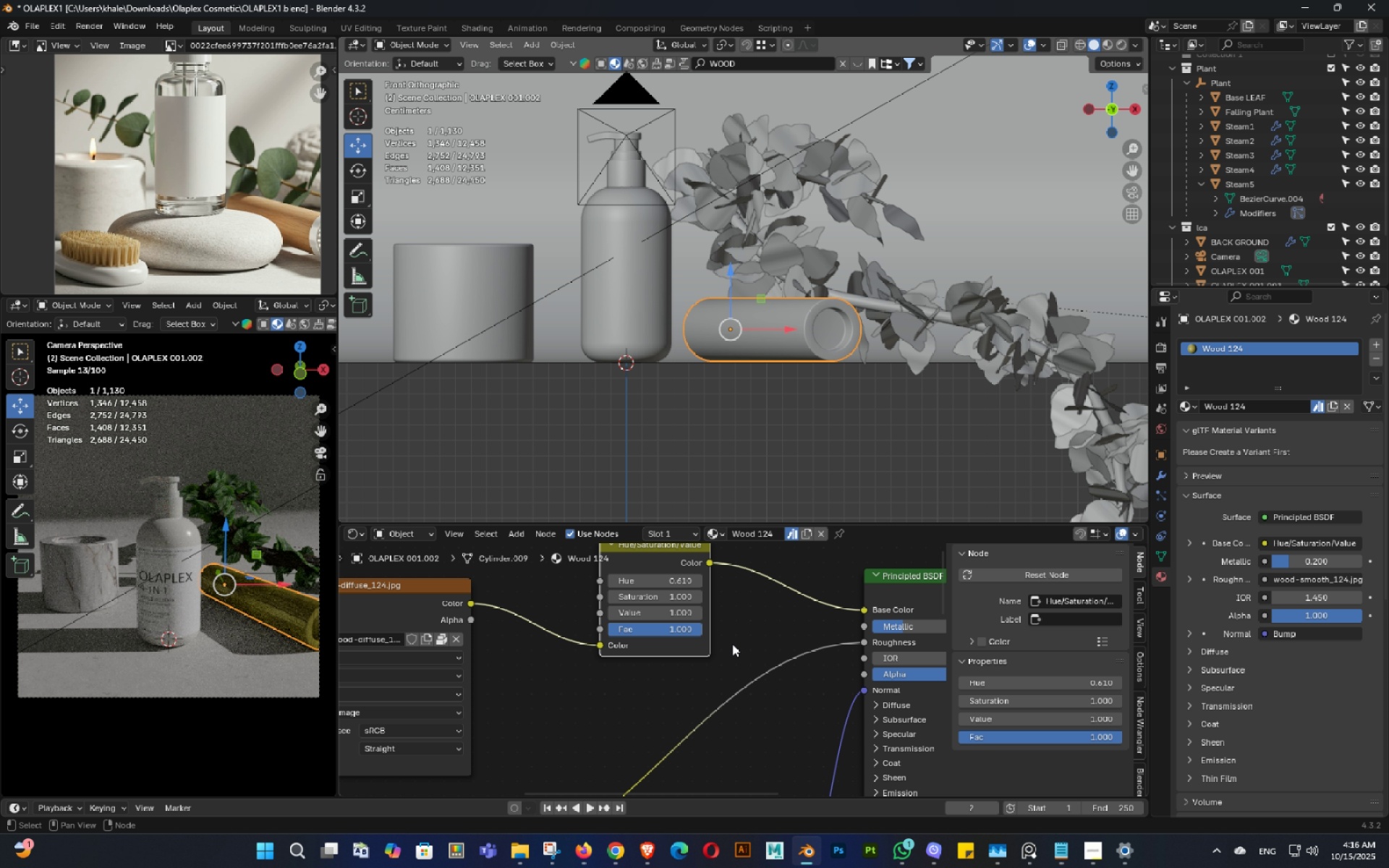 
key(Shift+ShiftLeft)
 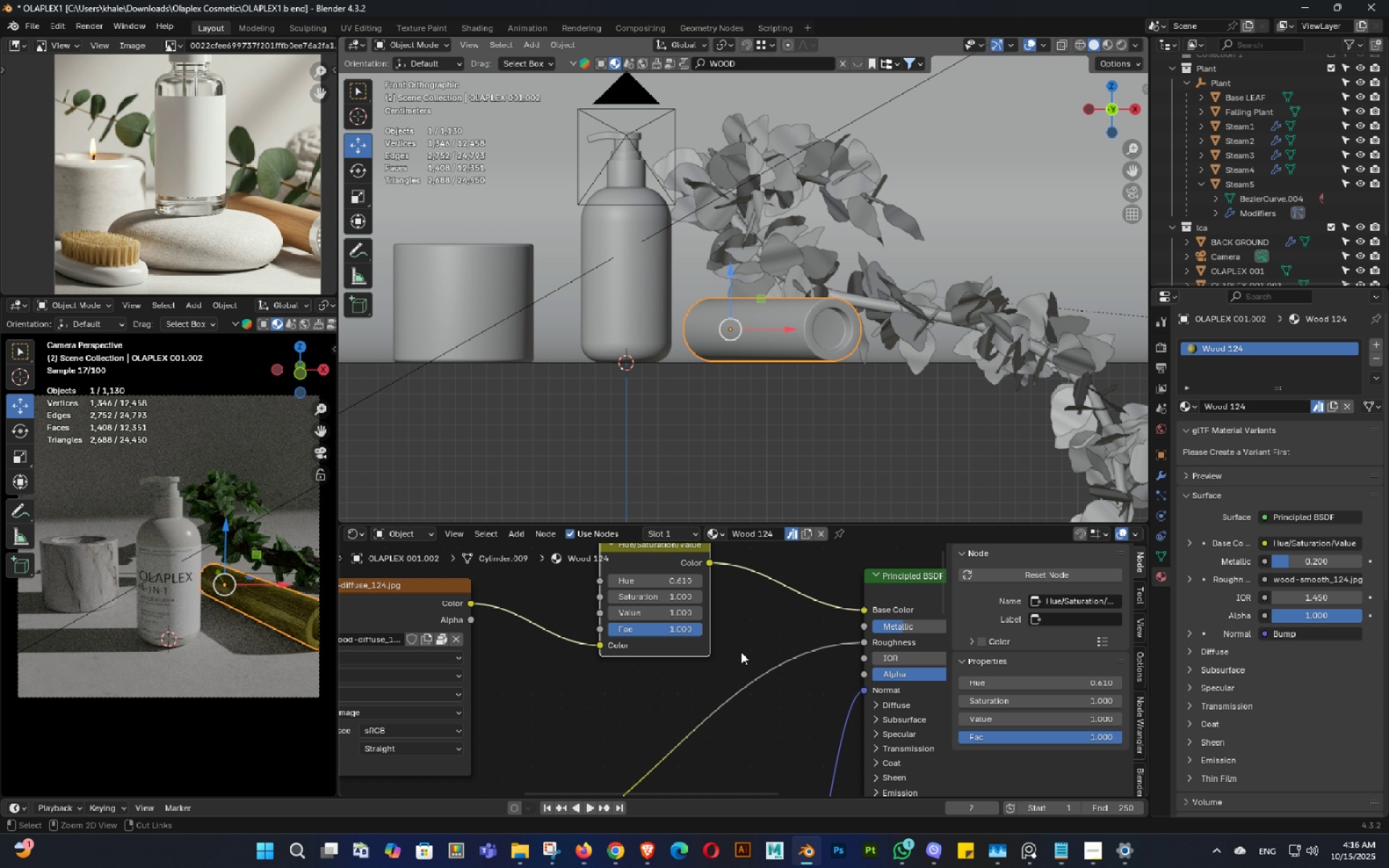 
key(Control+ControlLeft)
 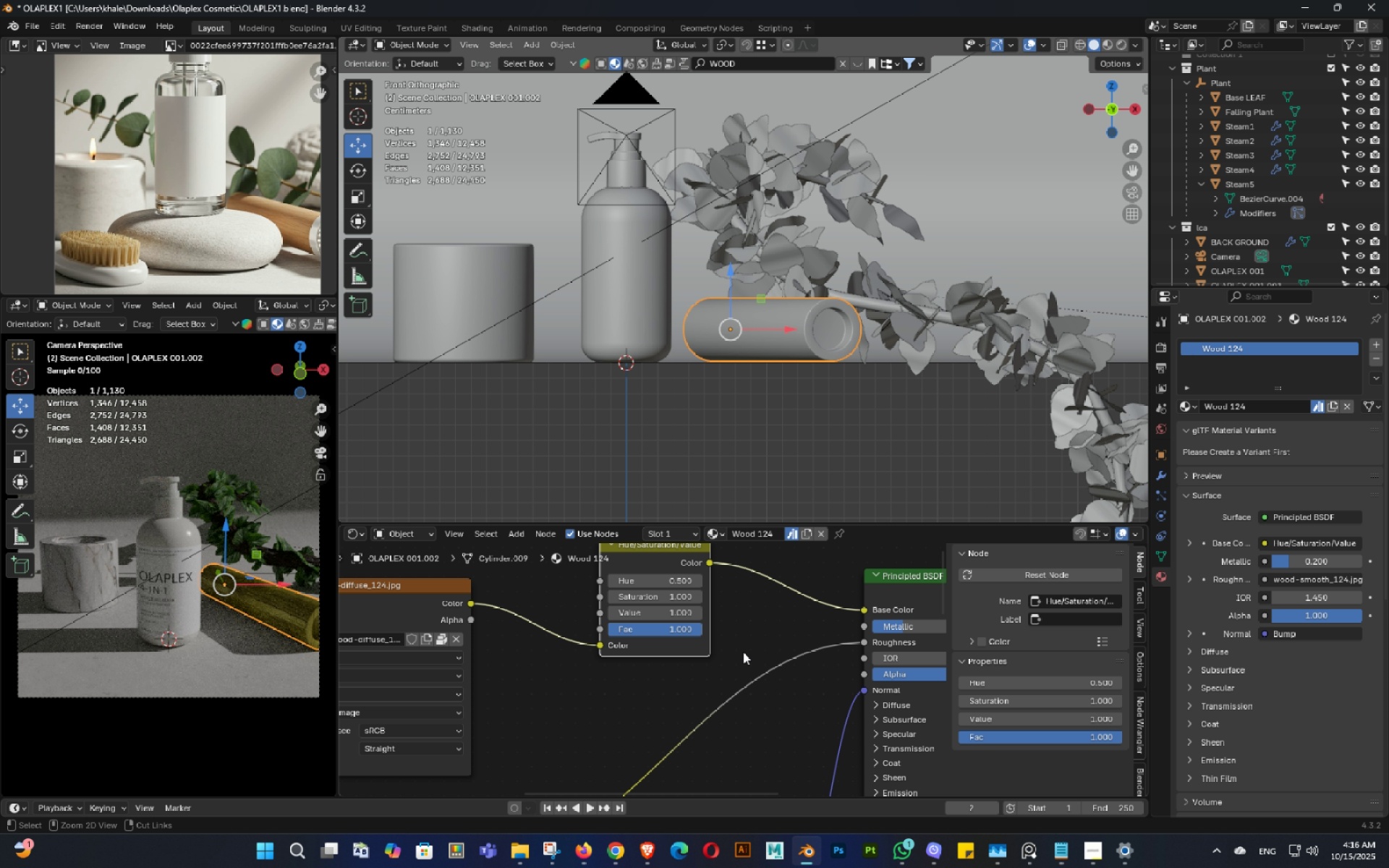 
key(Control+Z)
 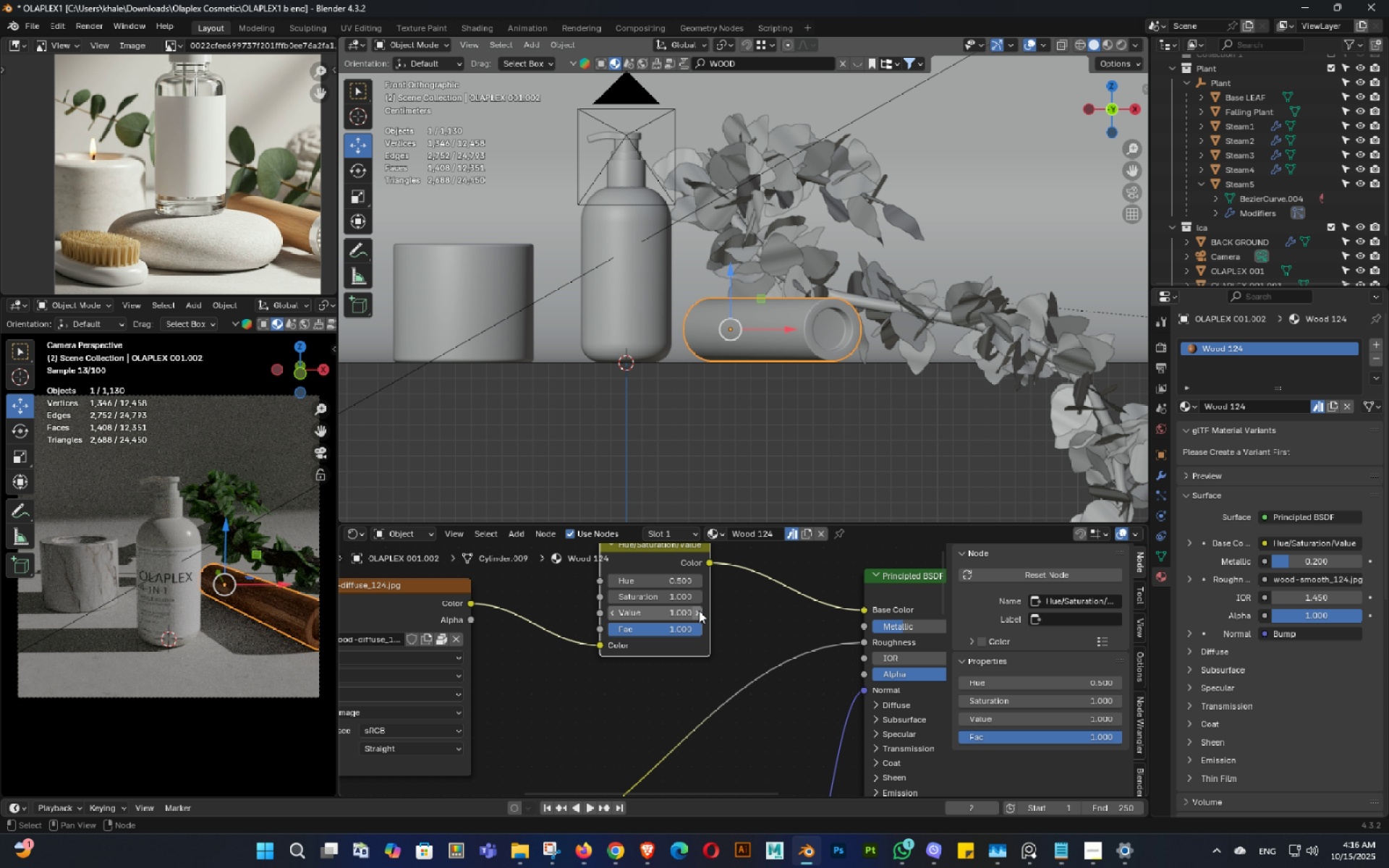 
hold_key(key=ShiftLeft, duration=1.5)
left_click_drag(start_coordinate=[676, 597], to_coordinate=[648, 601])
 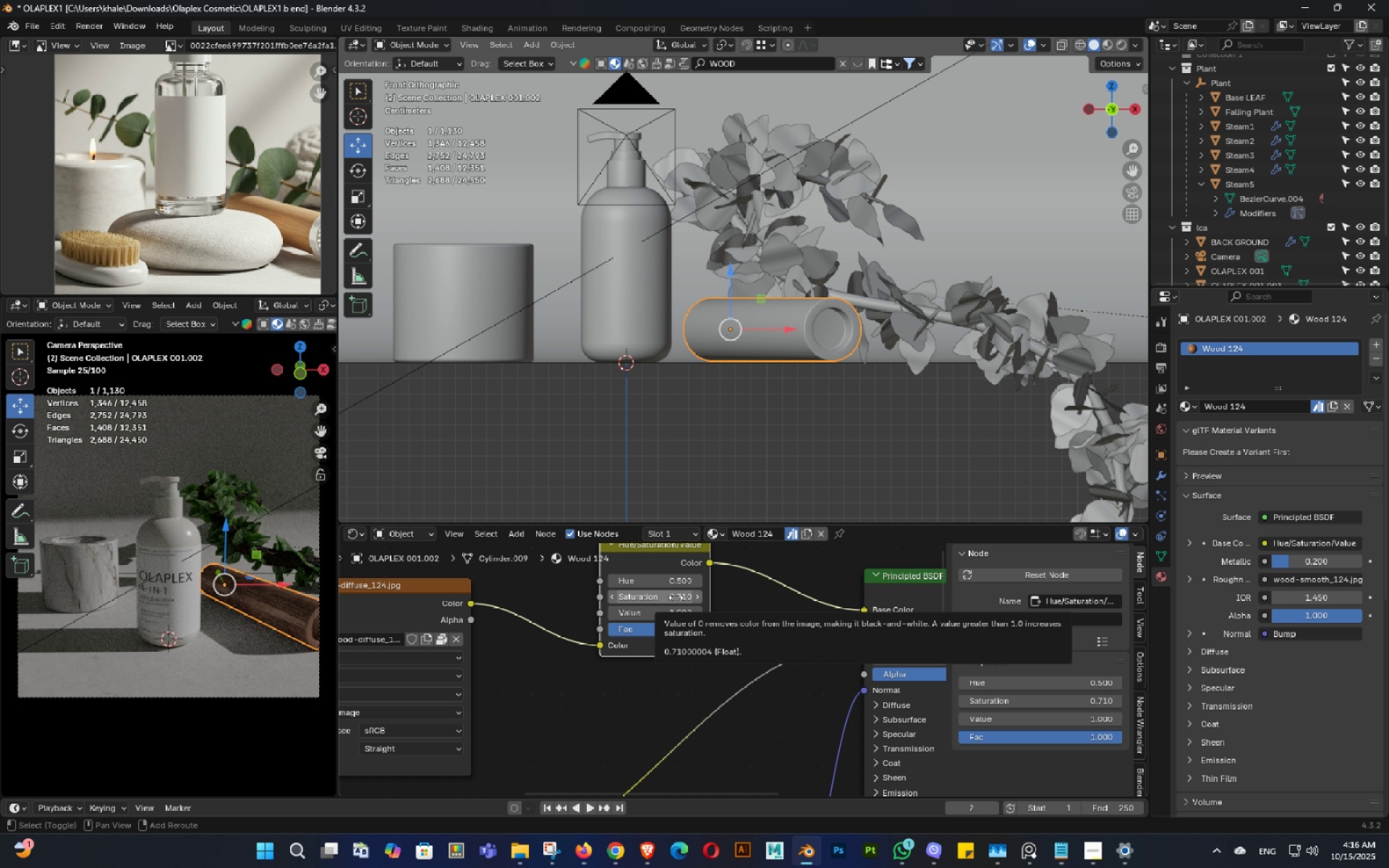 
hold_key(key=ShiftLeft, duration=0.61)
 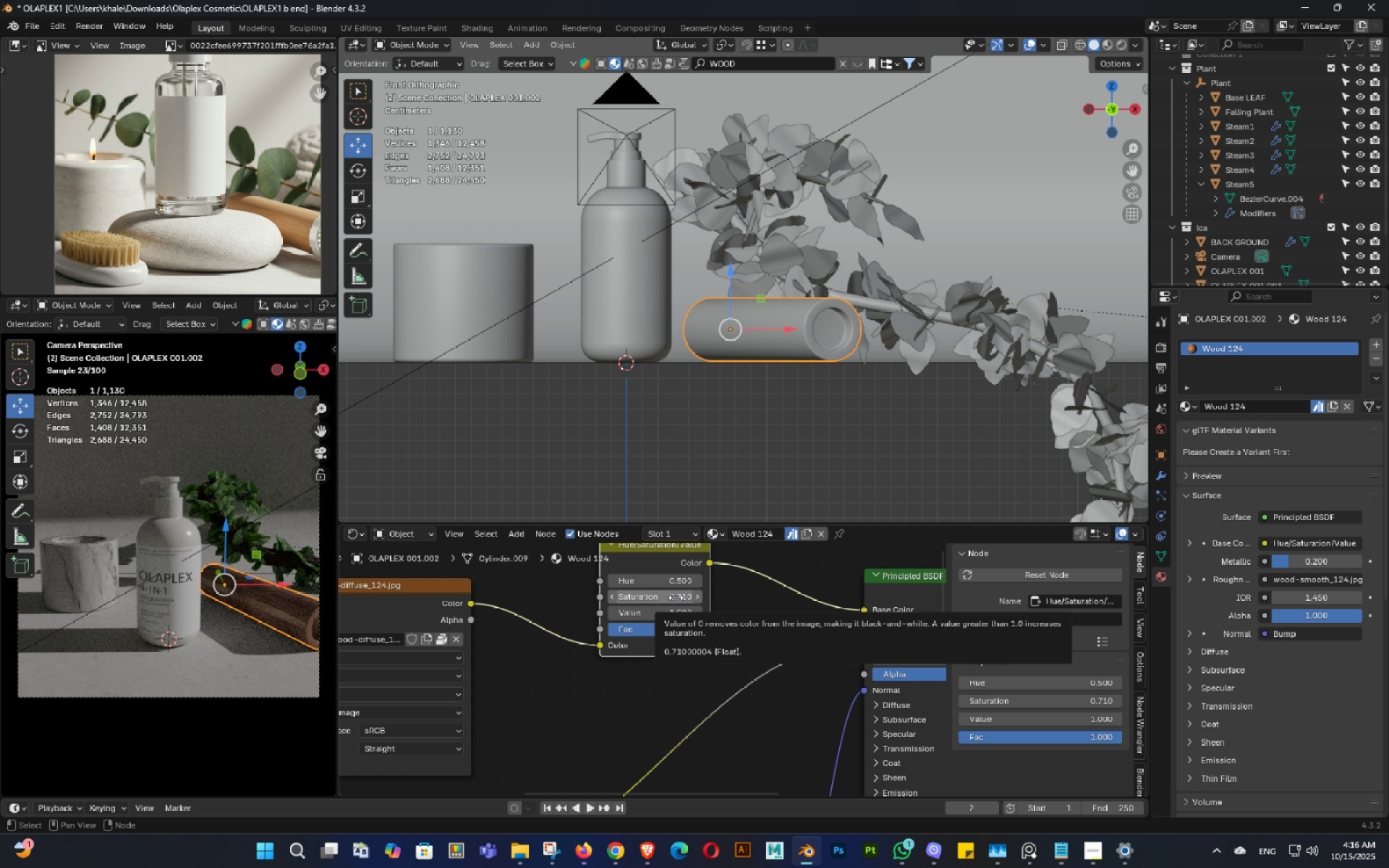 
hold_key(key=ShiftLeft, duration=1.53)
left_click_drag(start_coordinate=[676, 597], to_coordinate=[691, 601])
 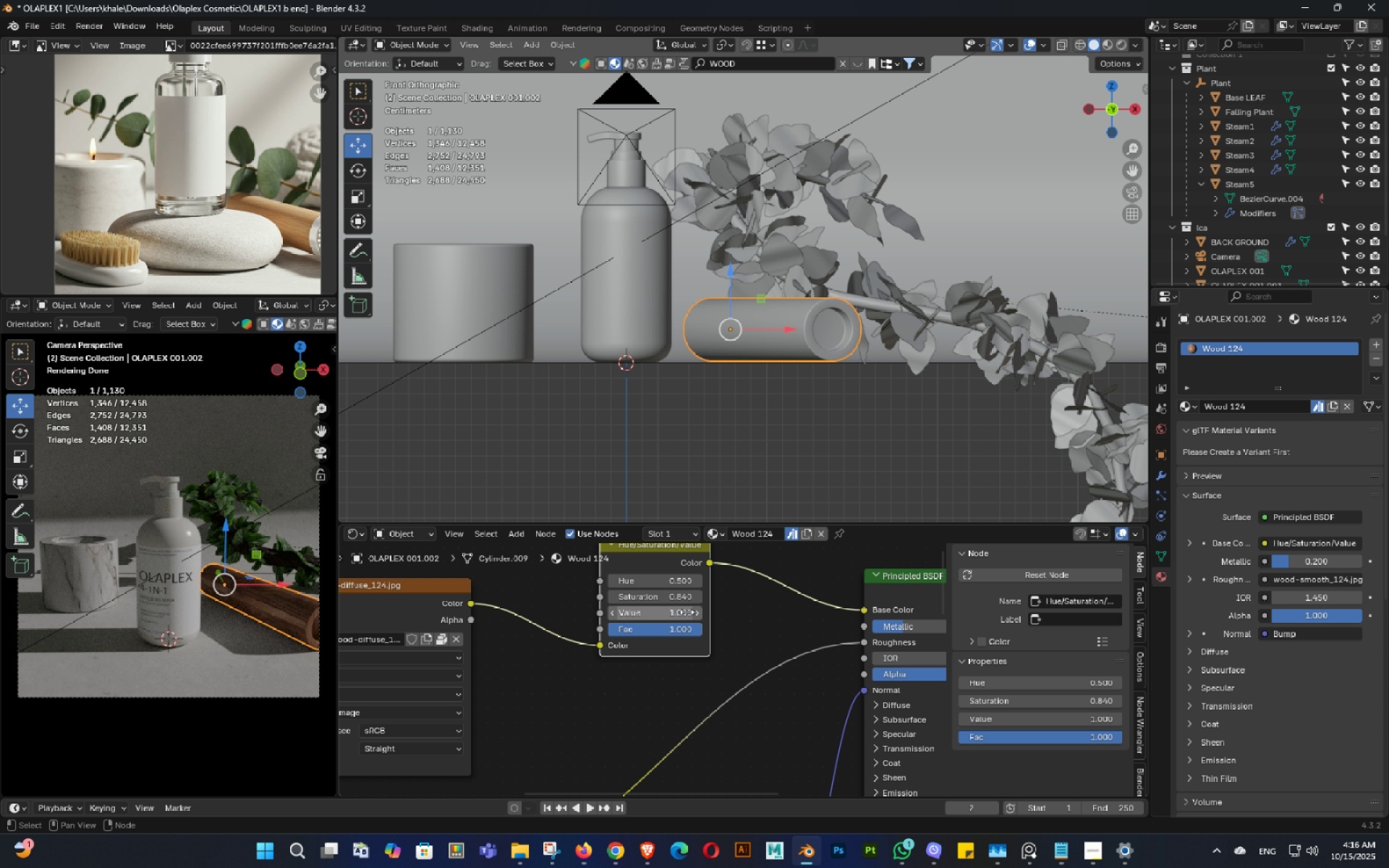 
hold_key(key=ShiftLeft, duration=0.49)
 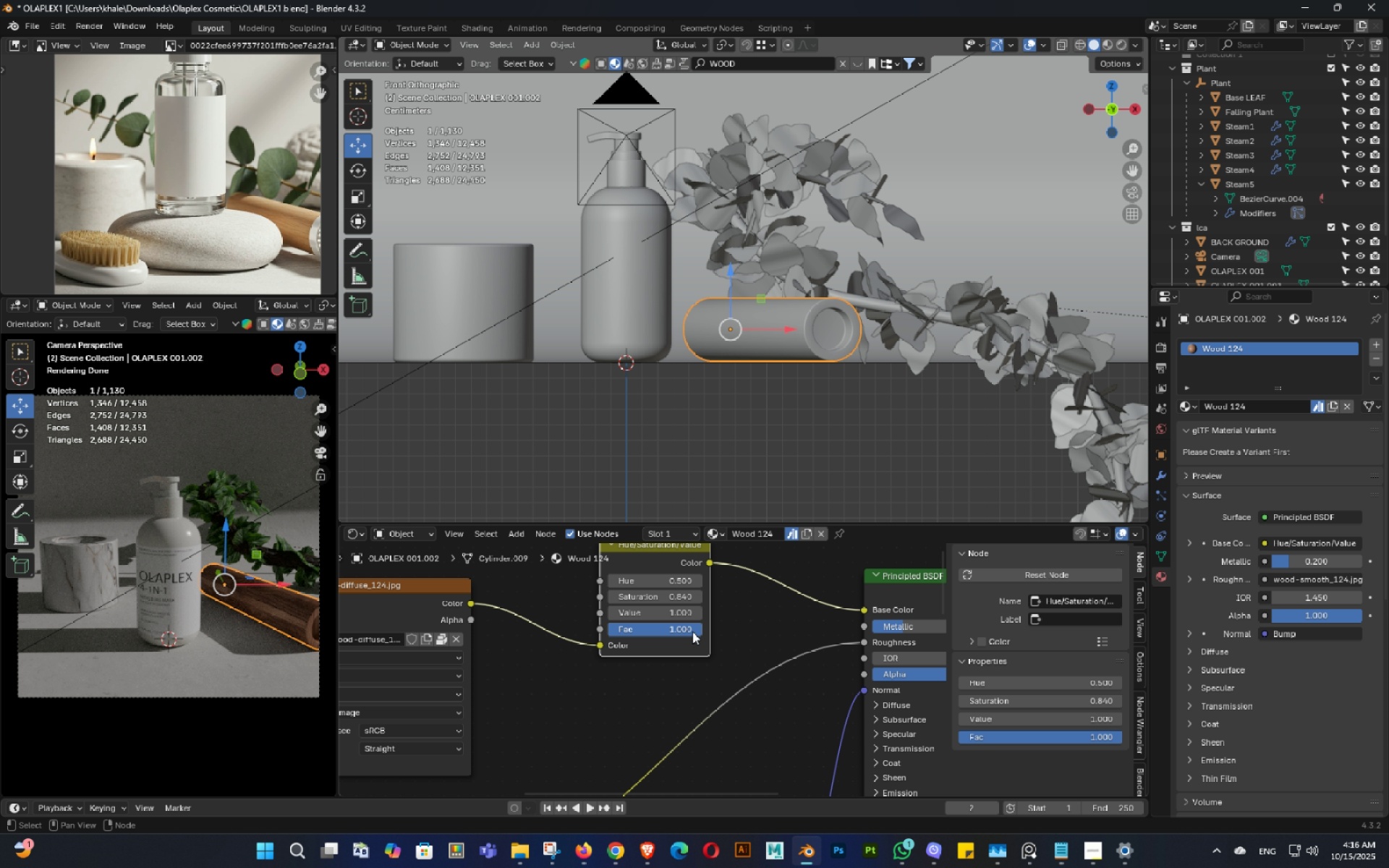 
hold_key(key=ShiftLeft, duration=1.5)
left_click_drag(start_coordinate=[664, 613], to_coordinate=[640, 620])
 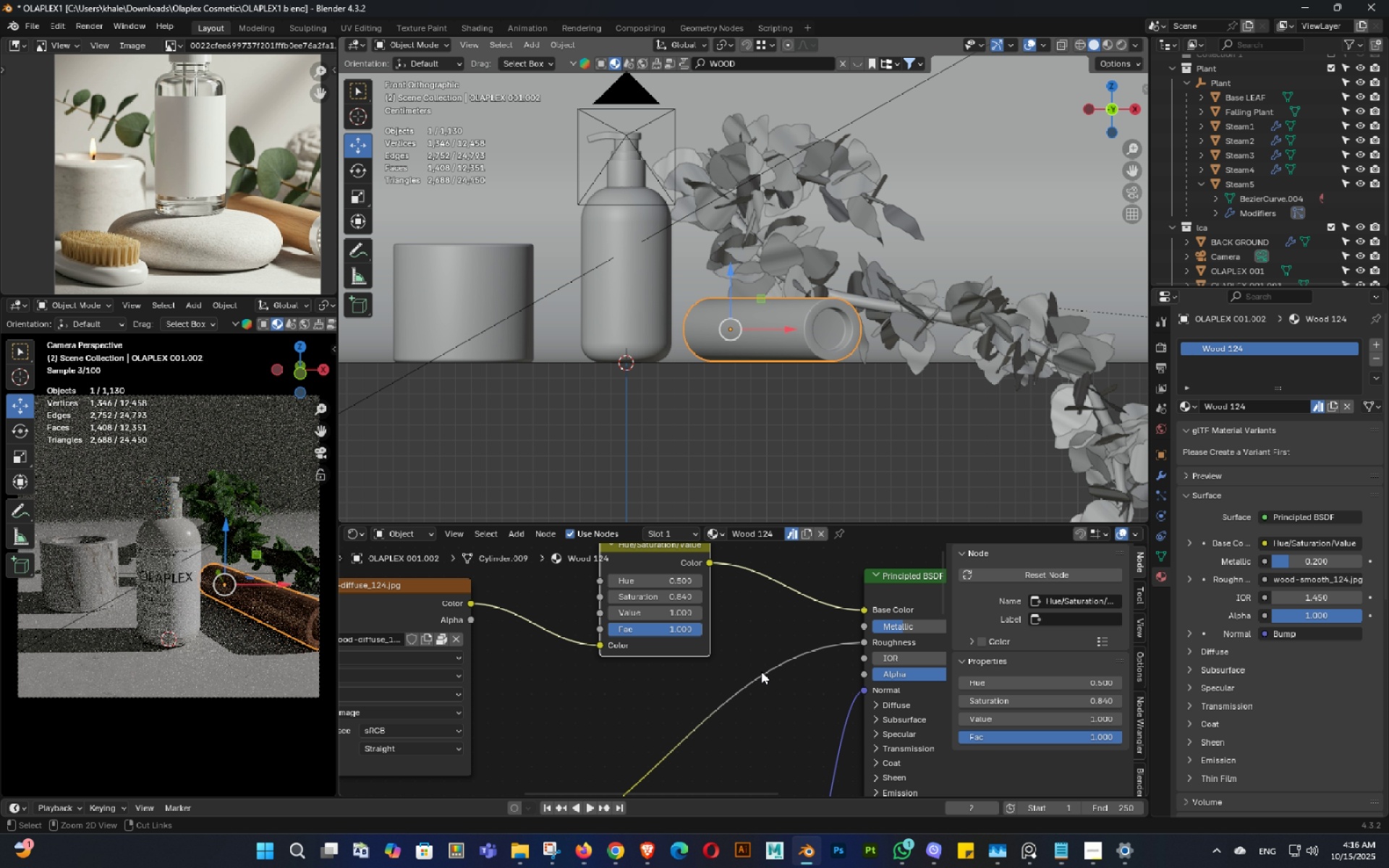 
hold_key(key=ShiftLeft, duration=1.4)
 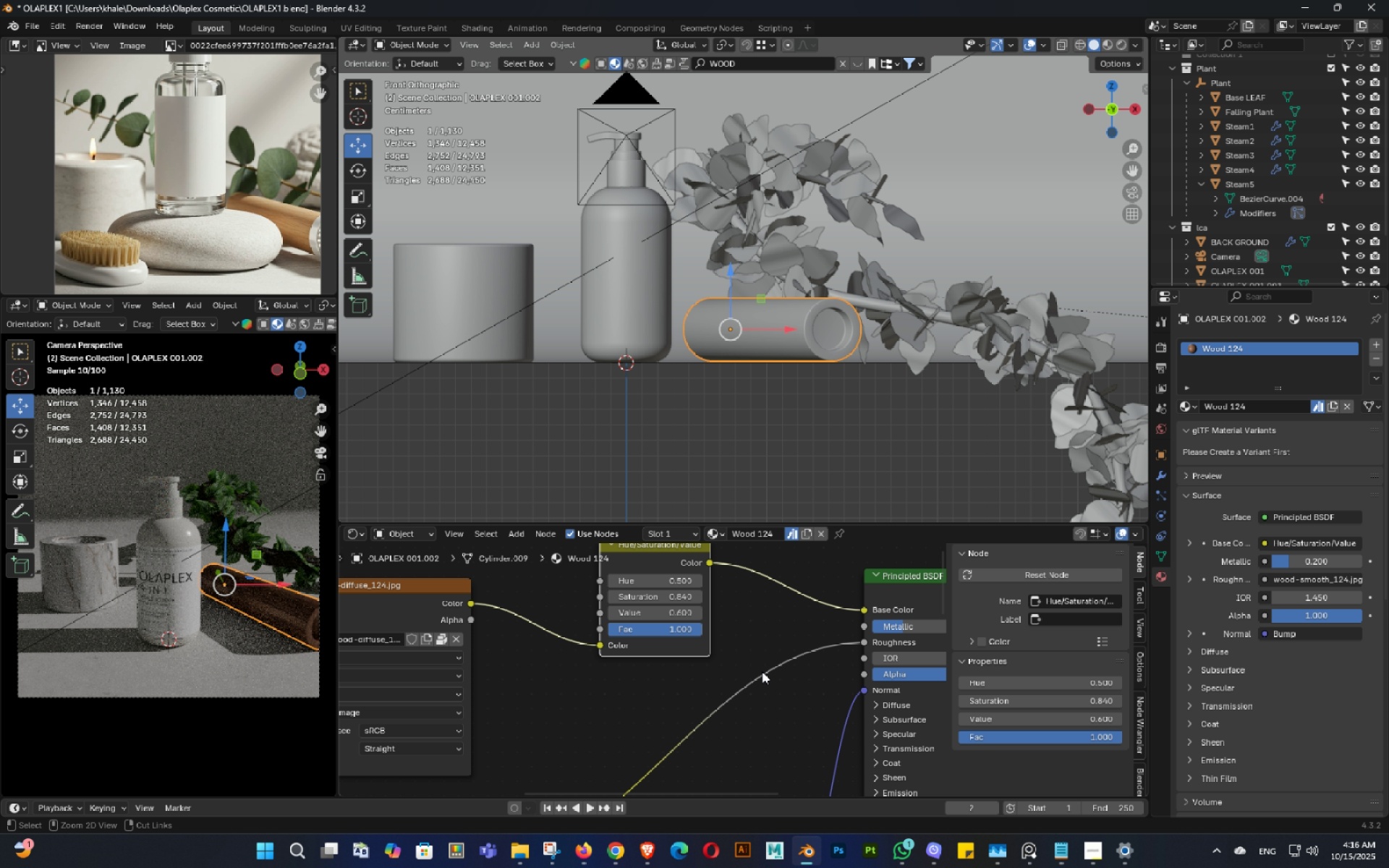 
key(Control+Z)
 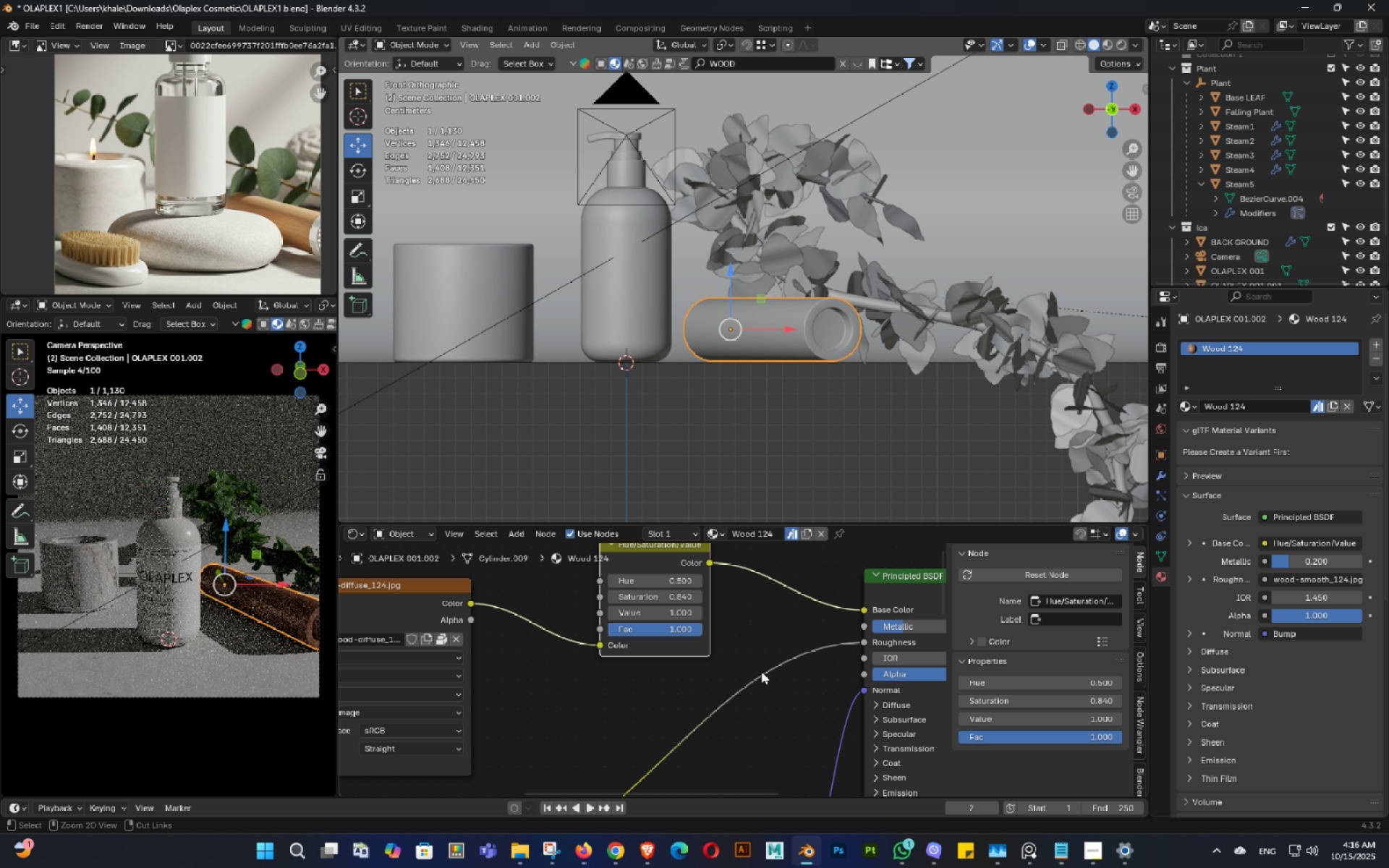 
key(Control+Z)
 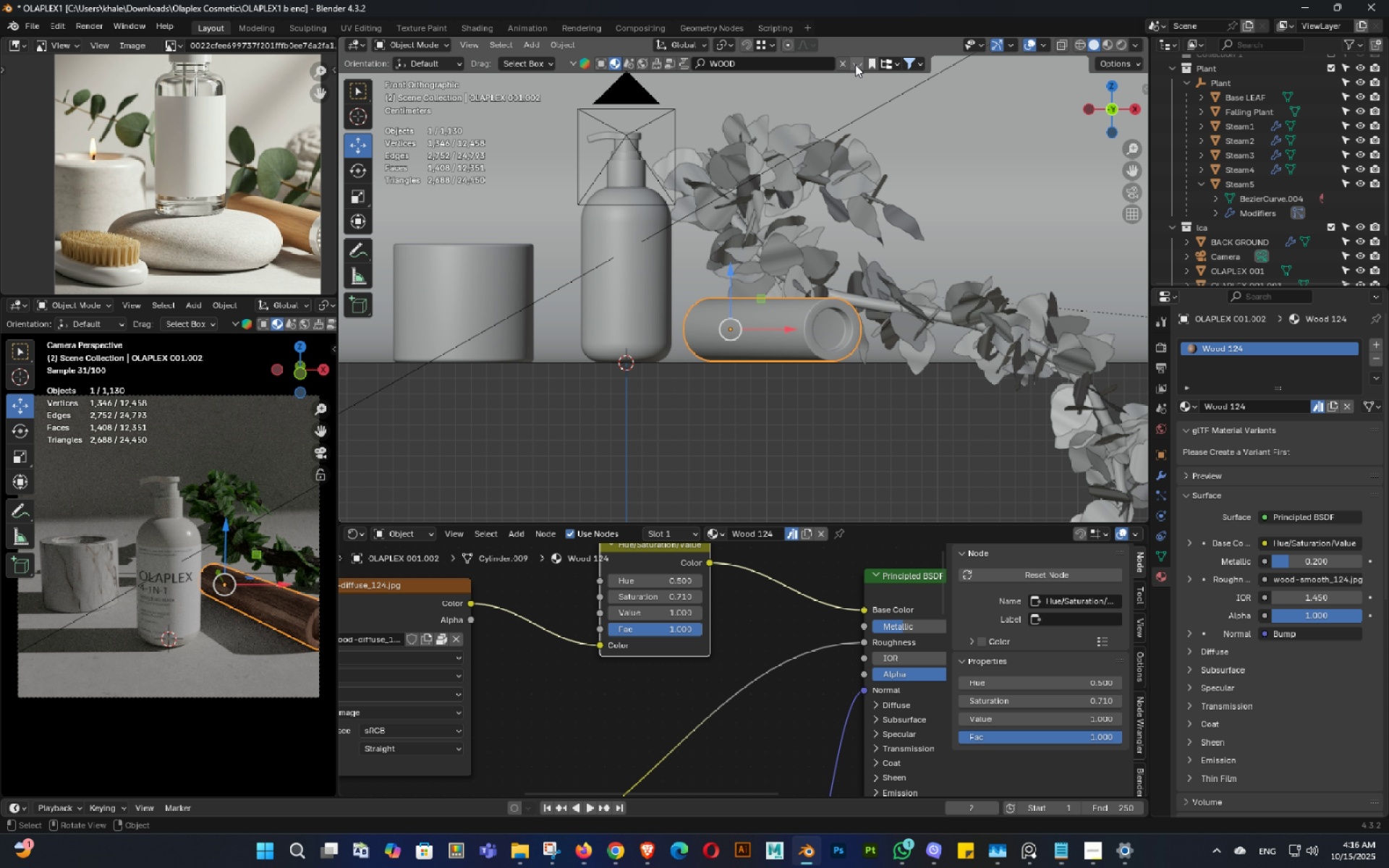 
left_click([859, 69])
 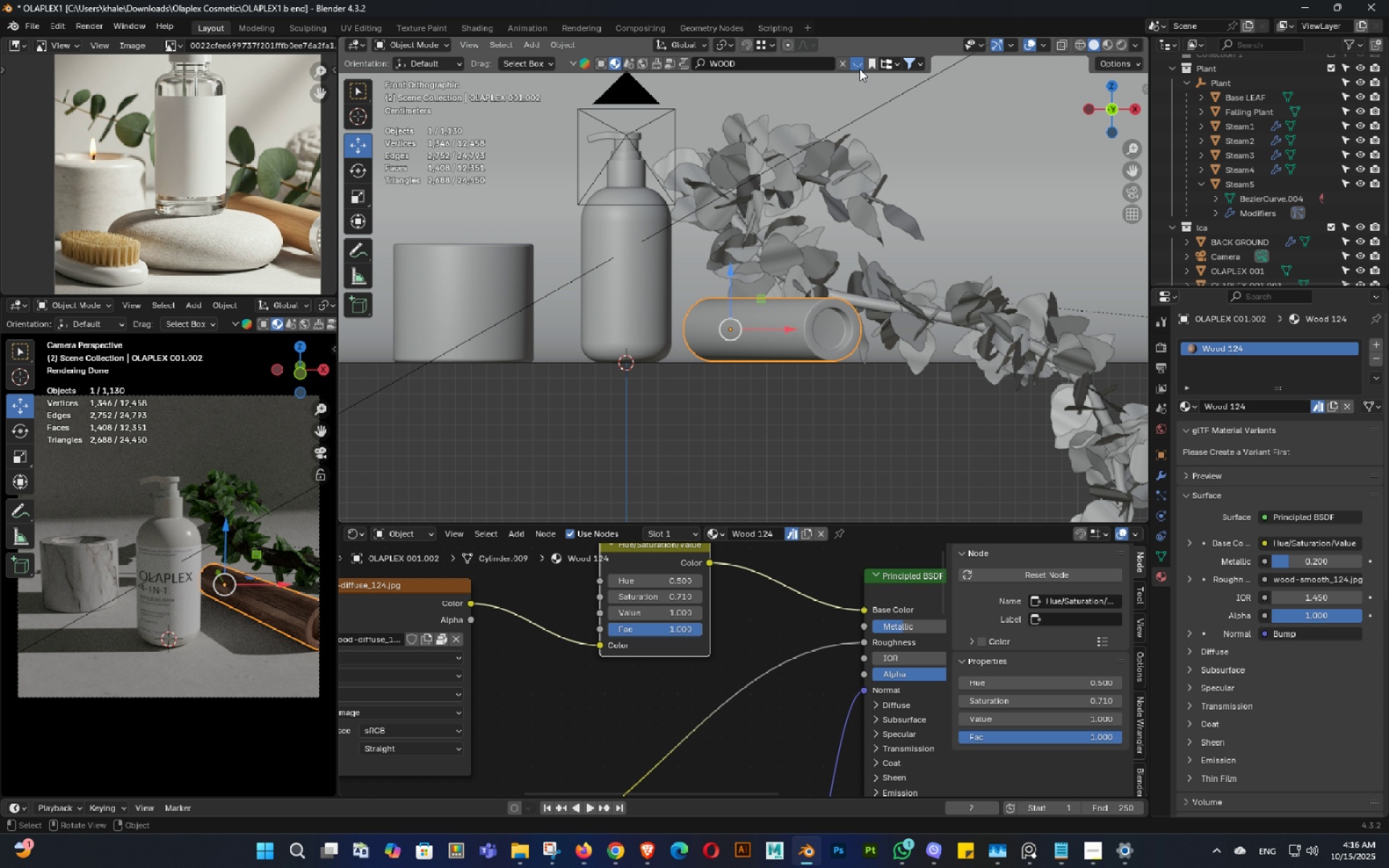 
left_click([859, 69])
 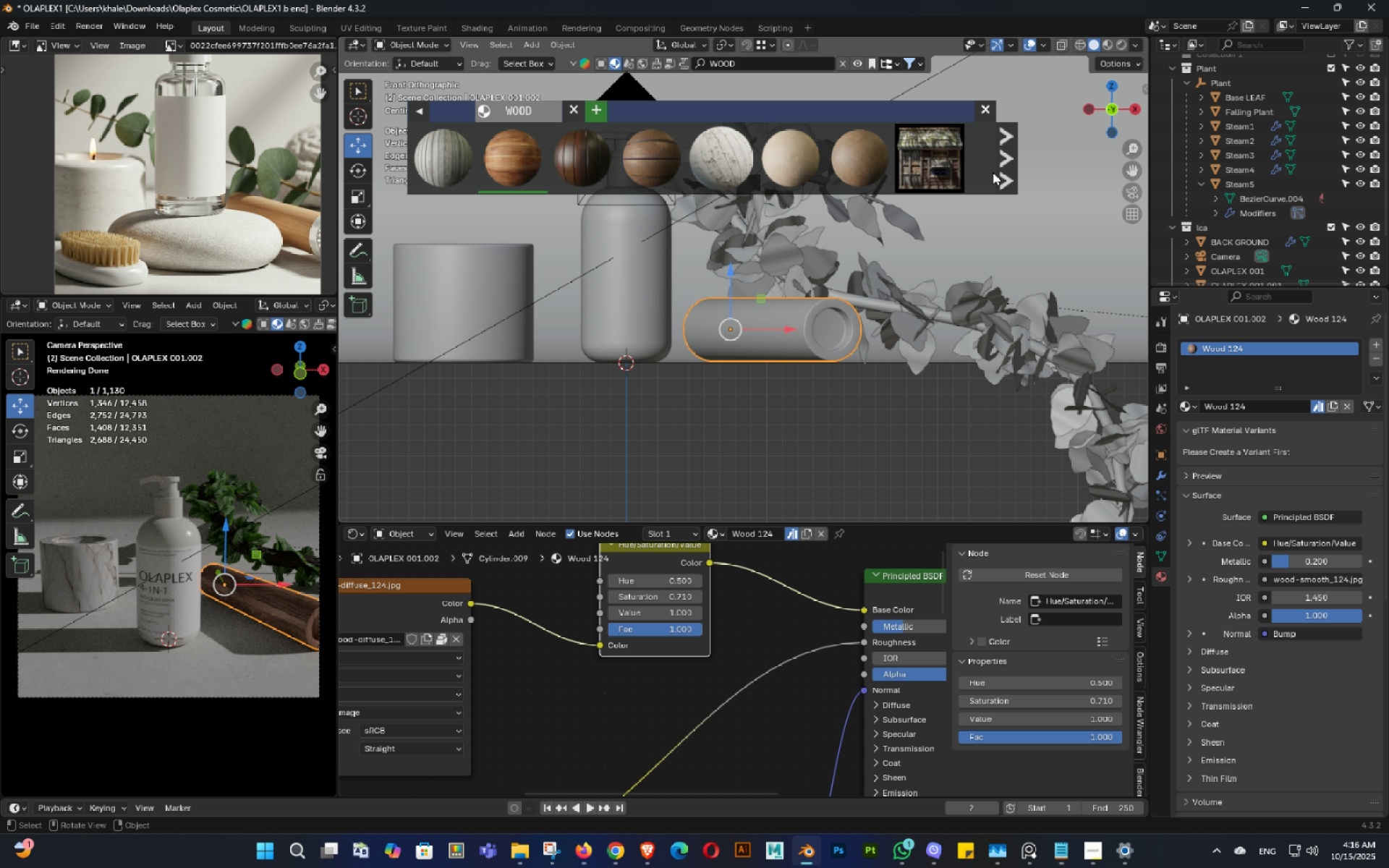 
double_click([1001, 172])
 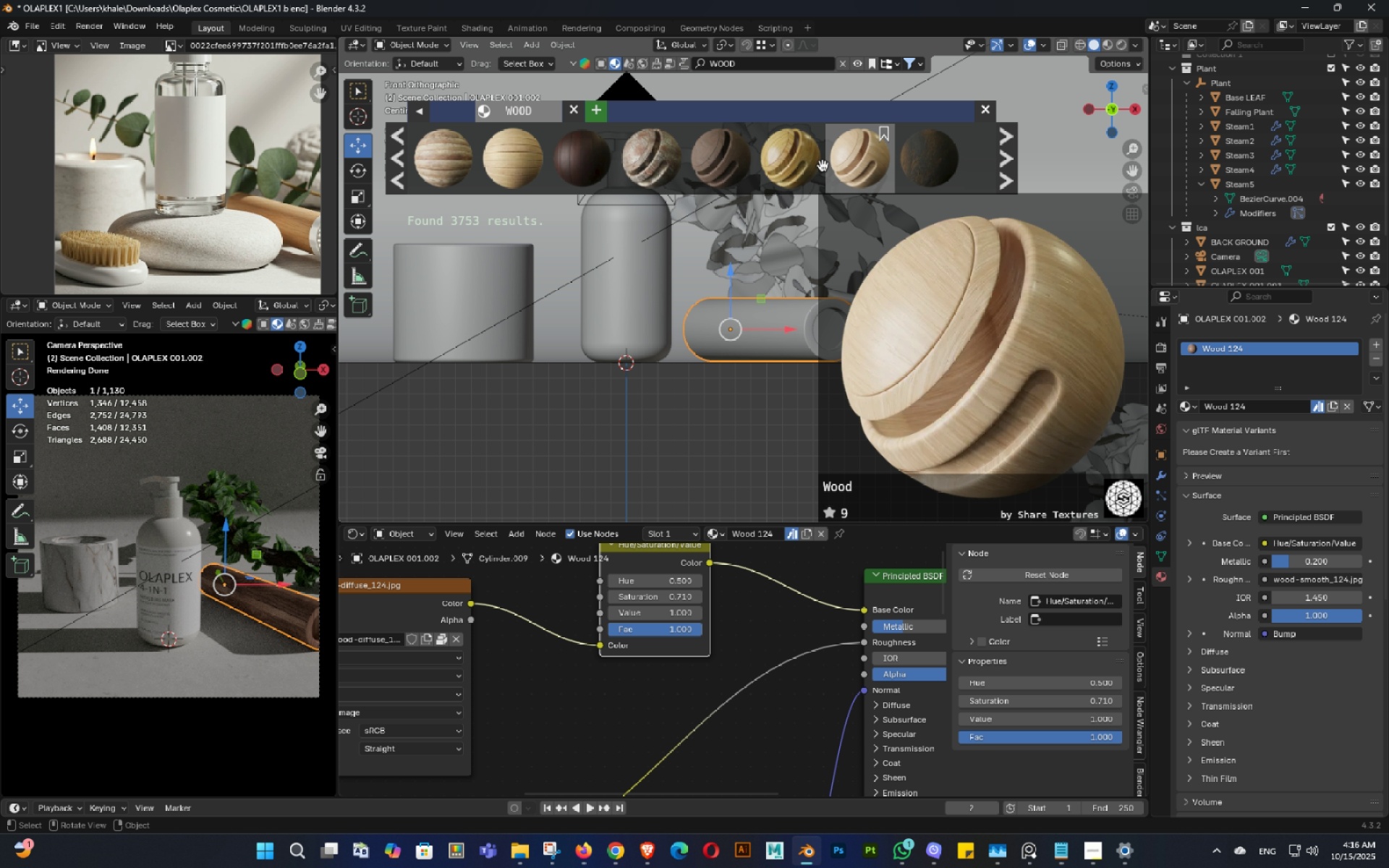 
left_click_drag(start_coordinate=[808, 163], to_coordinate=[797, 329])
 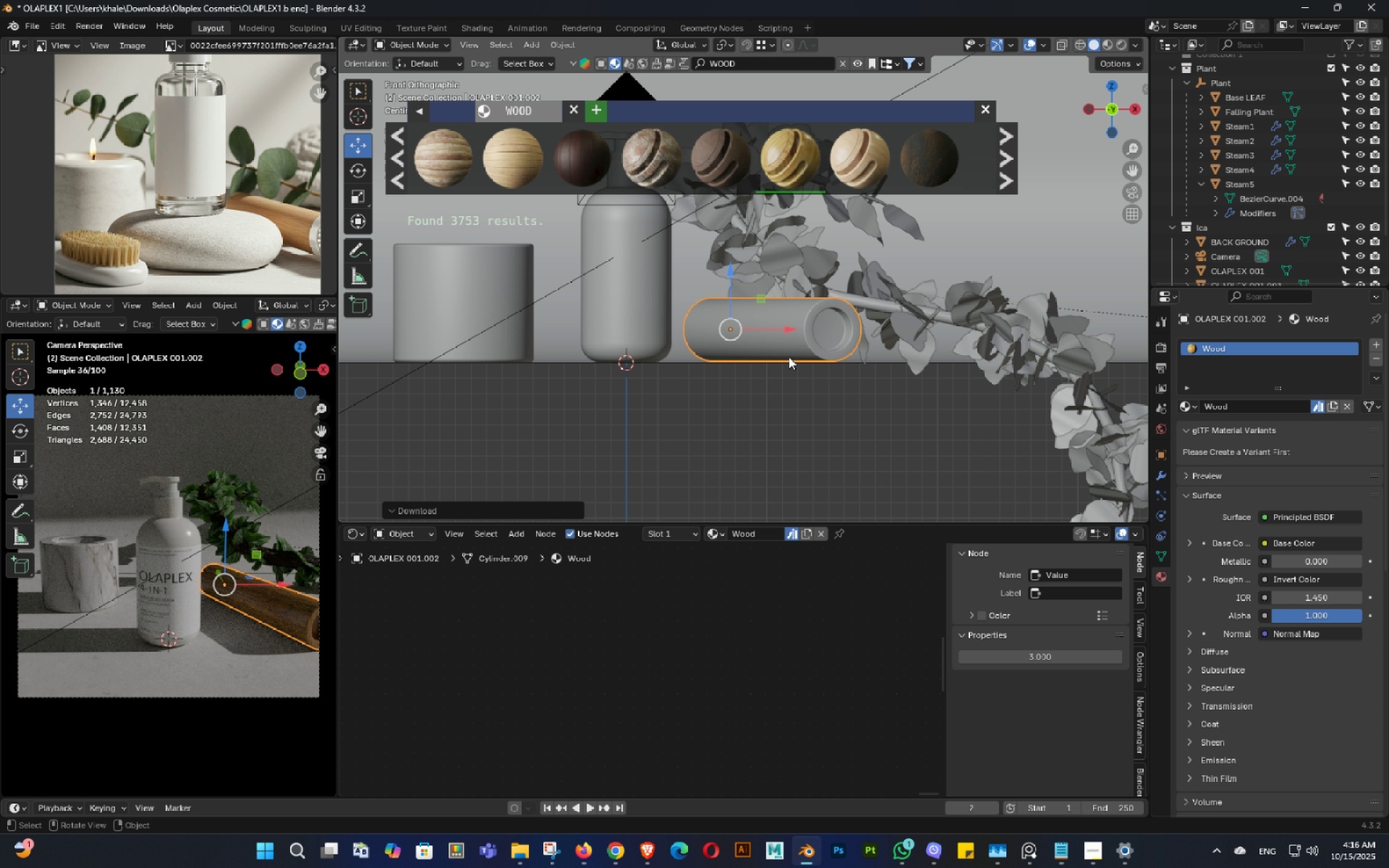 
key(Control+ControlLeft)
 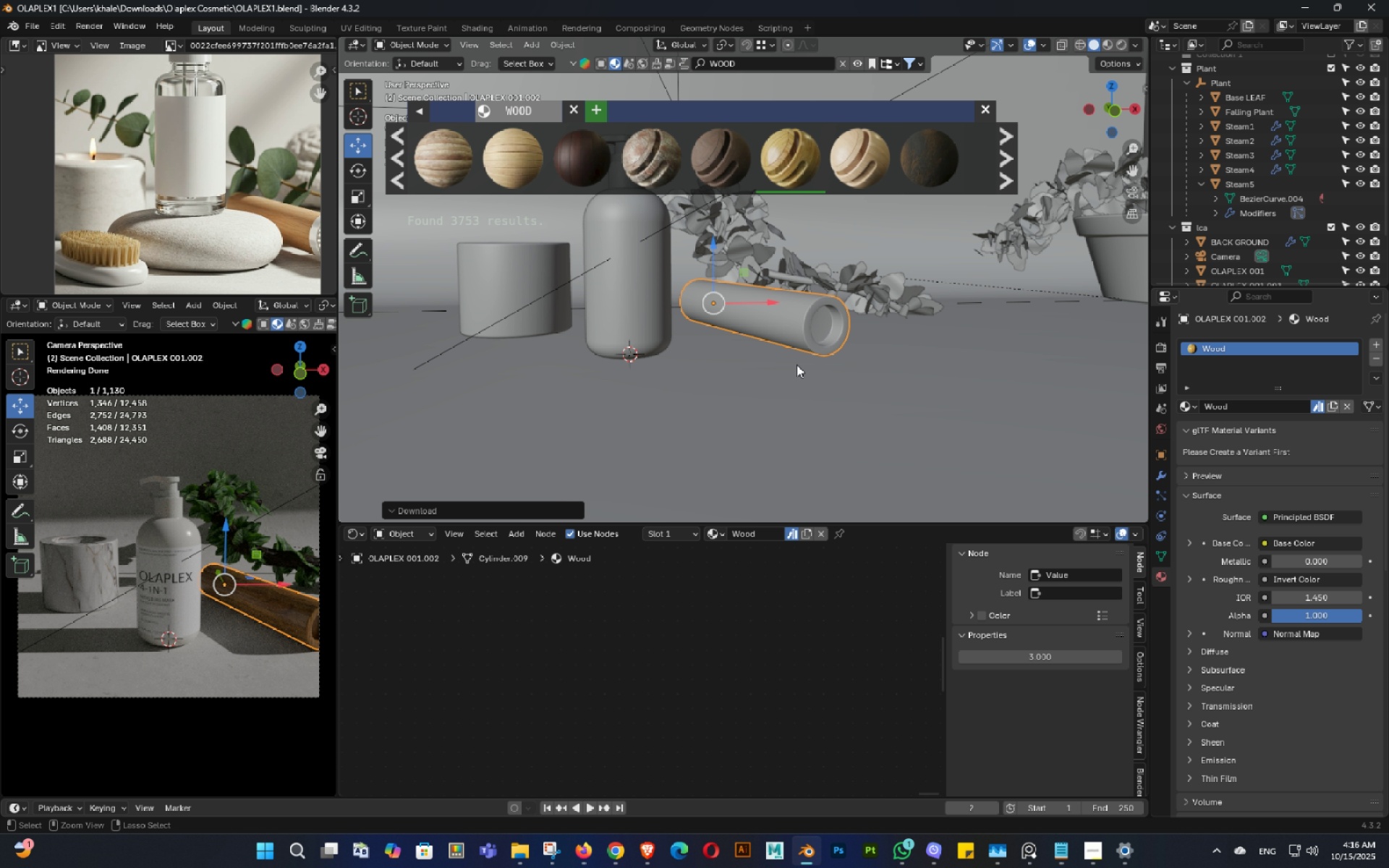 
key(Control+S)
 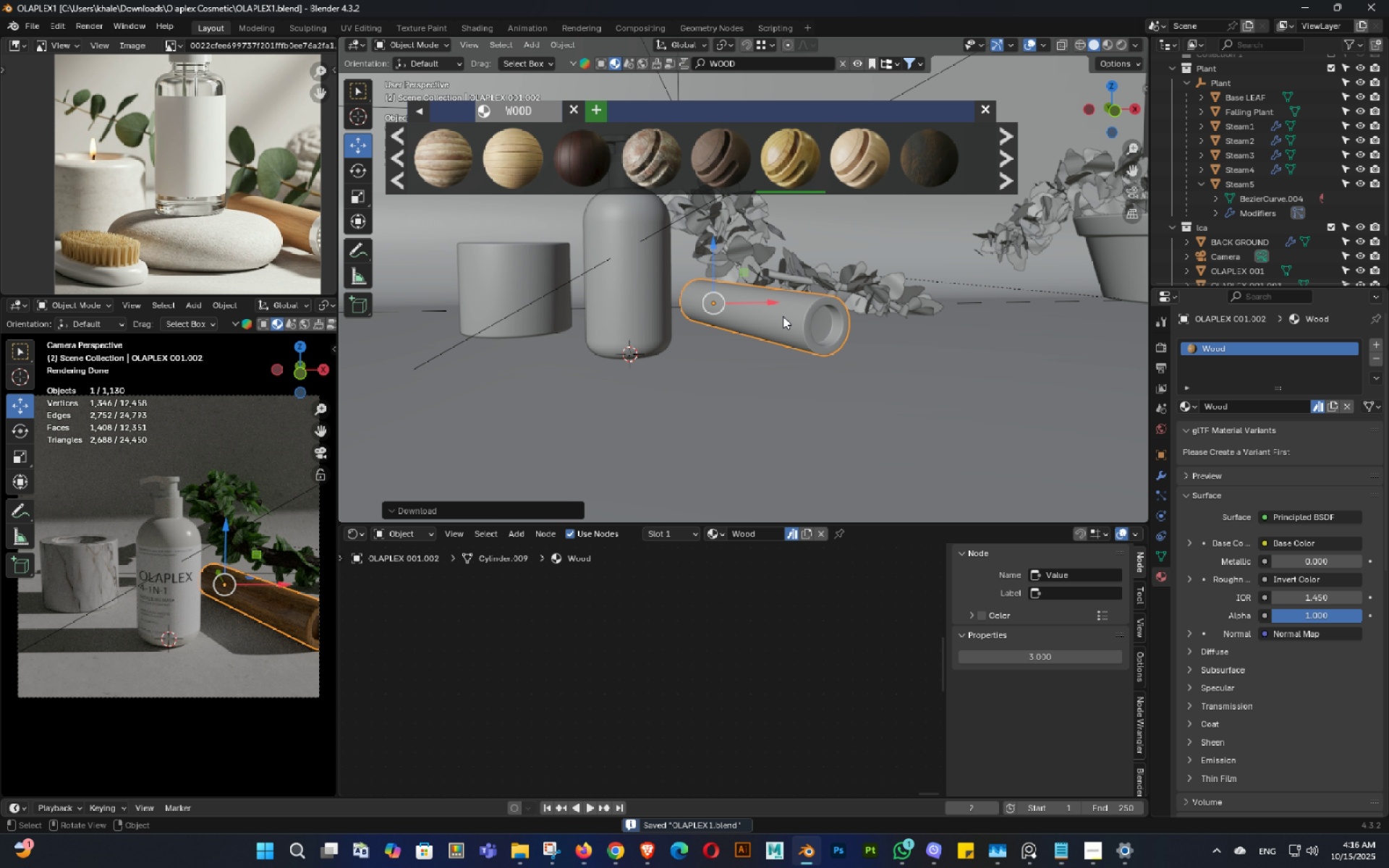 
left_click([783, 316])
 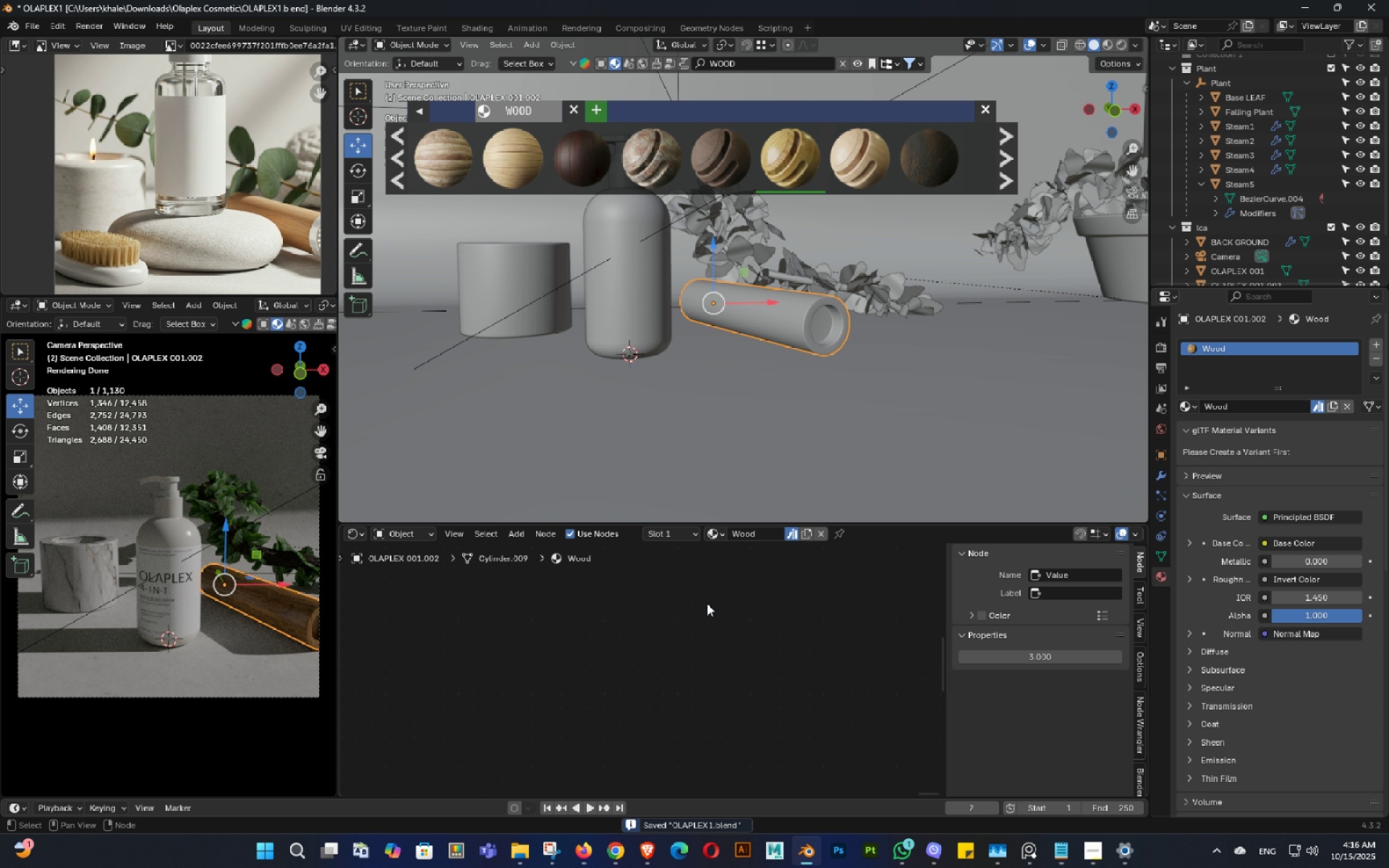 
key(Backquote)
 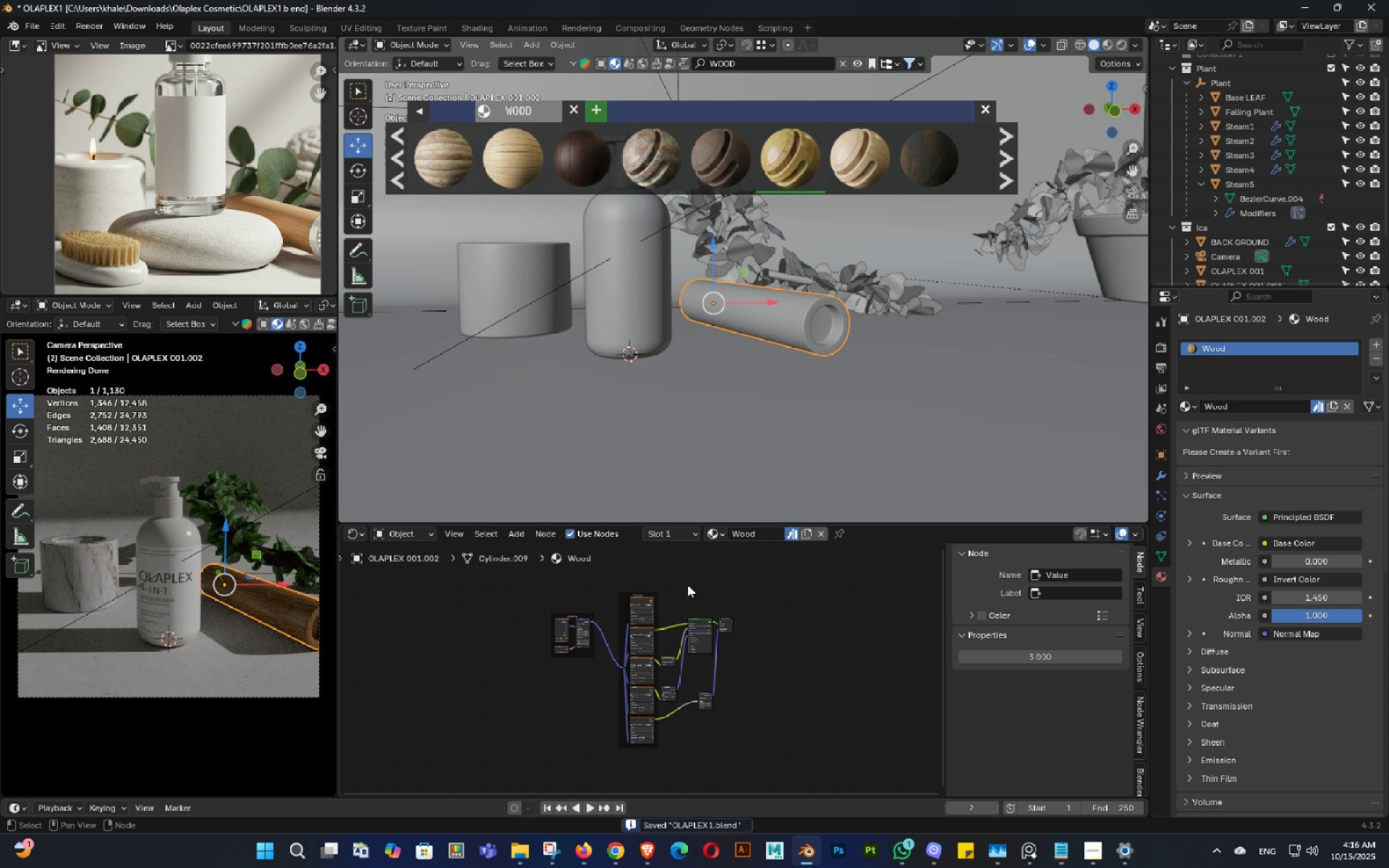 
scroll: coordinate [690, 660], scroll_direction: up, amount: 9.0
 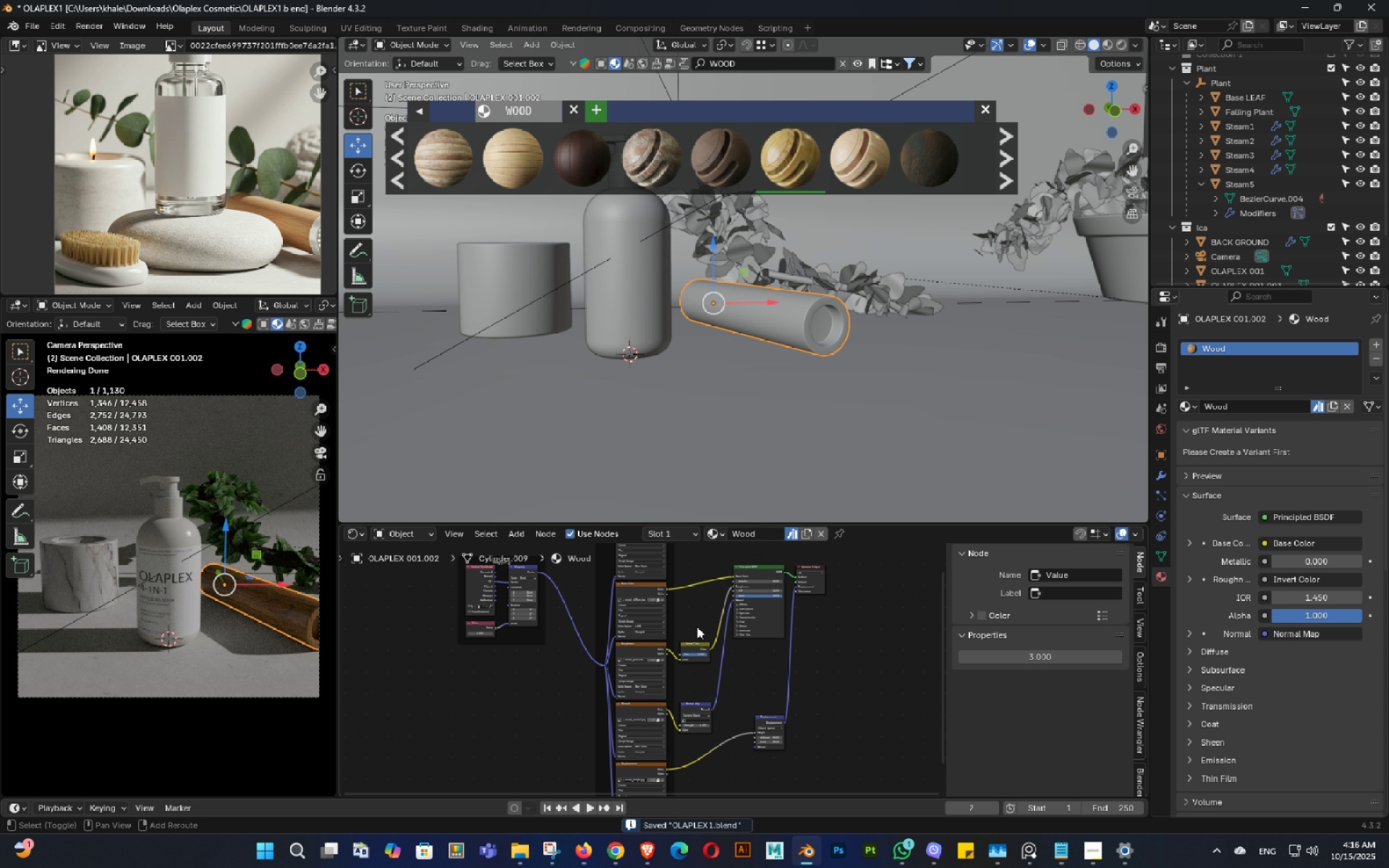 
key(Shift+ShiftLeft)
 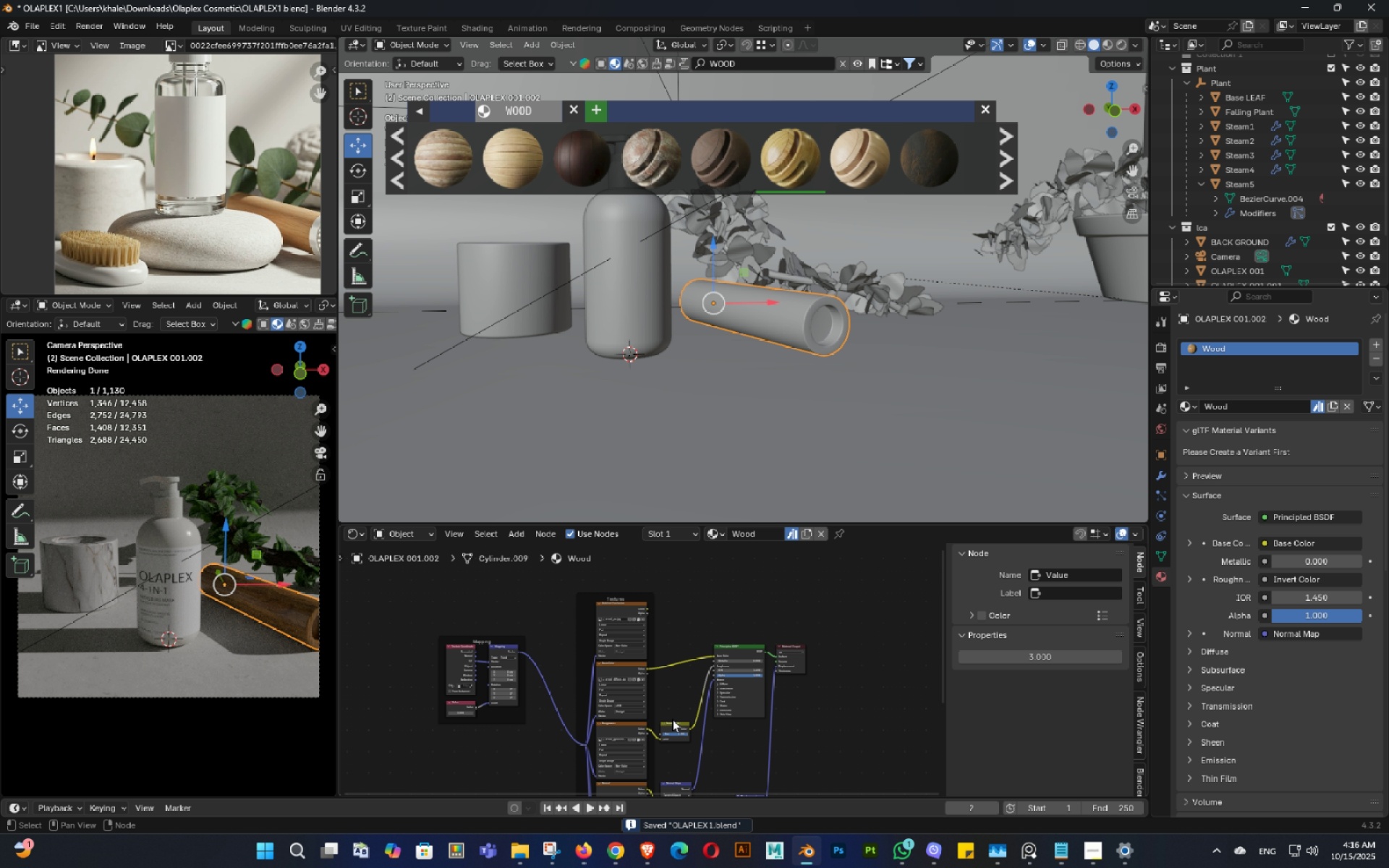 
scroll: coordinate [672, 718], scroll_direction: up, amount: 7.0
 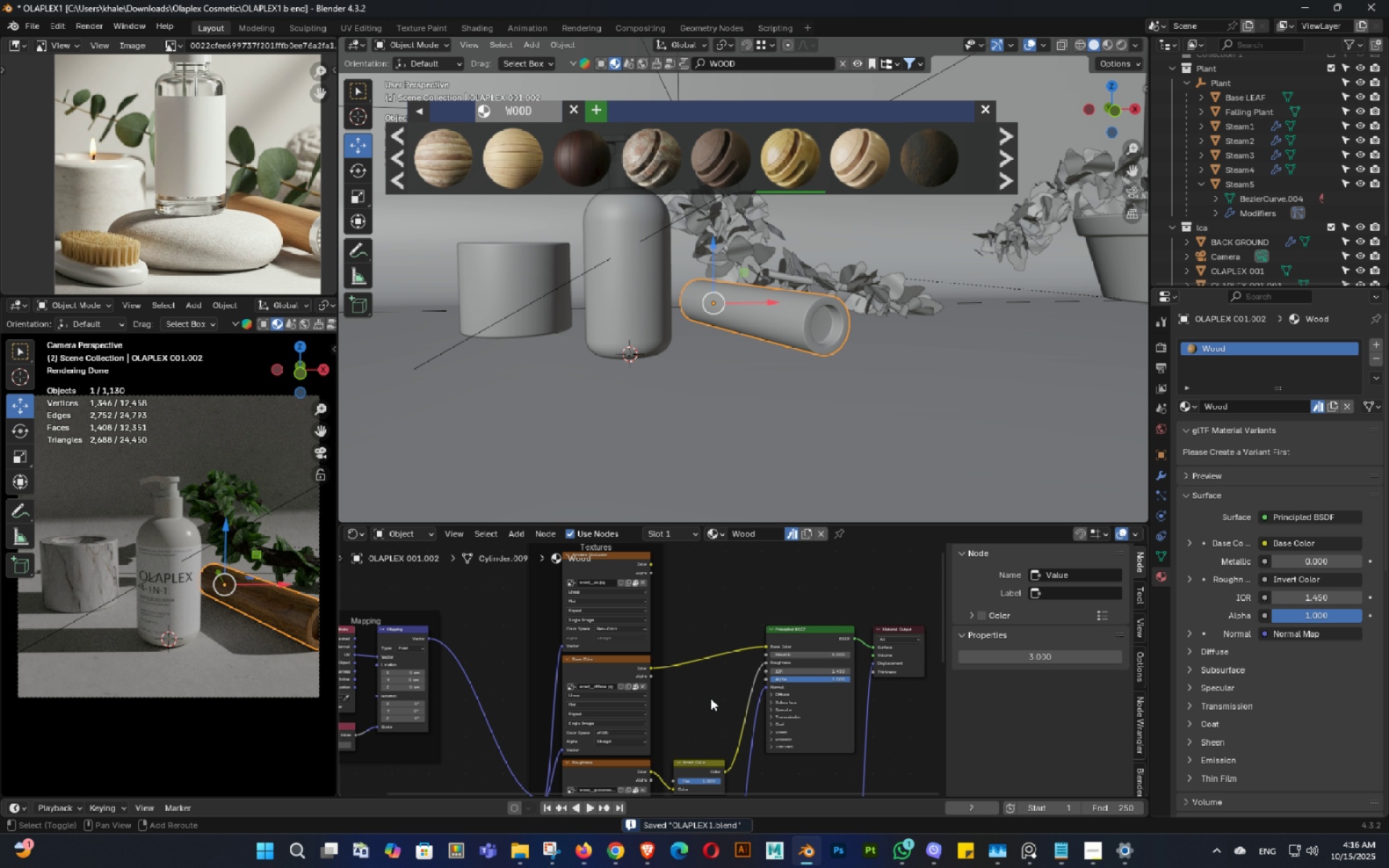 
key(Shift+ShiftLeft)
 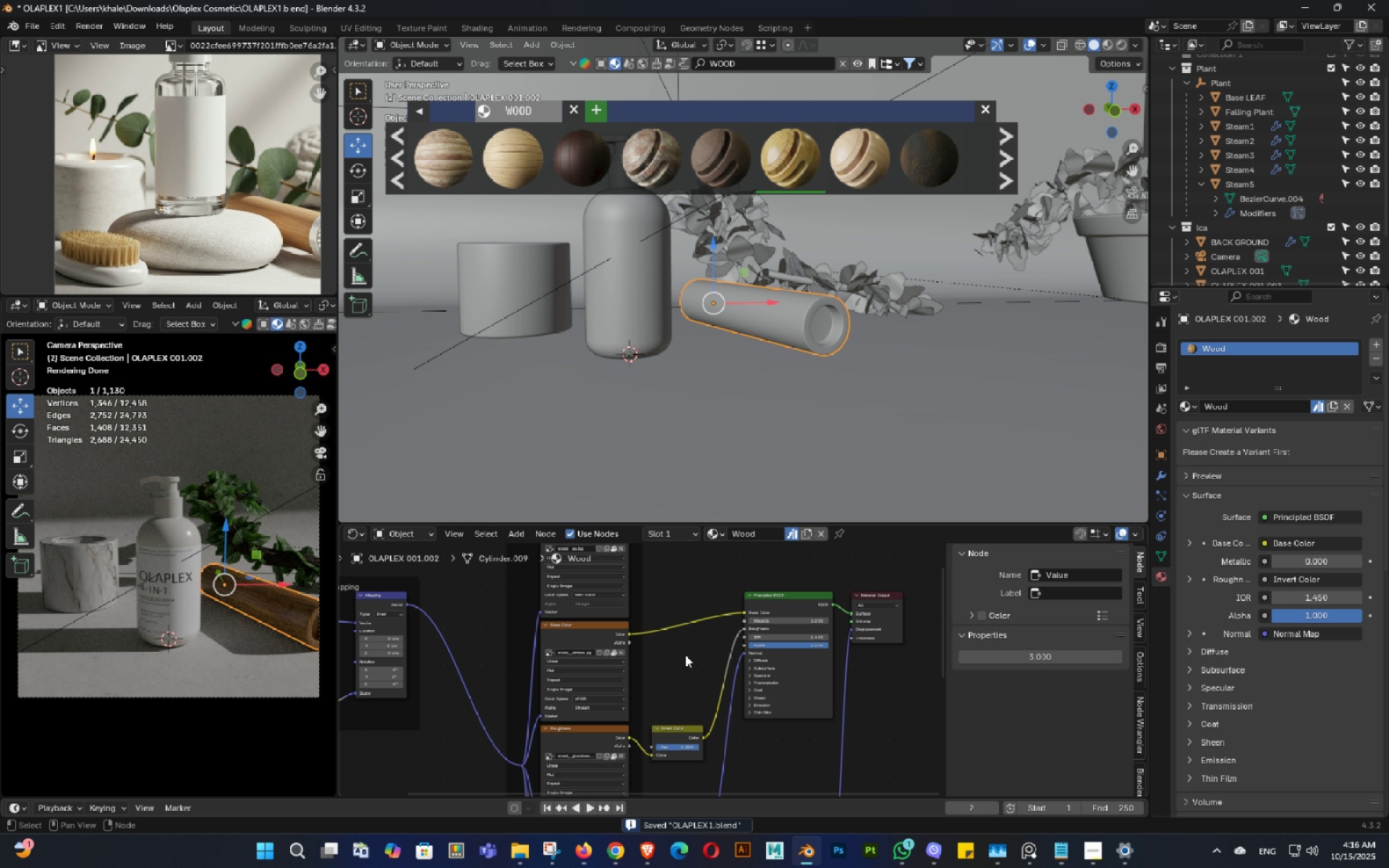 
scroll: coordinate [690, 652], scroll_direction: up, amount: 4.0
 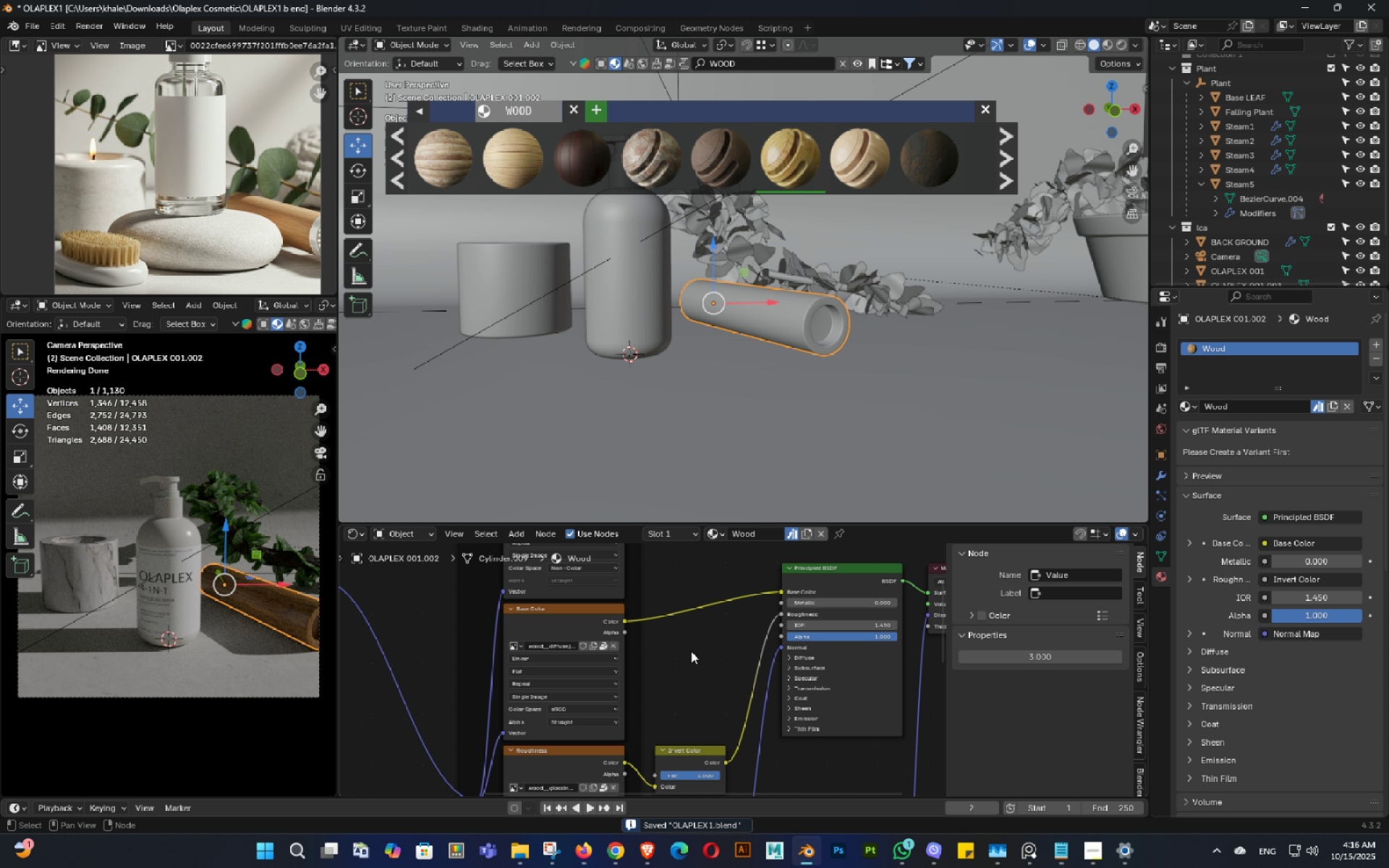 
scroll: coordinate [837, 356], scroll_direction: down, amount: 14.0
 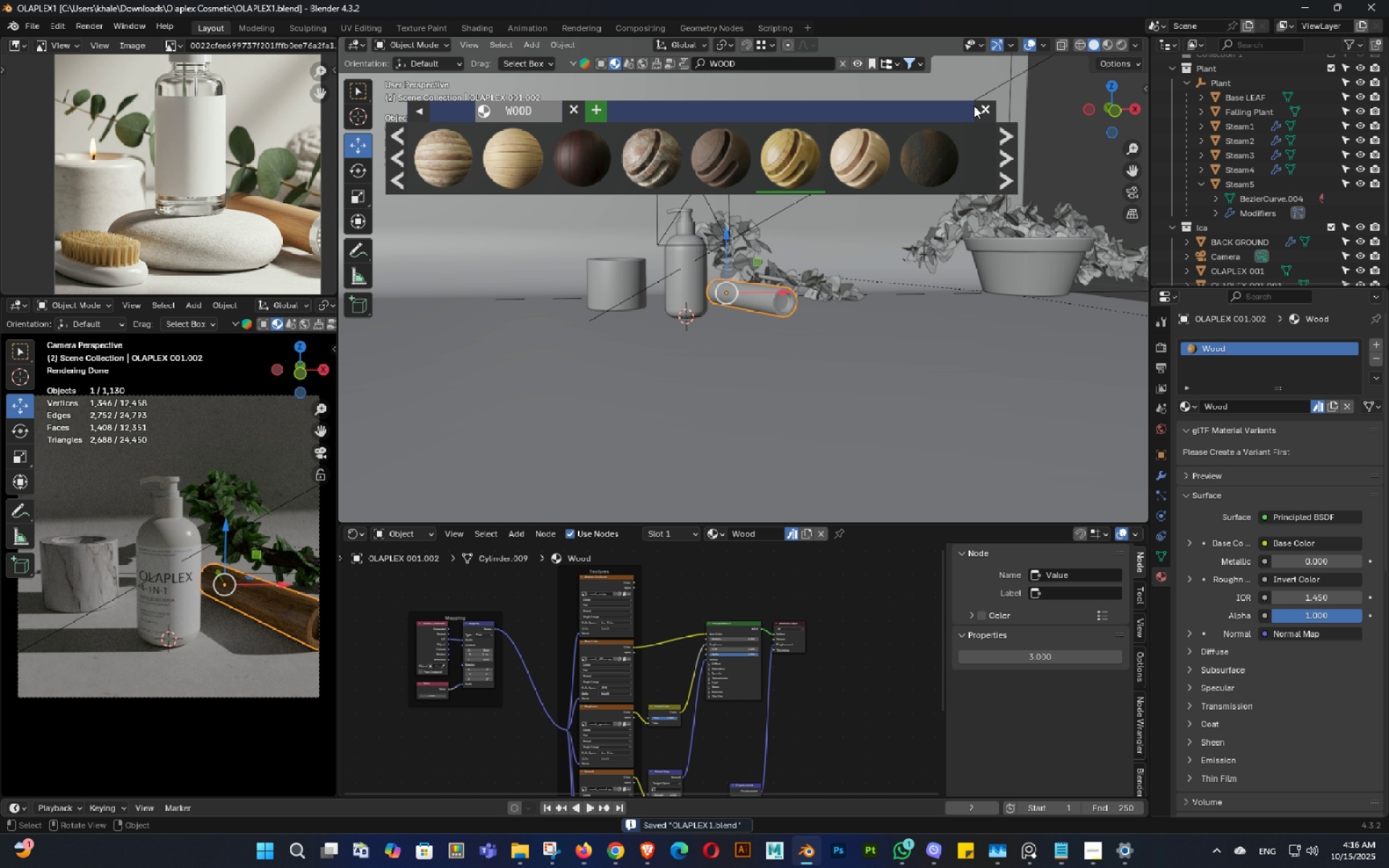 
key(Control+S)
 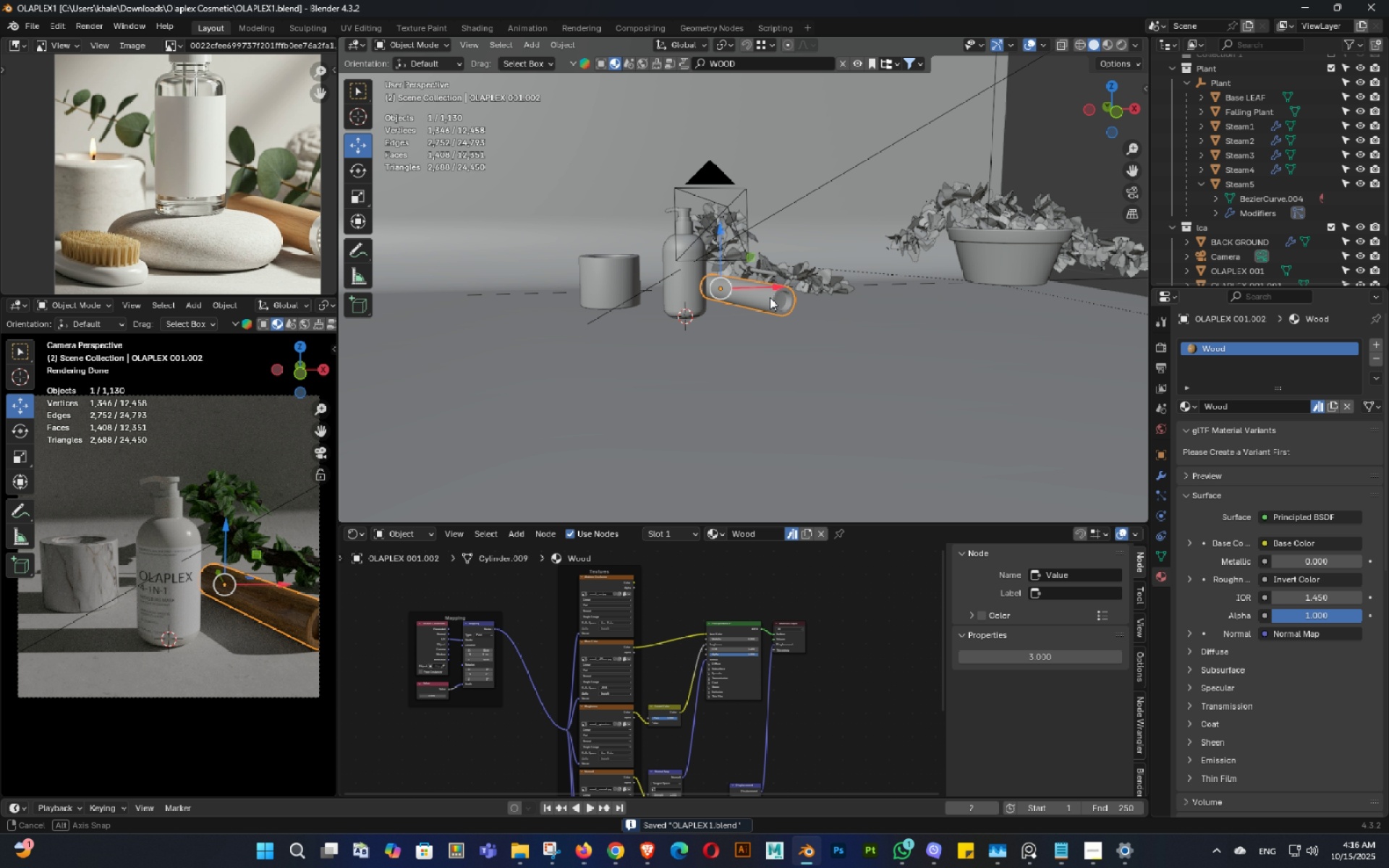 
key(Control+S)
 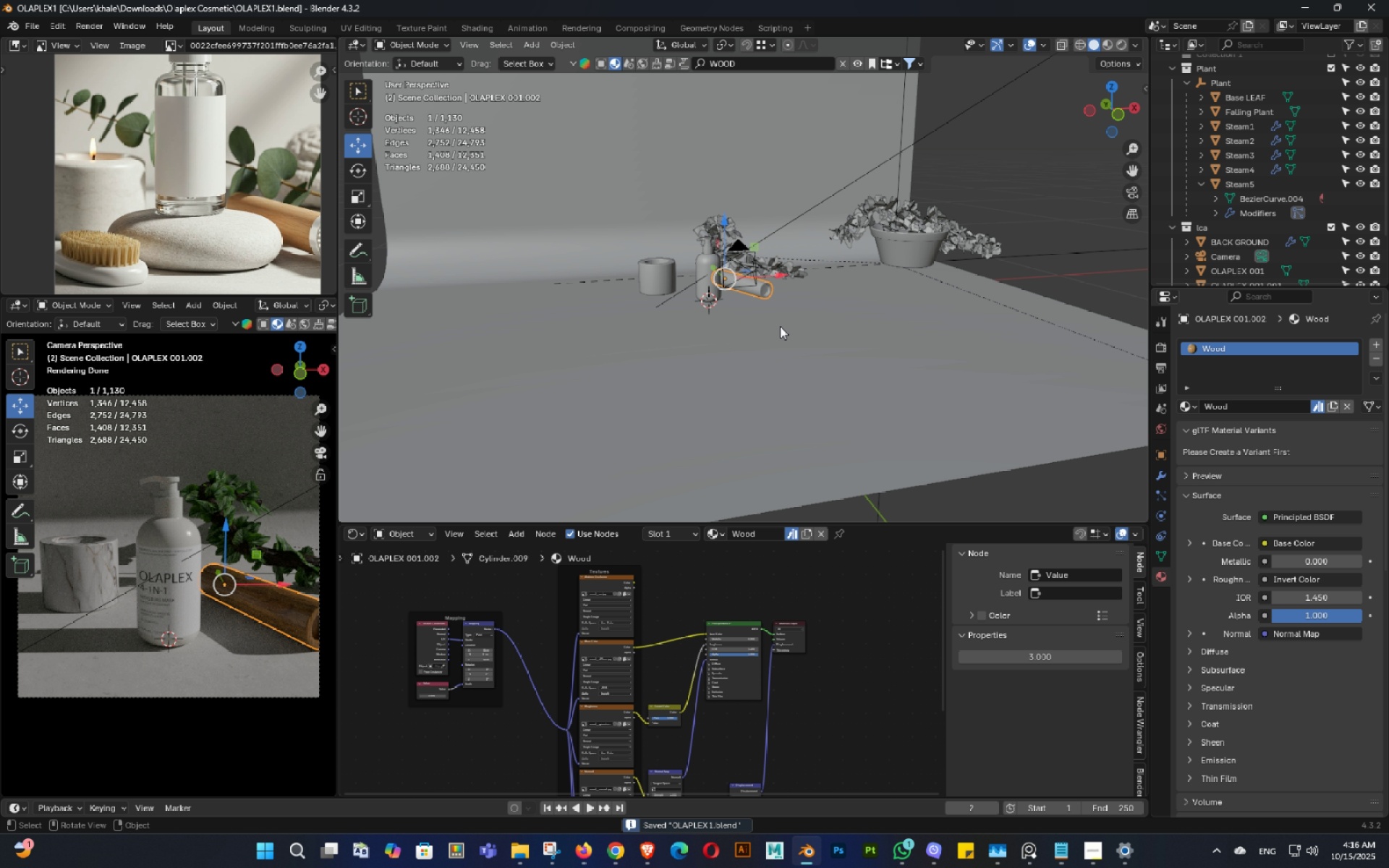 
scroll: coordinate [778, 325], scroll_direction: down, amount: 3.0
 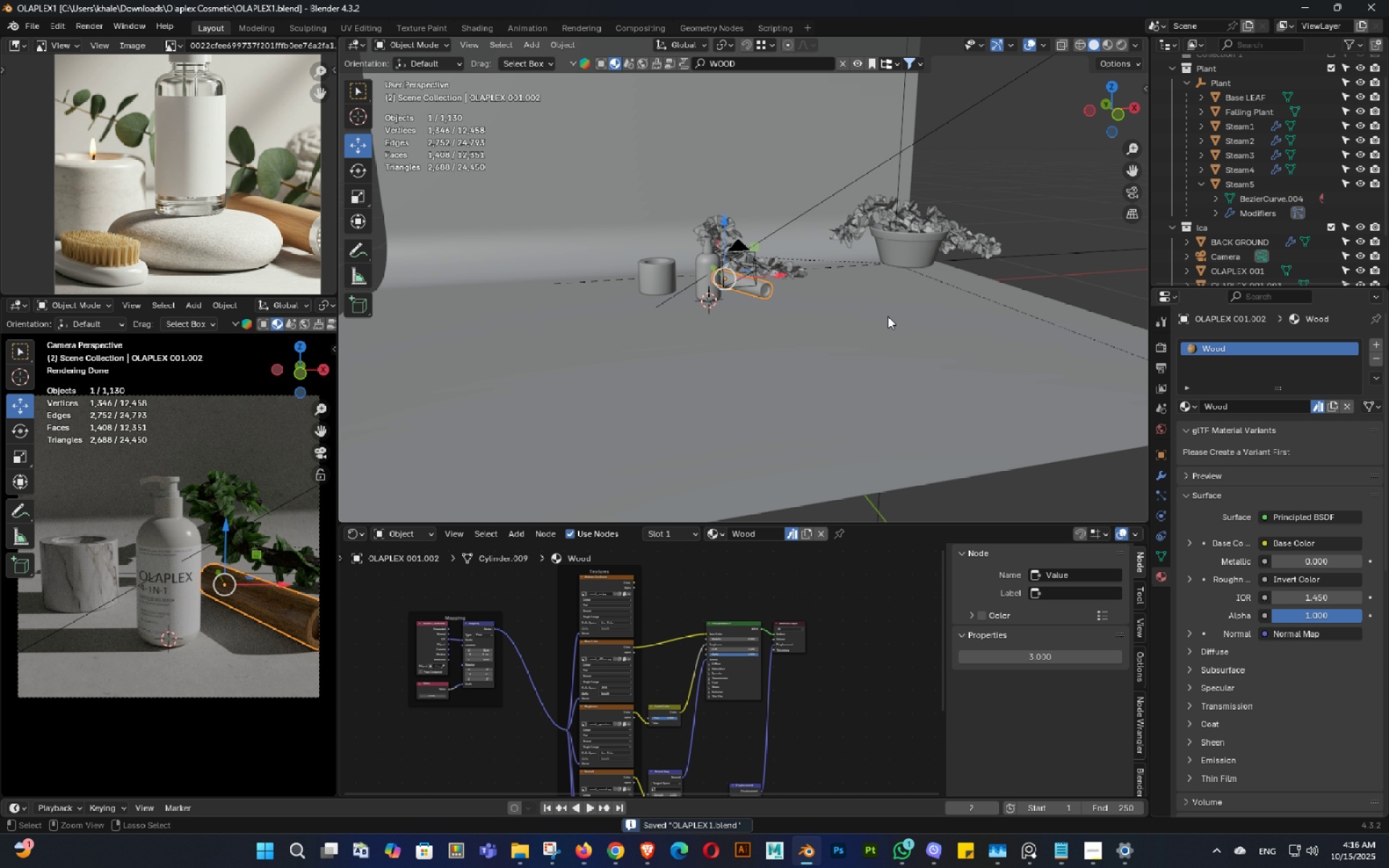 
key(Control+ControlLeft)
 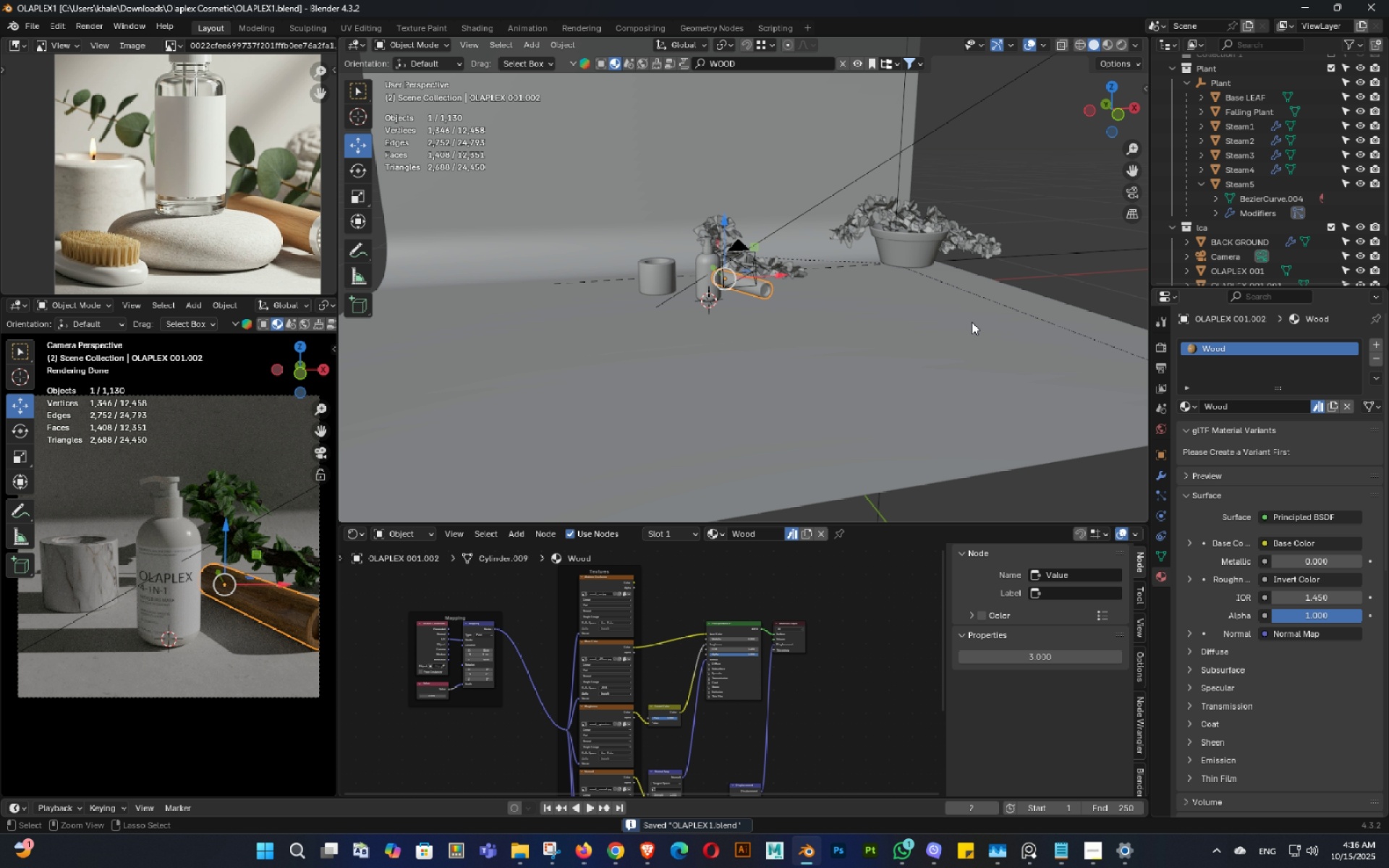 
key(Control+S)
 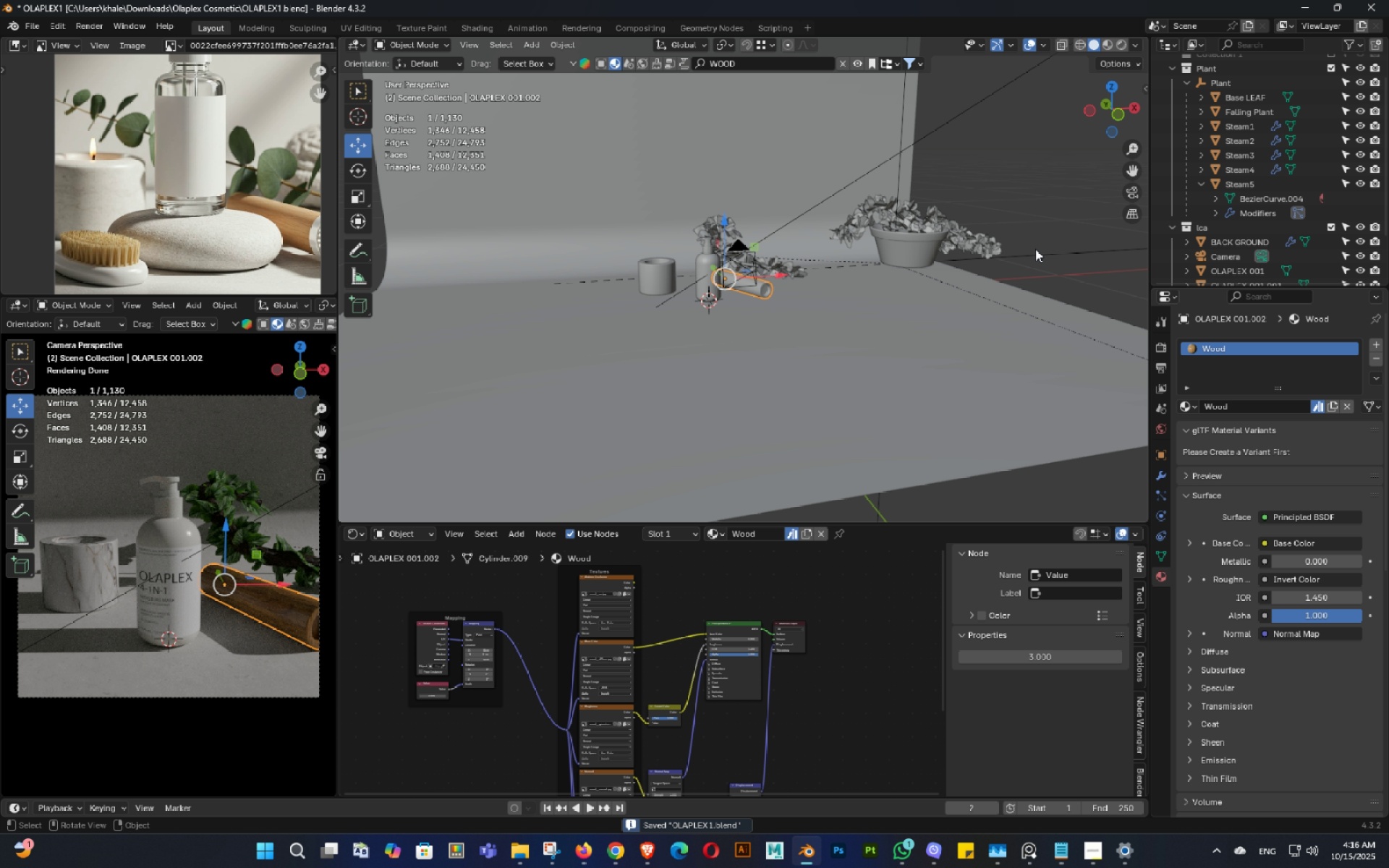 
left_click([1036, 250])
 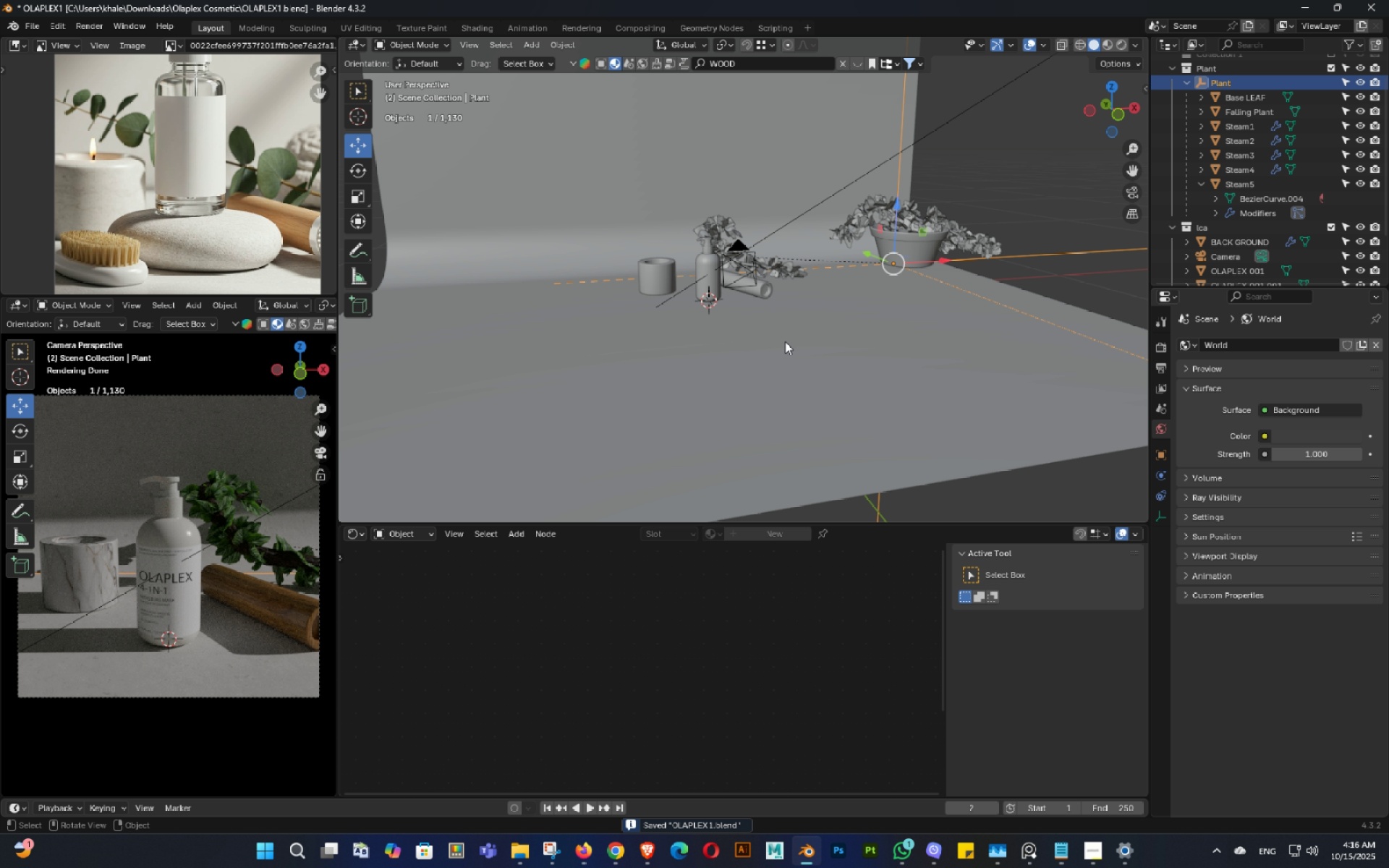 
key(Control+ControlLeft)
 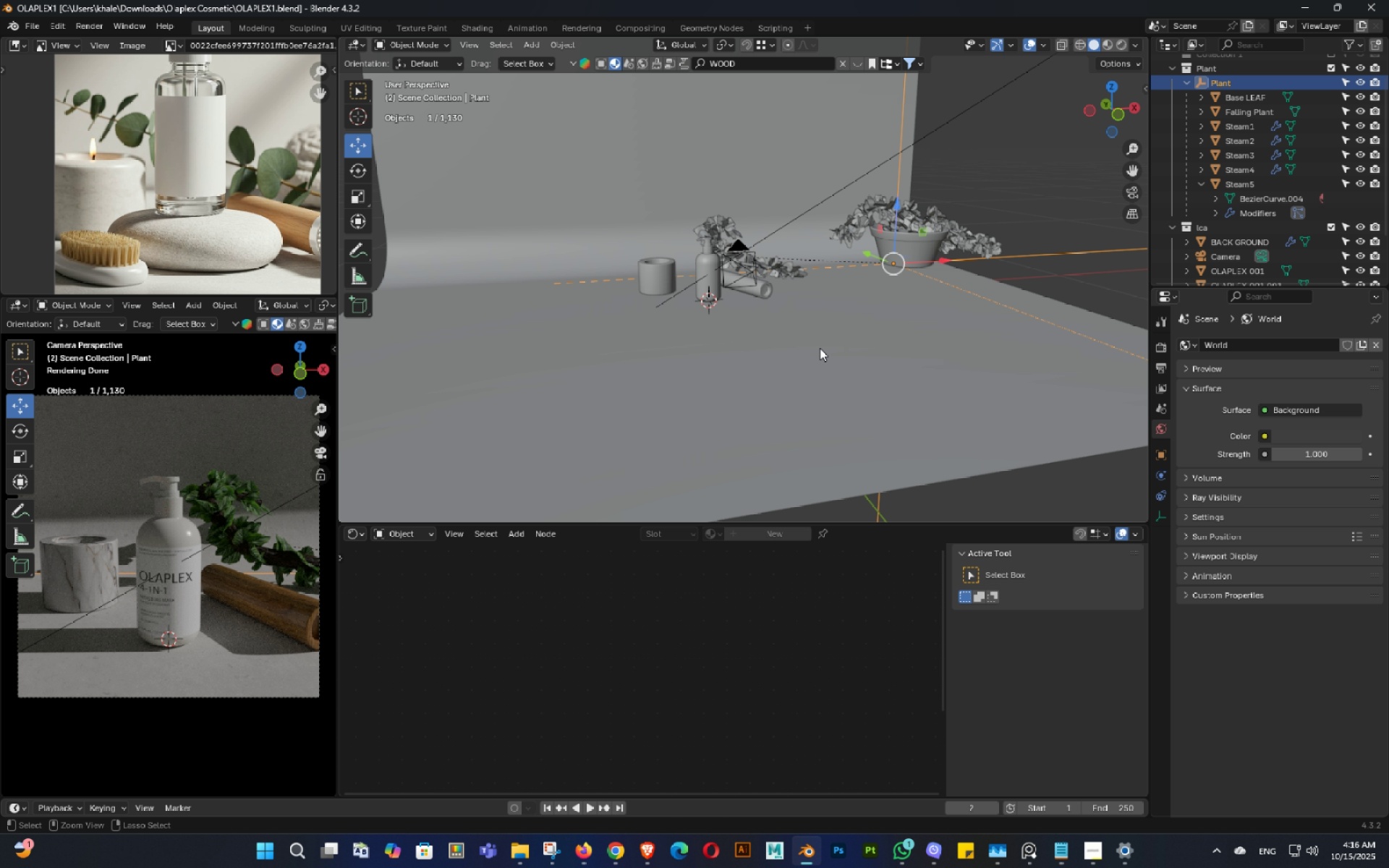 
key(Control+S)
 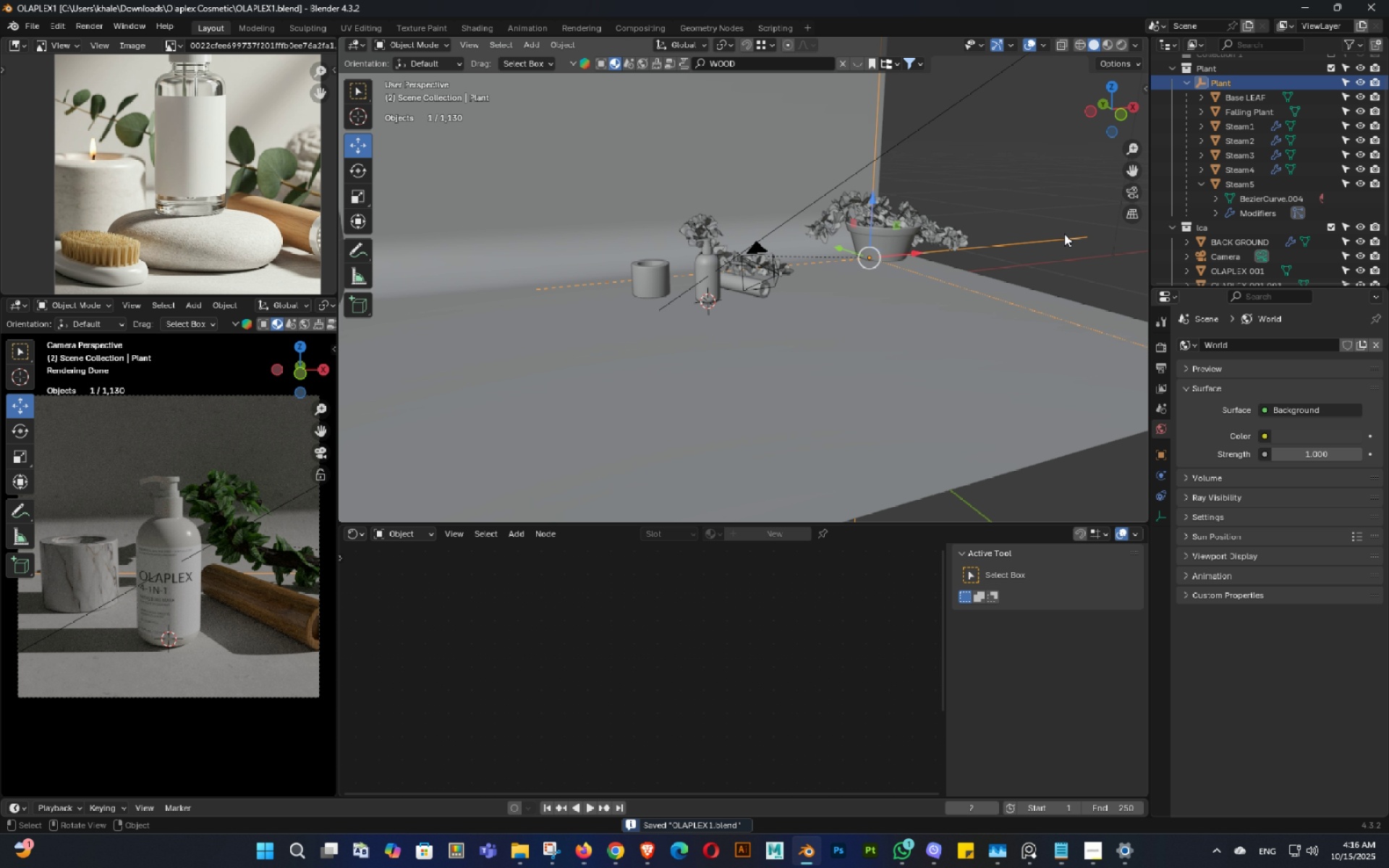 
left_click([1064, 234])
 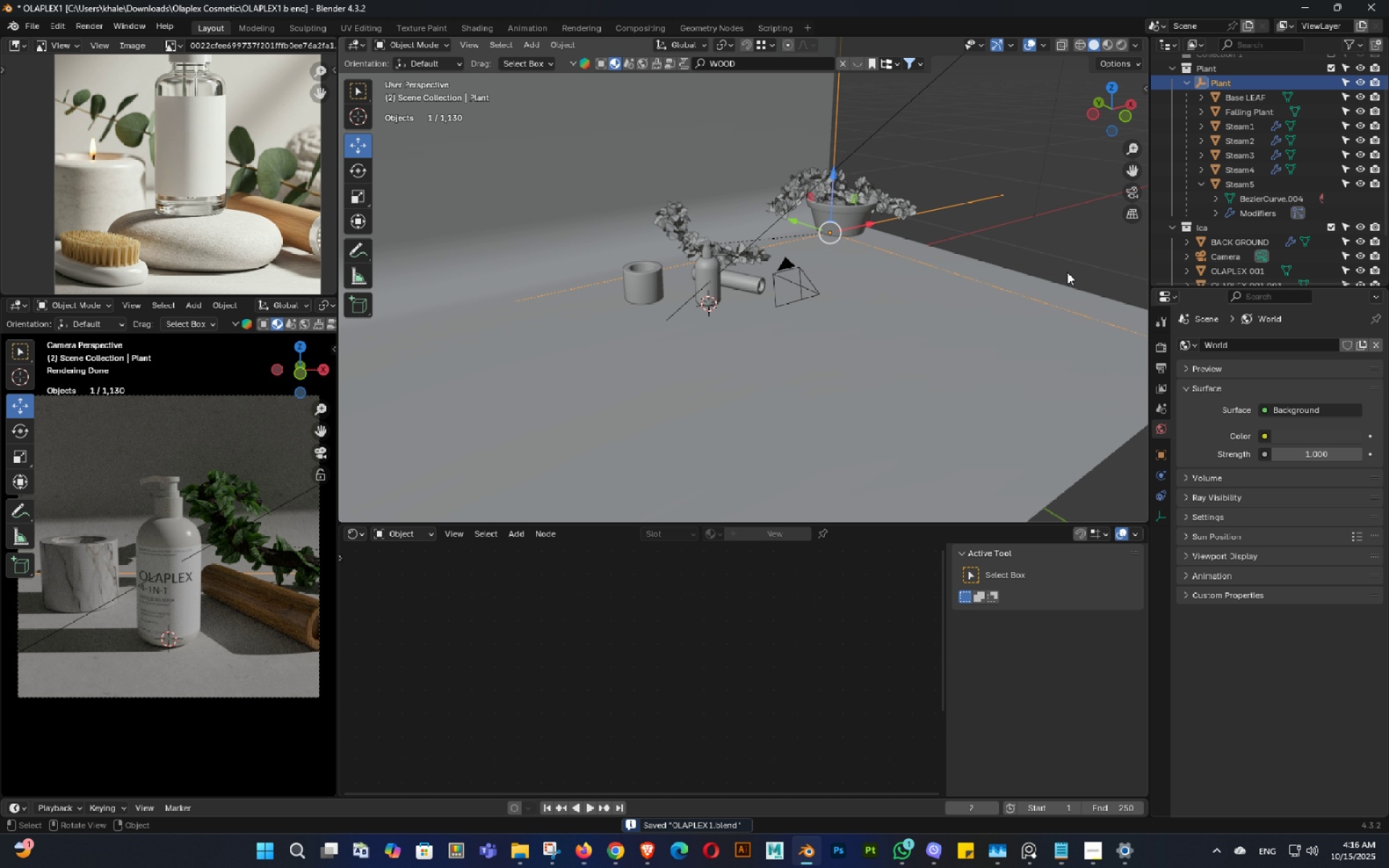 
key(Control+ControlLeft)
 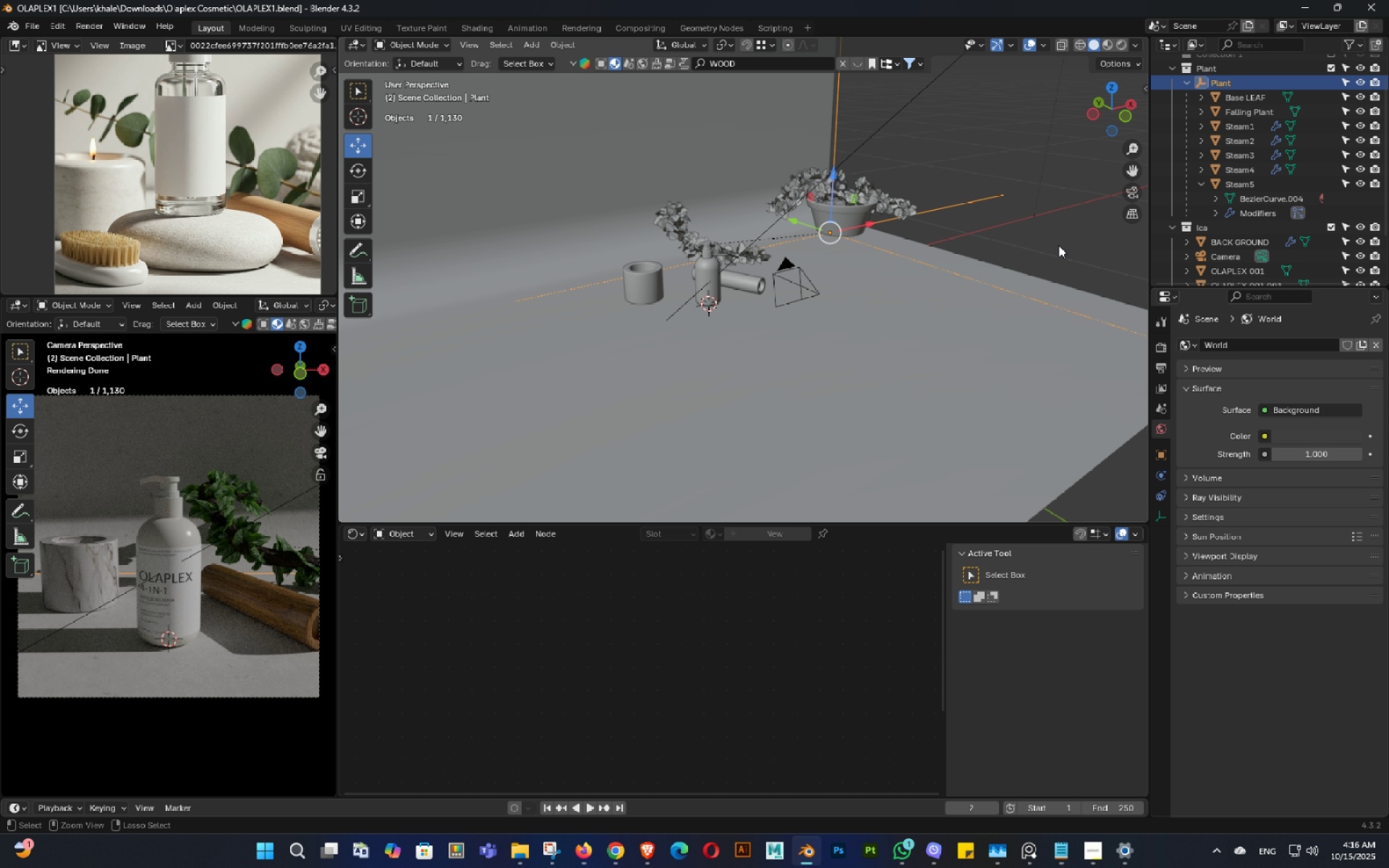 
key(Control+S)
 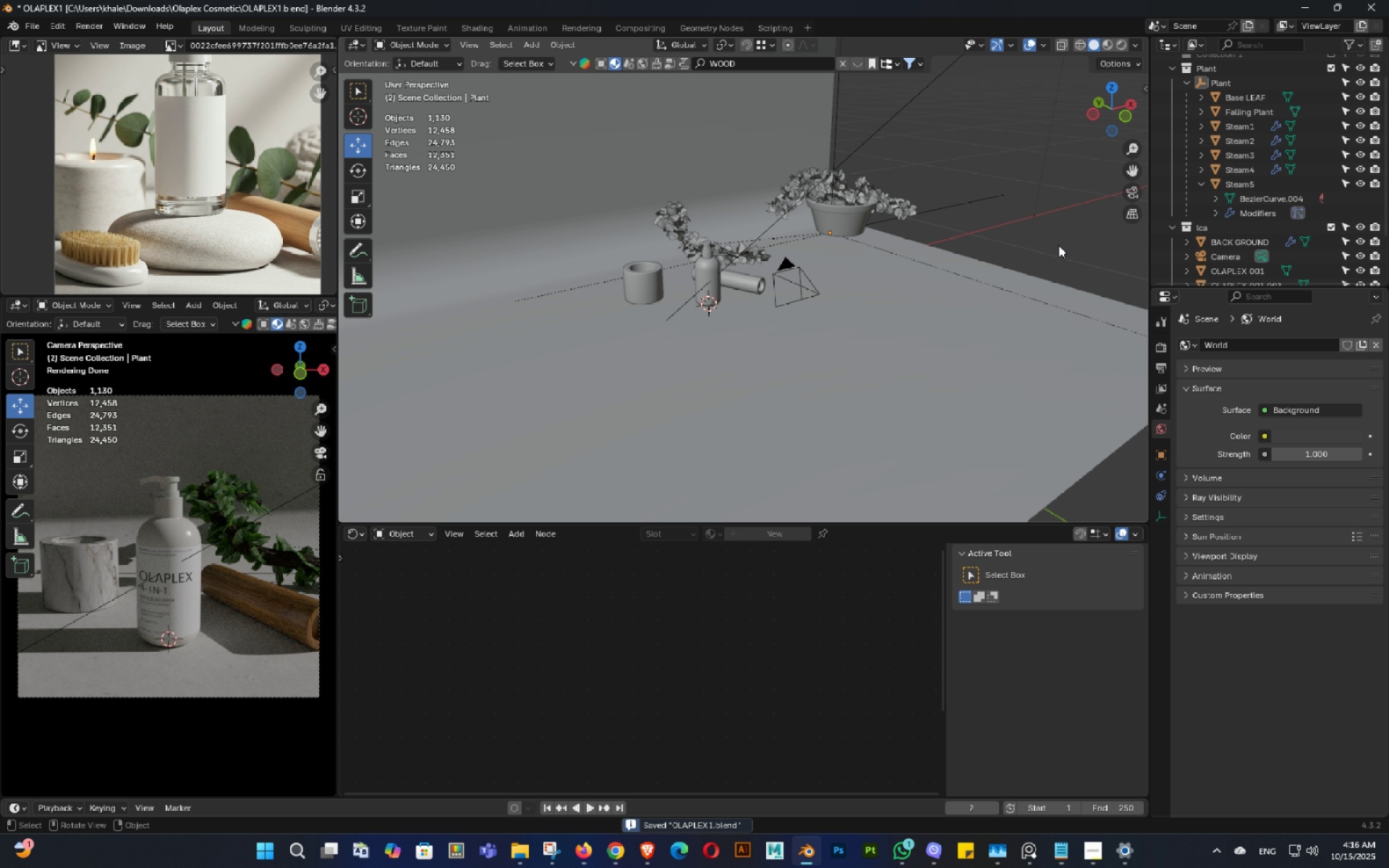 
left_click([1058, 245])
 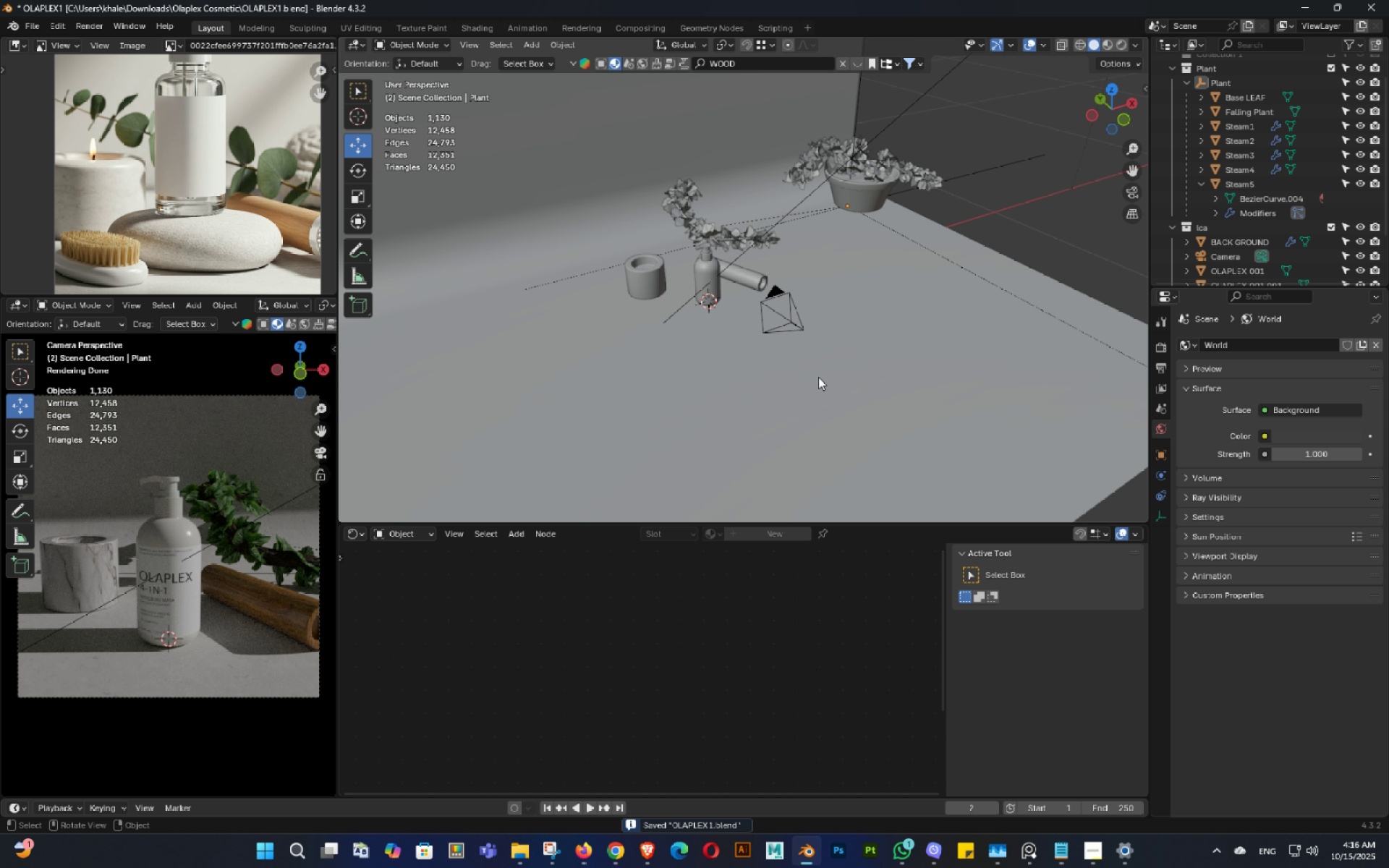 
scroll: coordinate [792, 379], scroll_direction: up, amount: 1.0
 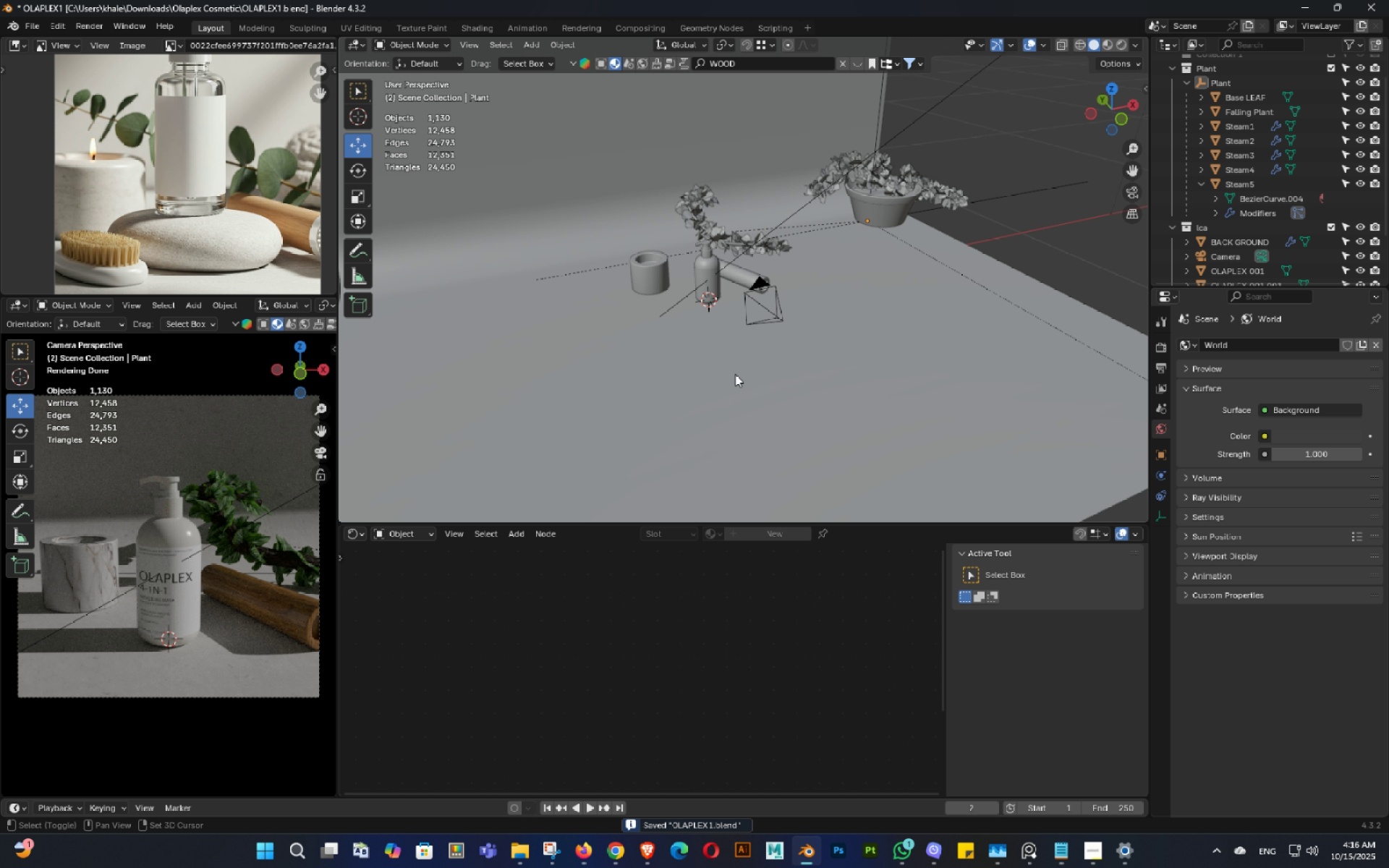 
key(Shift+ShiftLeft)
 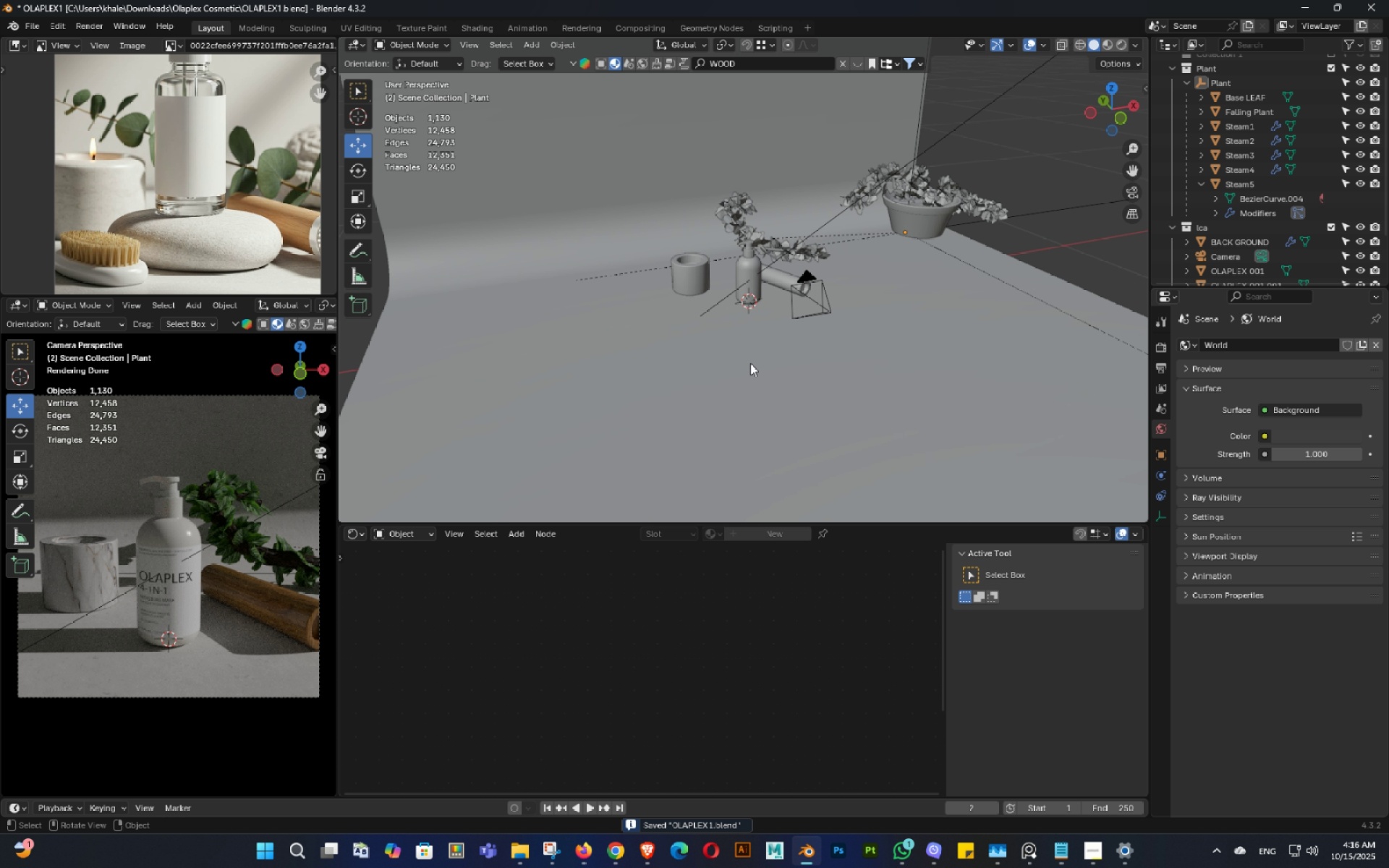 
key(Shift+ShiftLeft)
 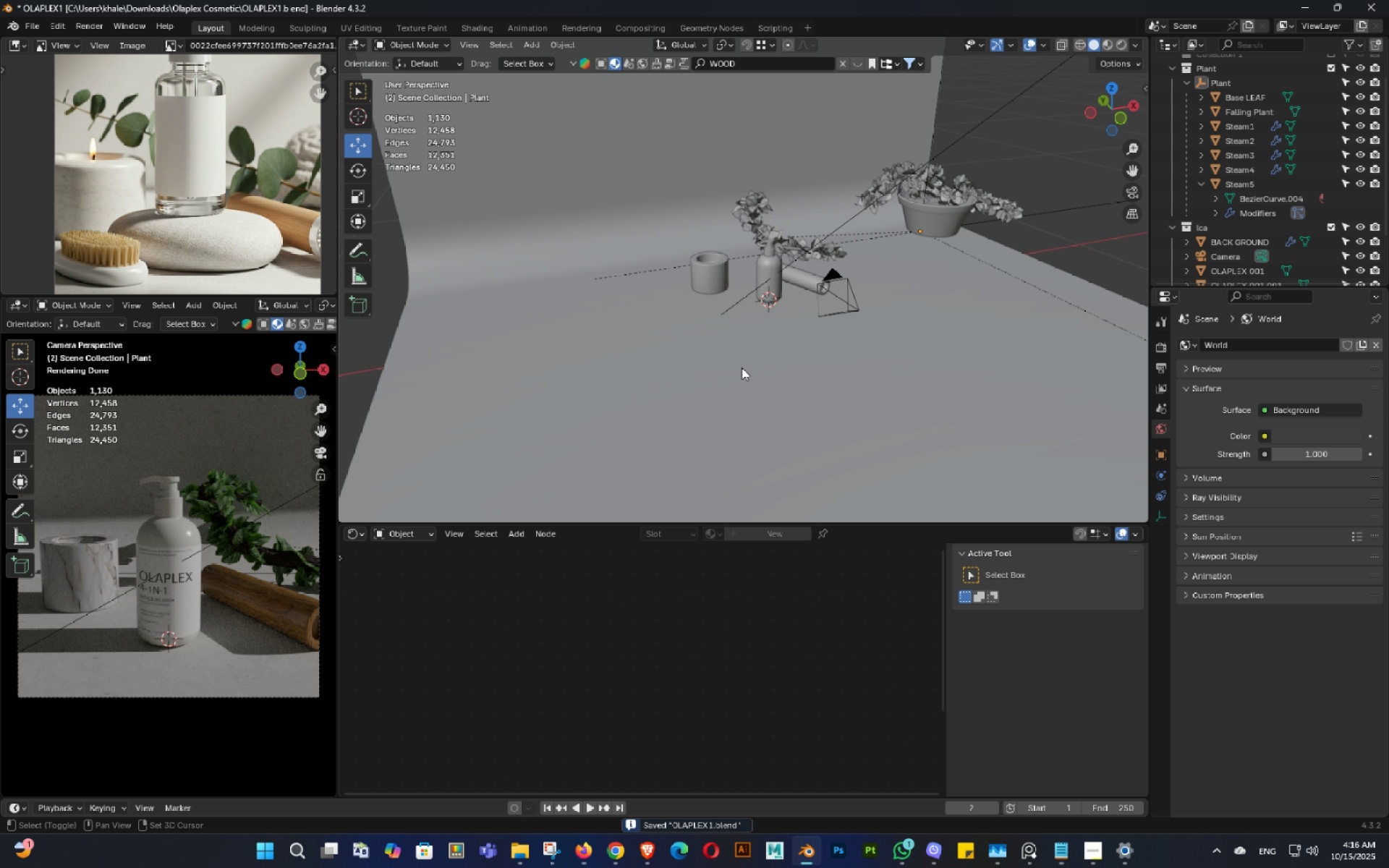 
key(Shift+A)
 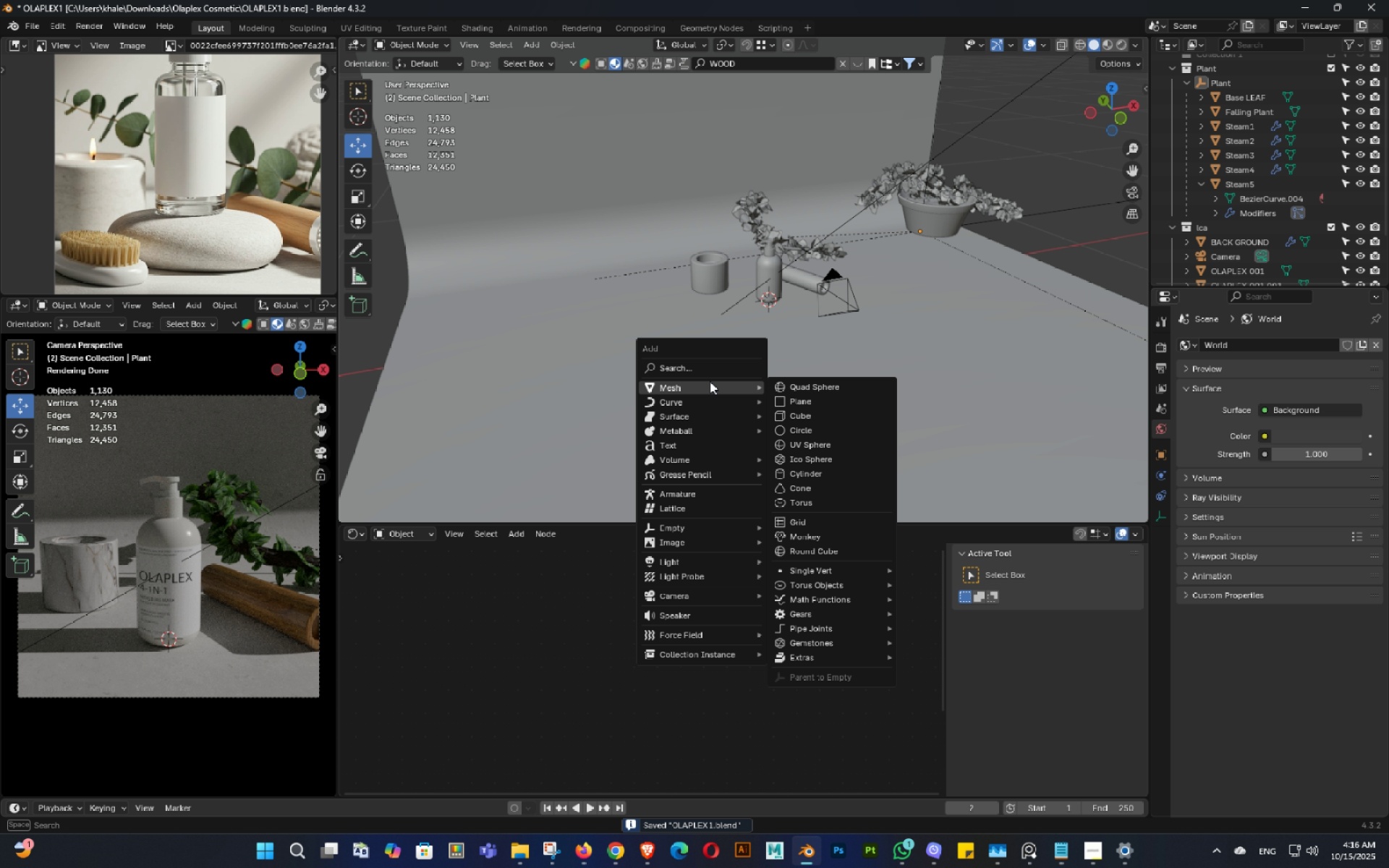 
left_click([710, 381])
 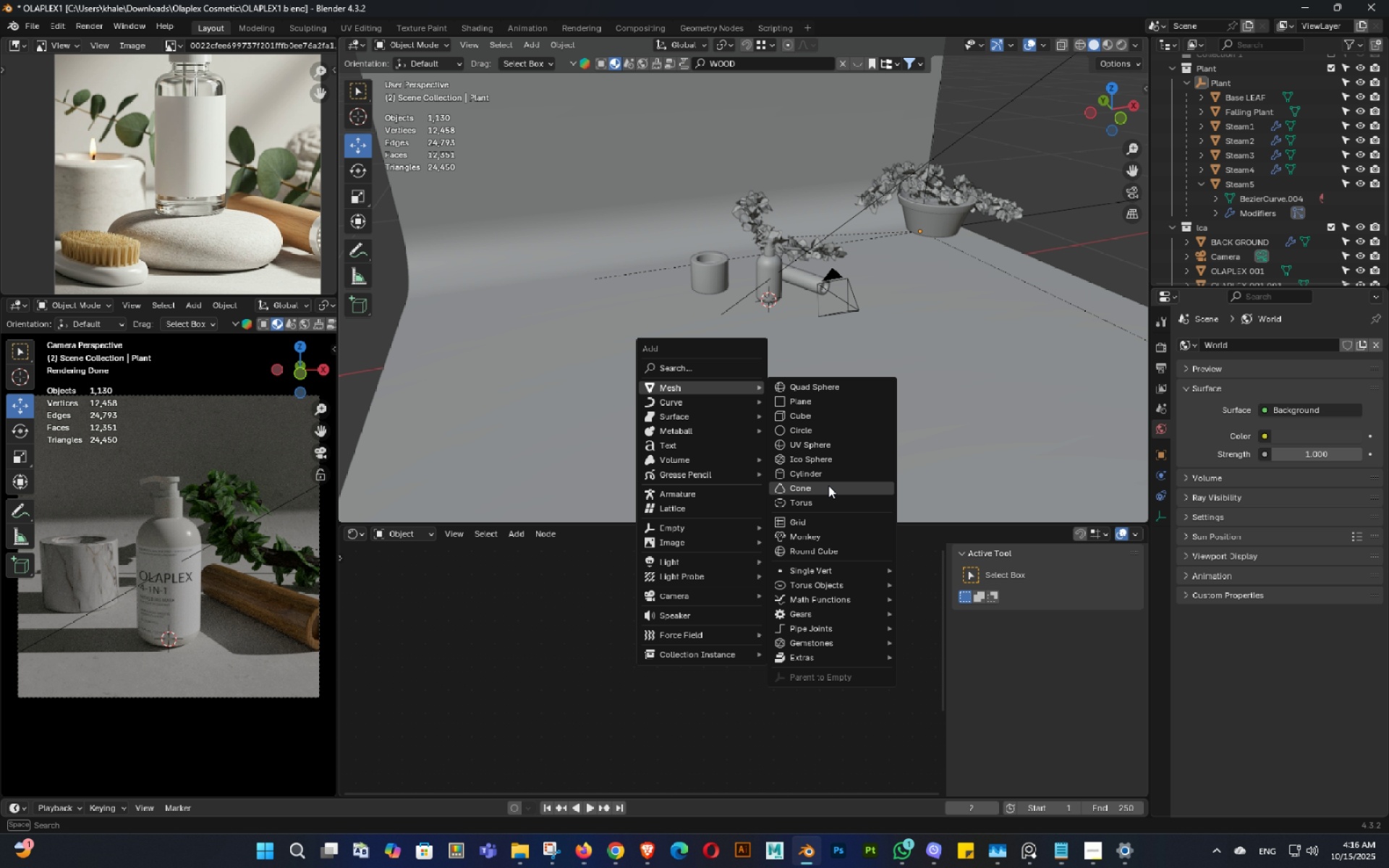 
left_click([819, 445])
 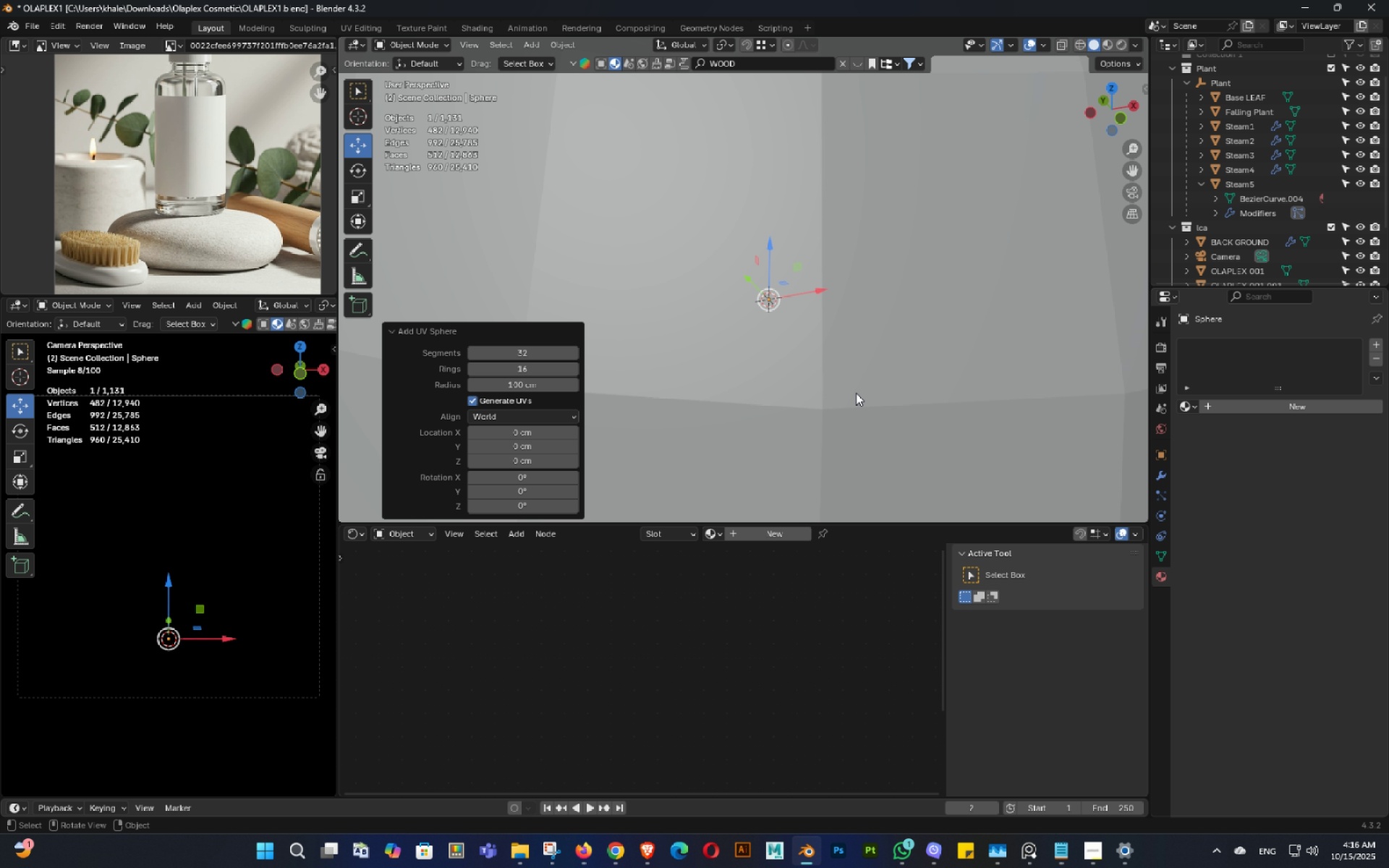 
key(S)
 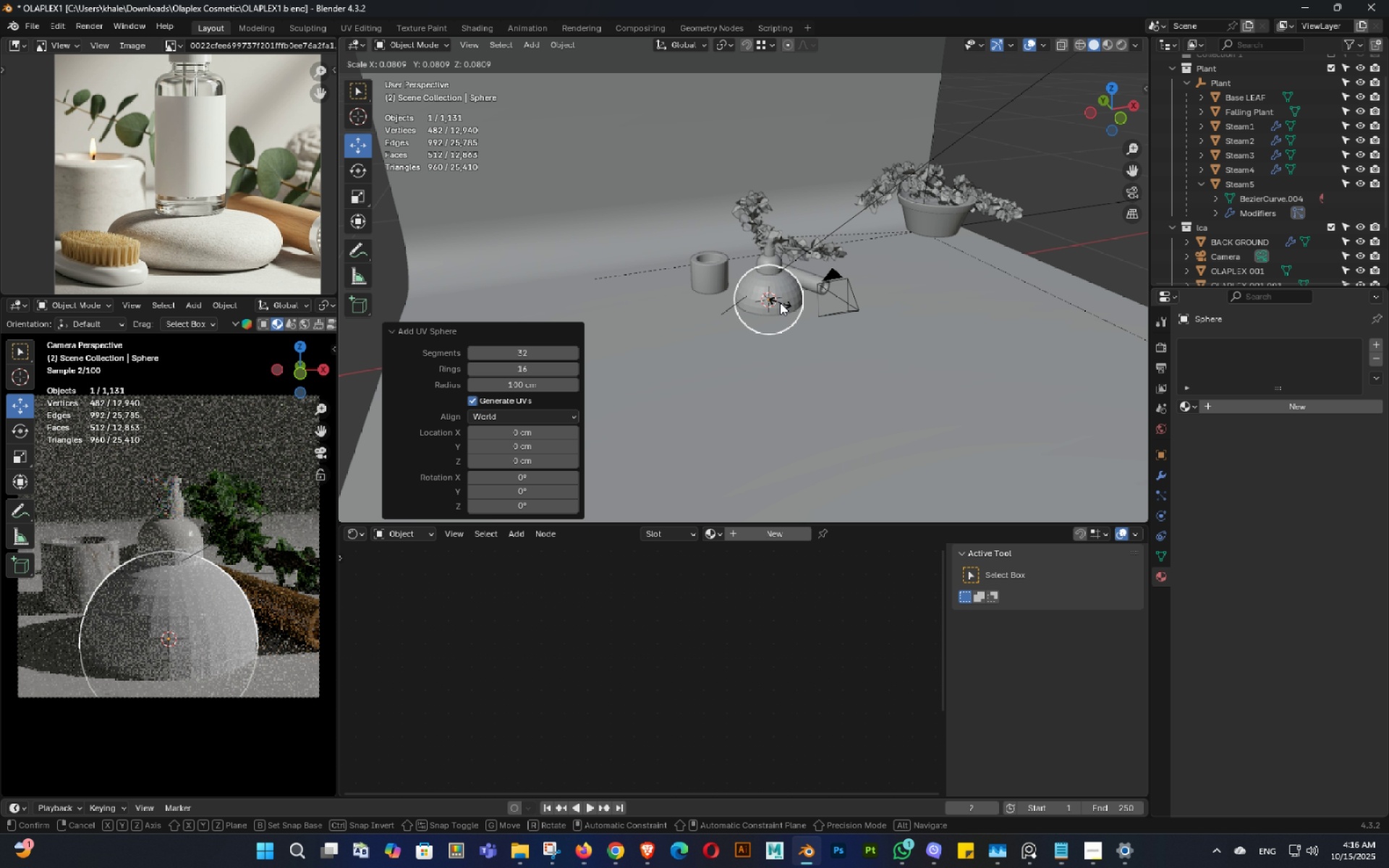 
left_click([780, 302])
 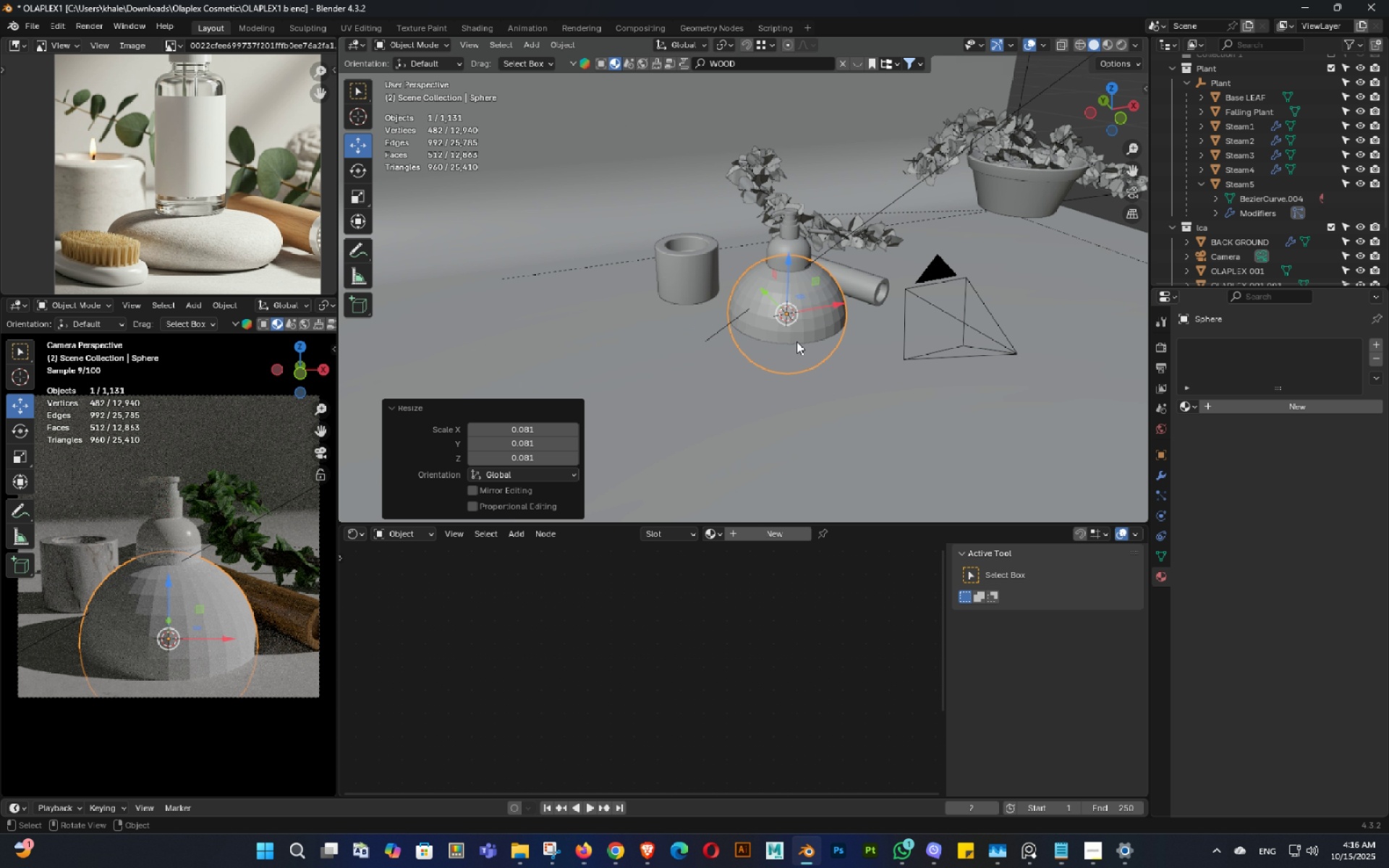 
scroll: coordinate [829, 358], scroll_direction: up, amount: 6.0
 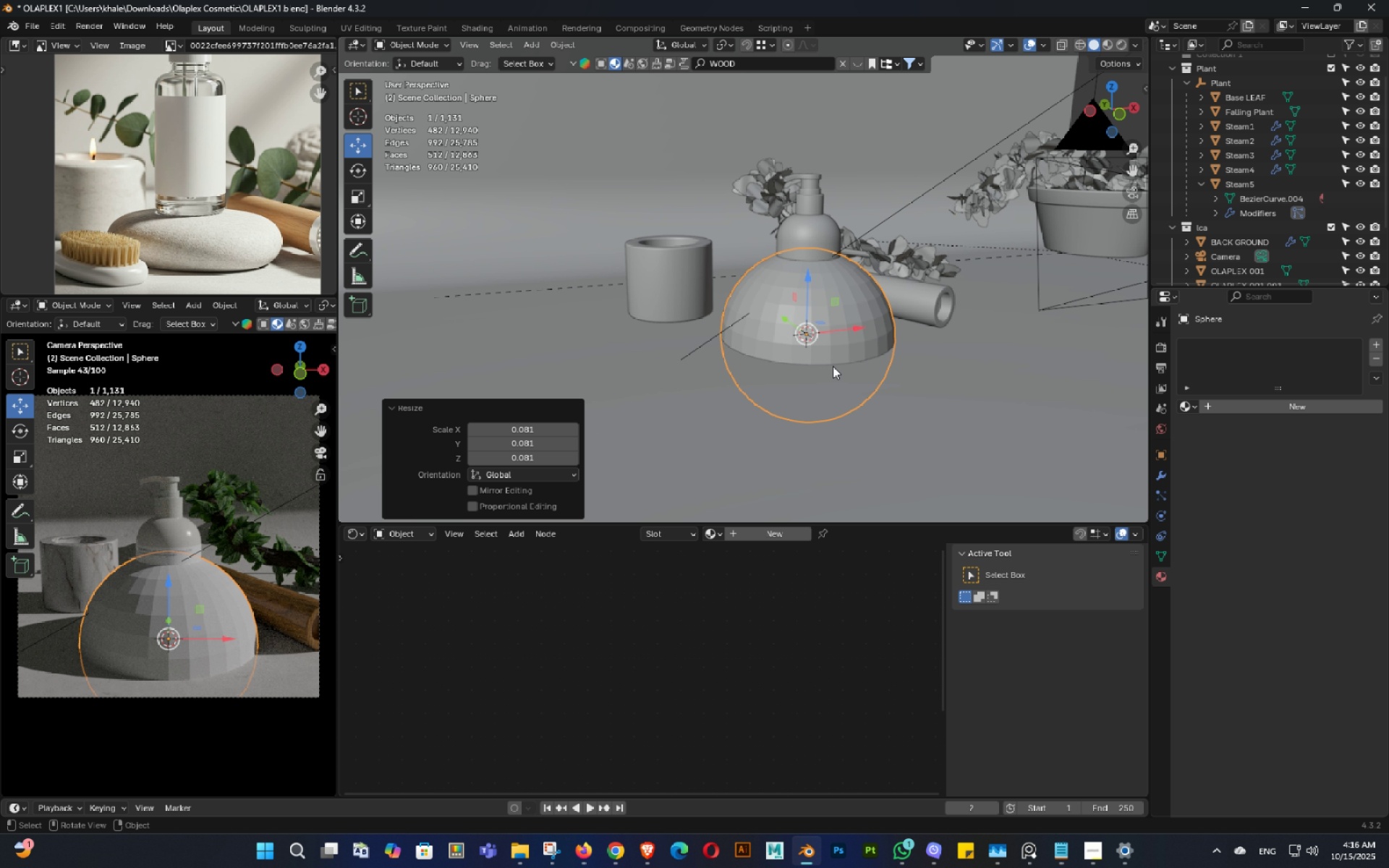 
type(sz)
 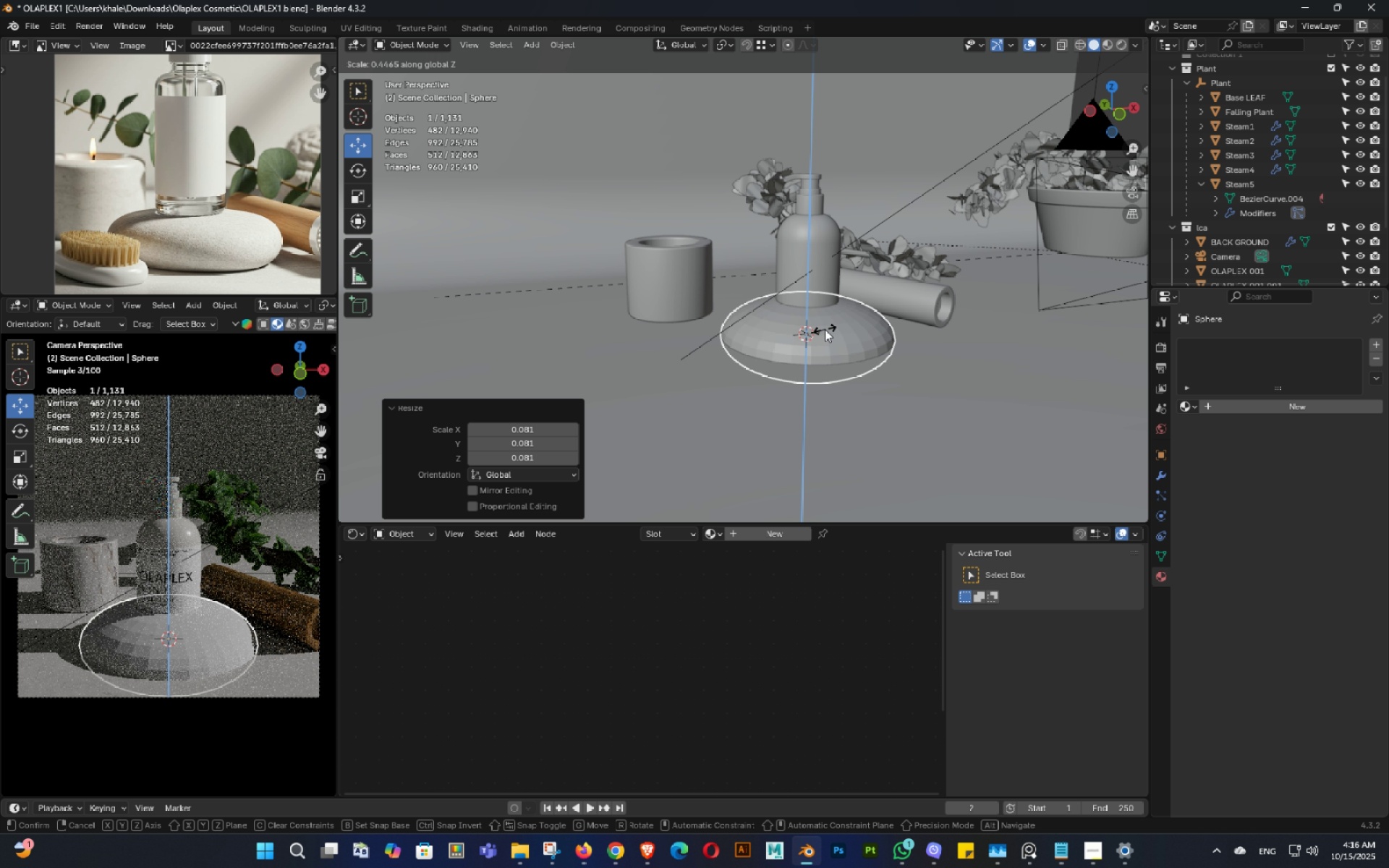 
left_click([831, 329])
 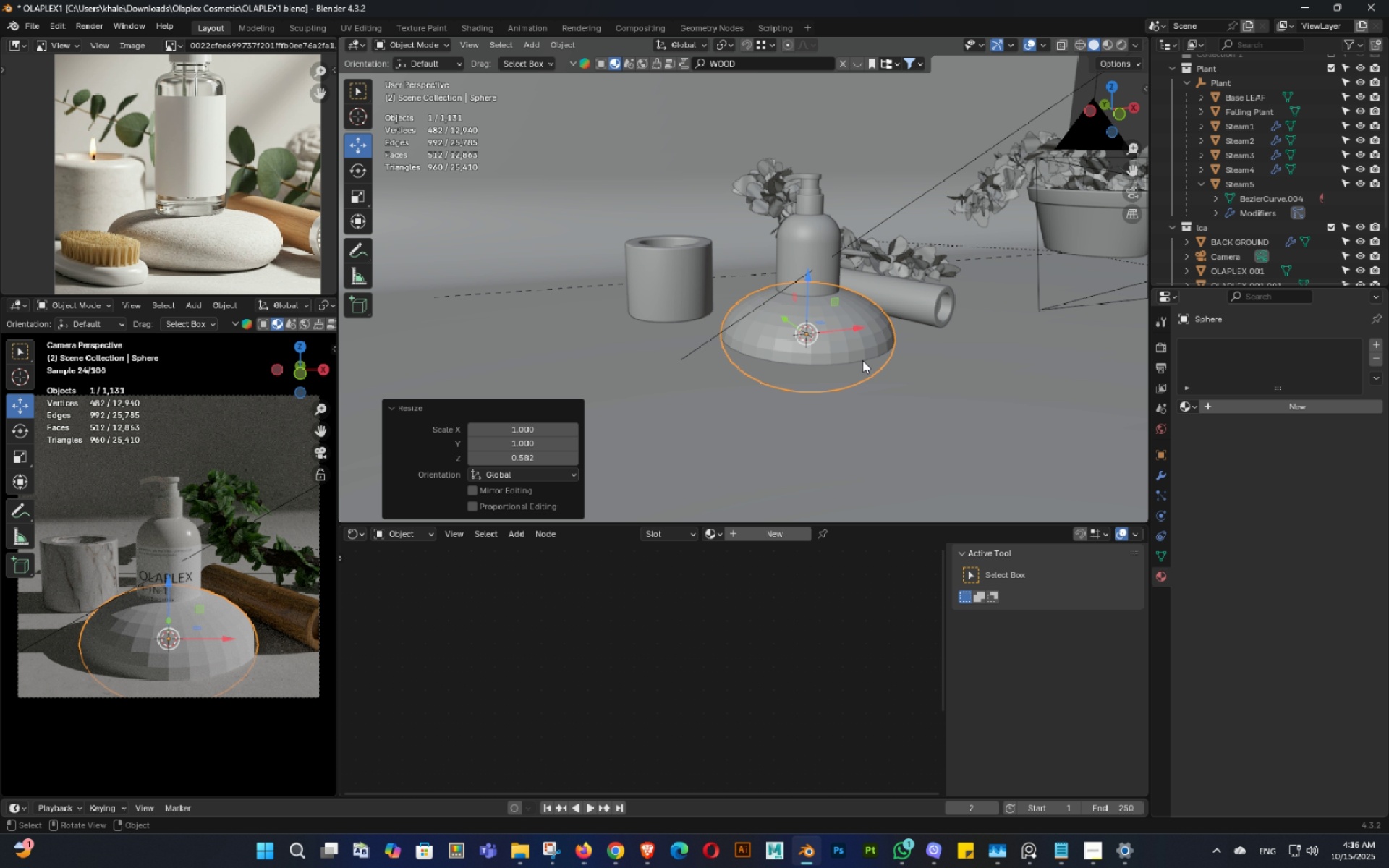 
right_click([862, 360])
 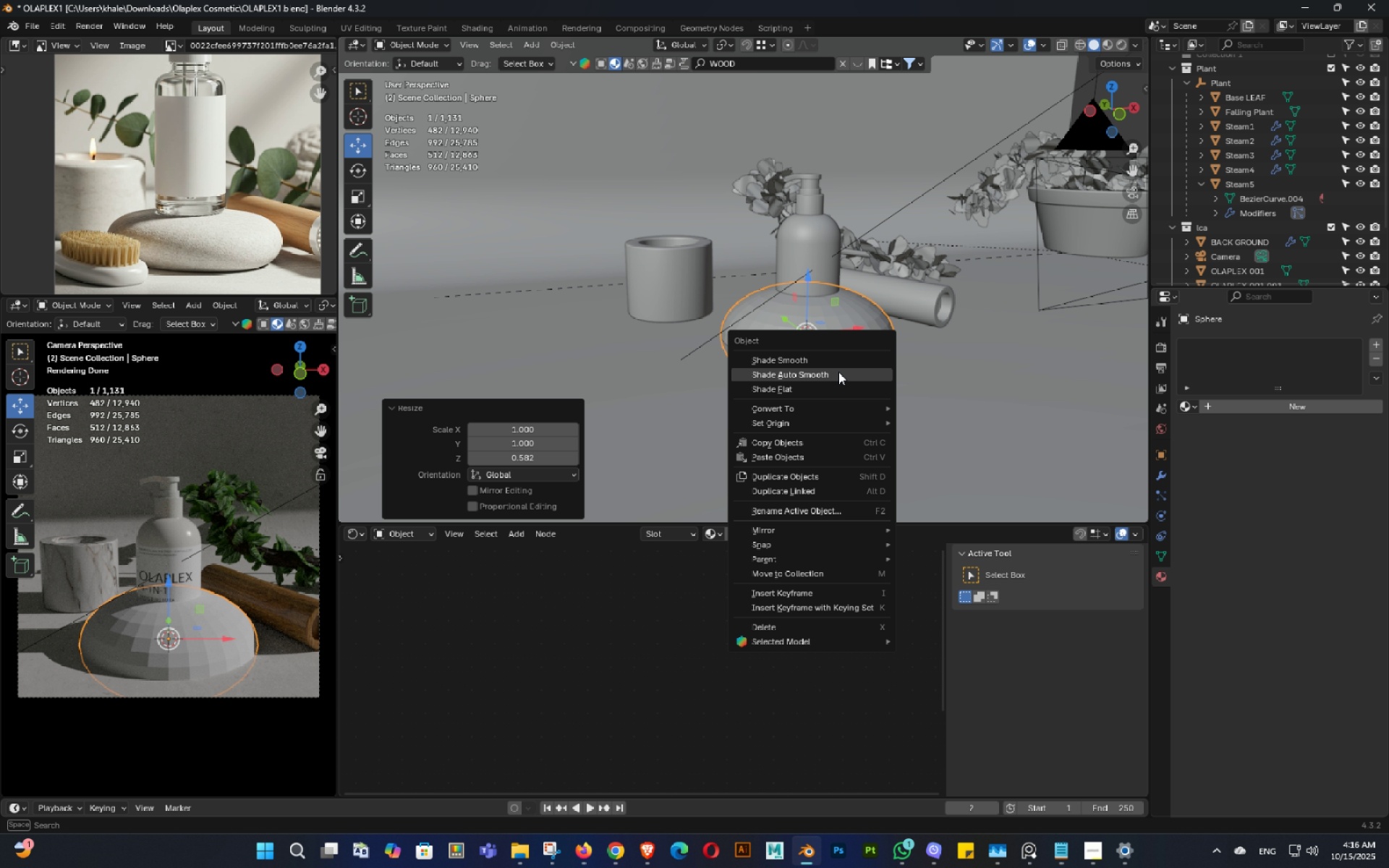 
left_click([838, 372])
 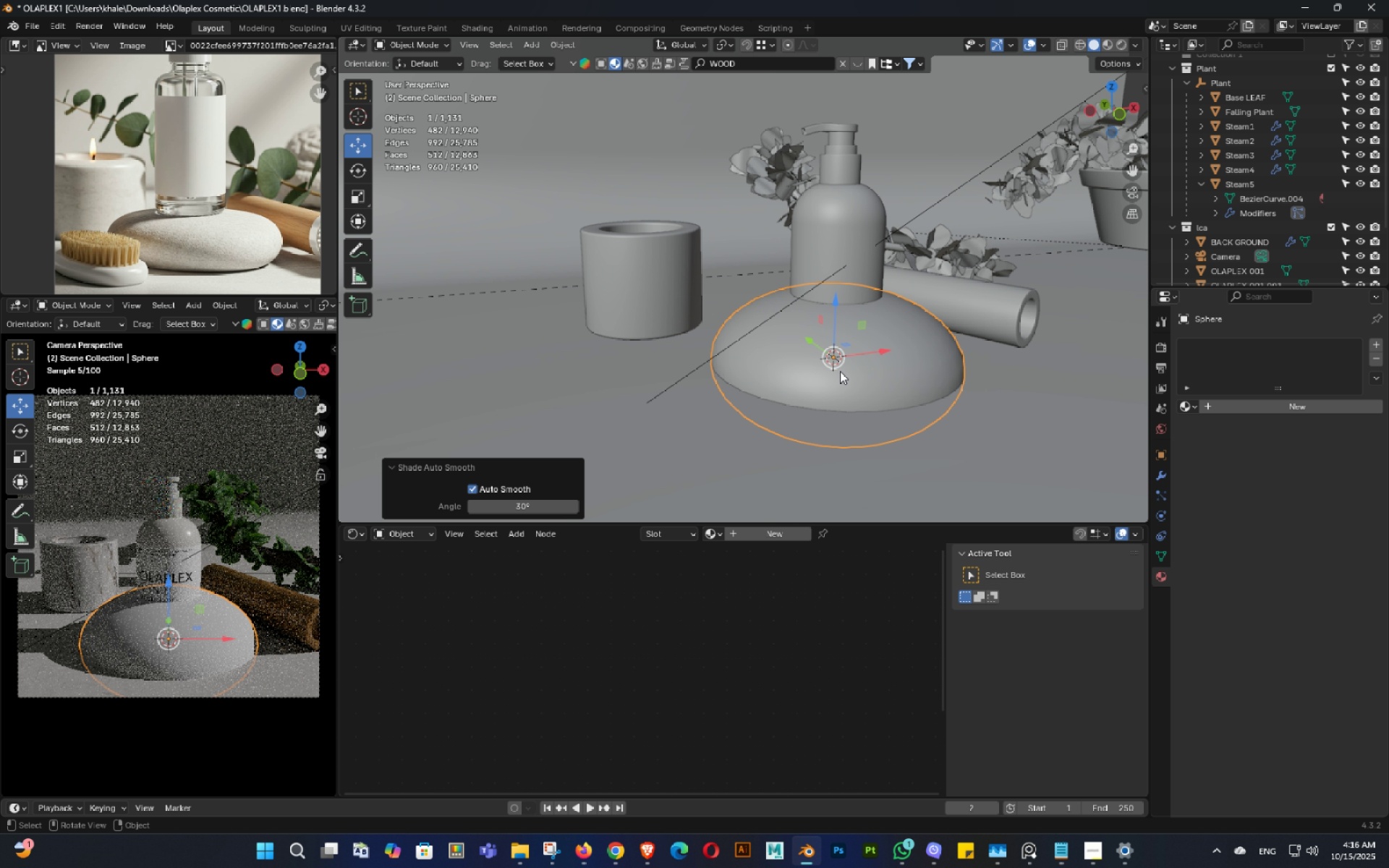 
scroll: coordinate [840, 371], scroll_direction: up, amount: 2.0
 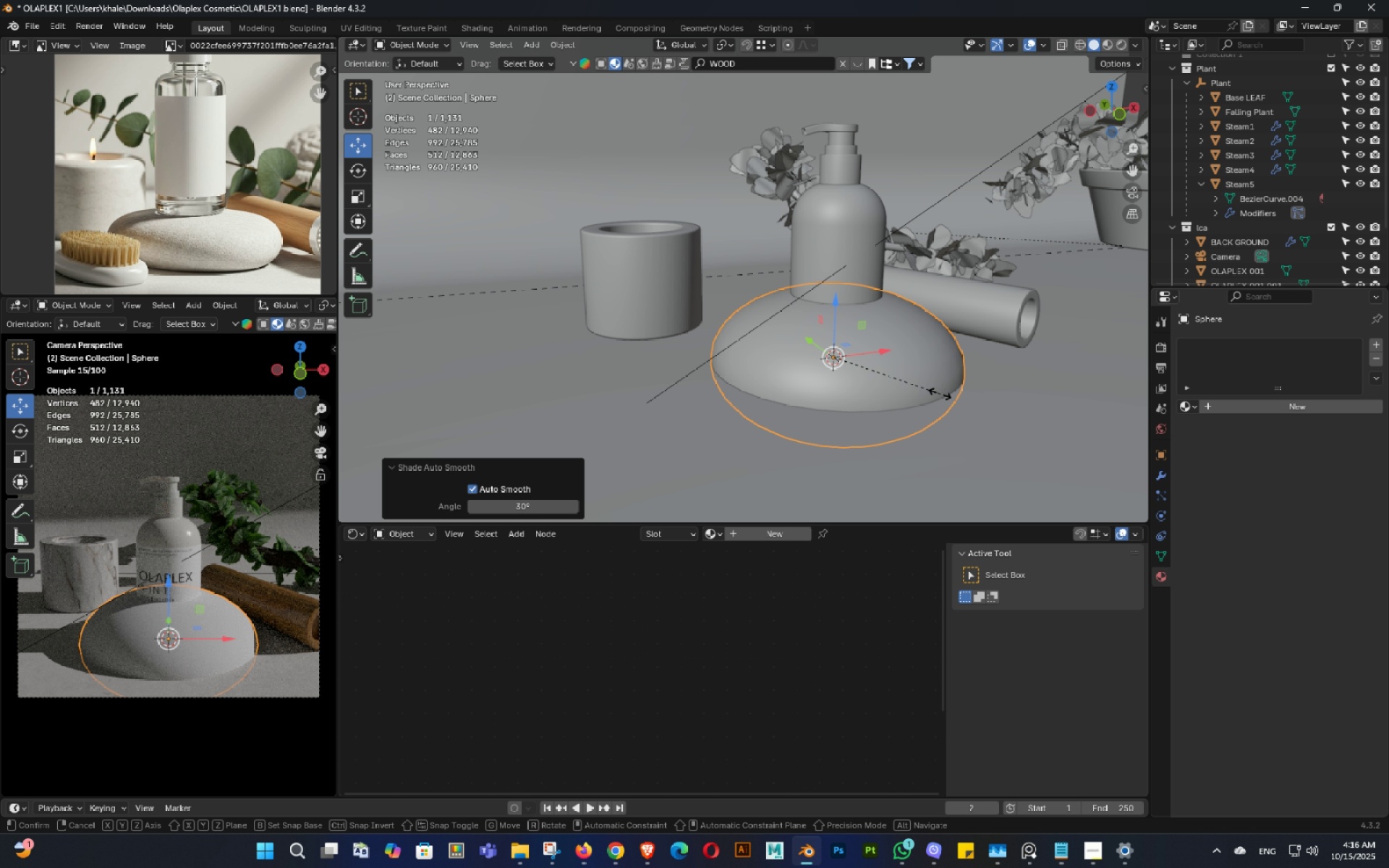 
key(S)
 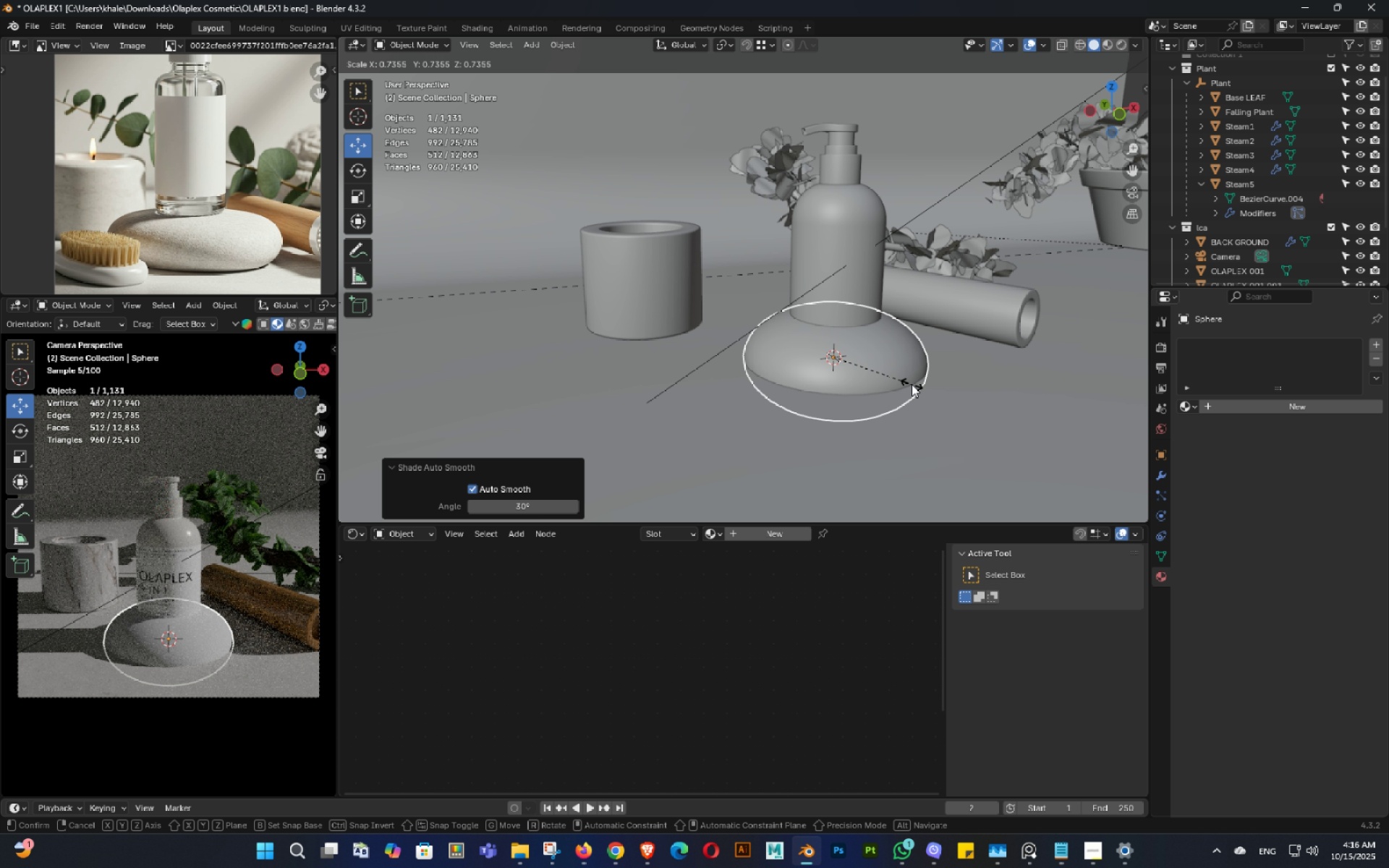 
left_click([912, 384])
 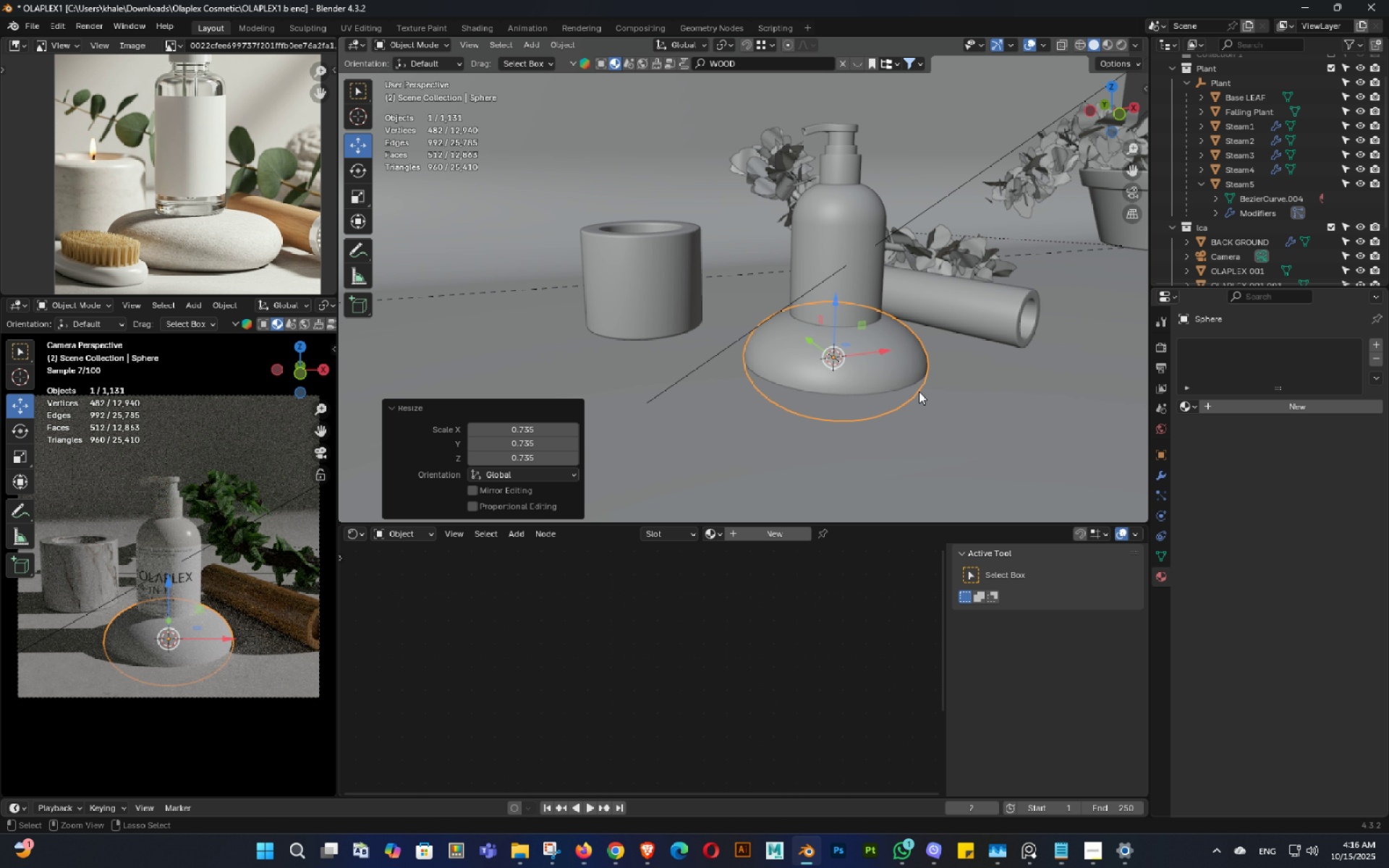 
key(Control+ControlLeft)
 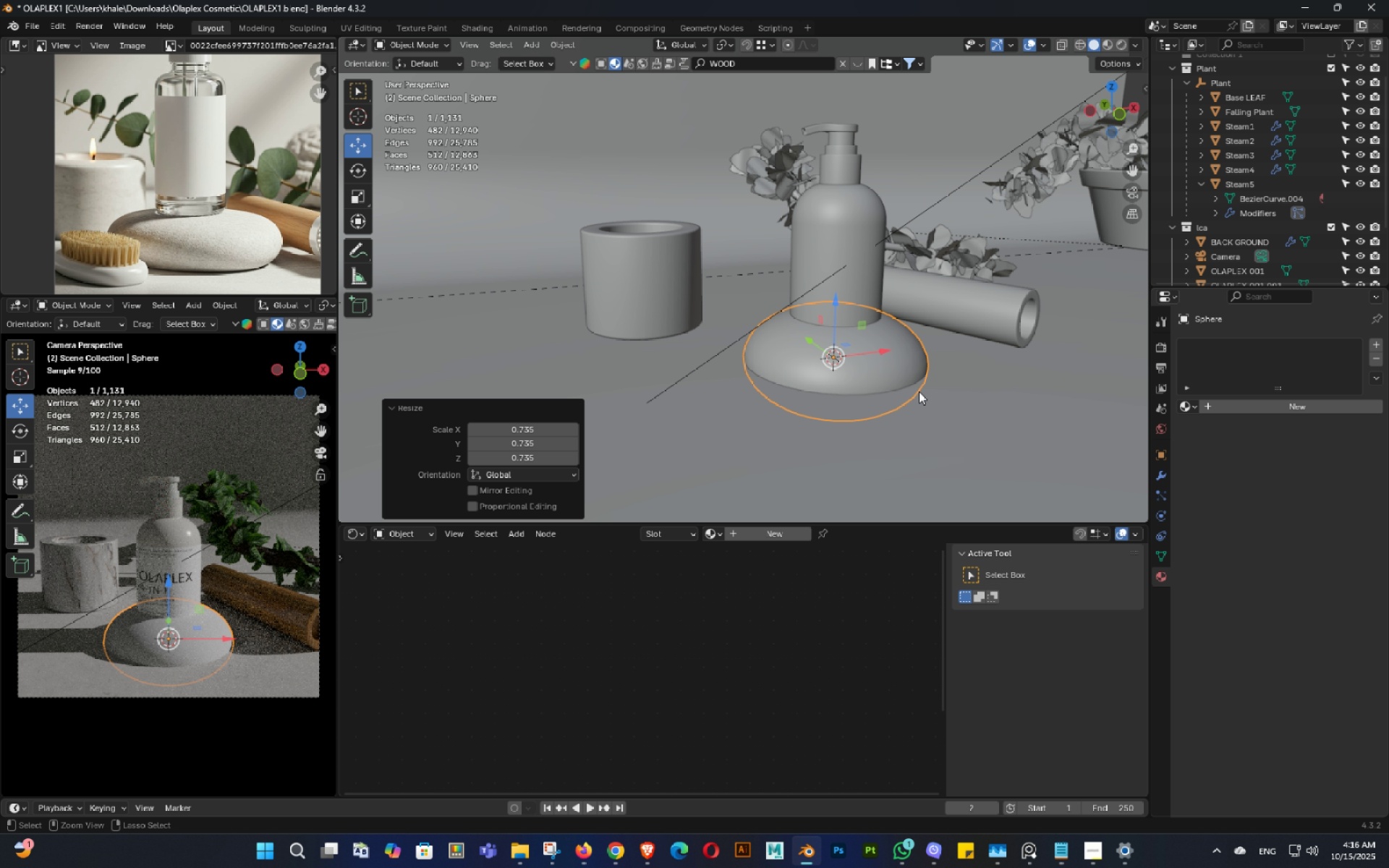 
key(Control+Z)
 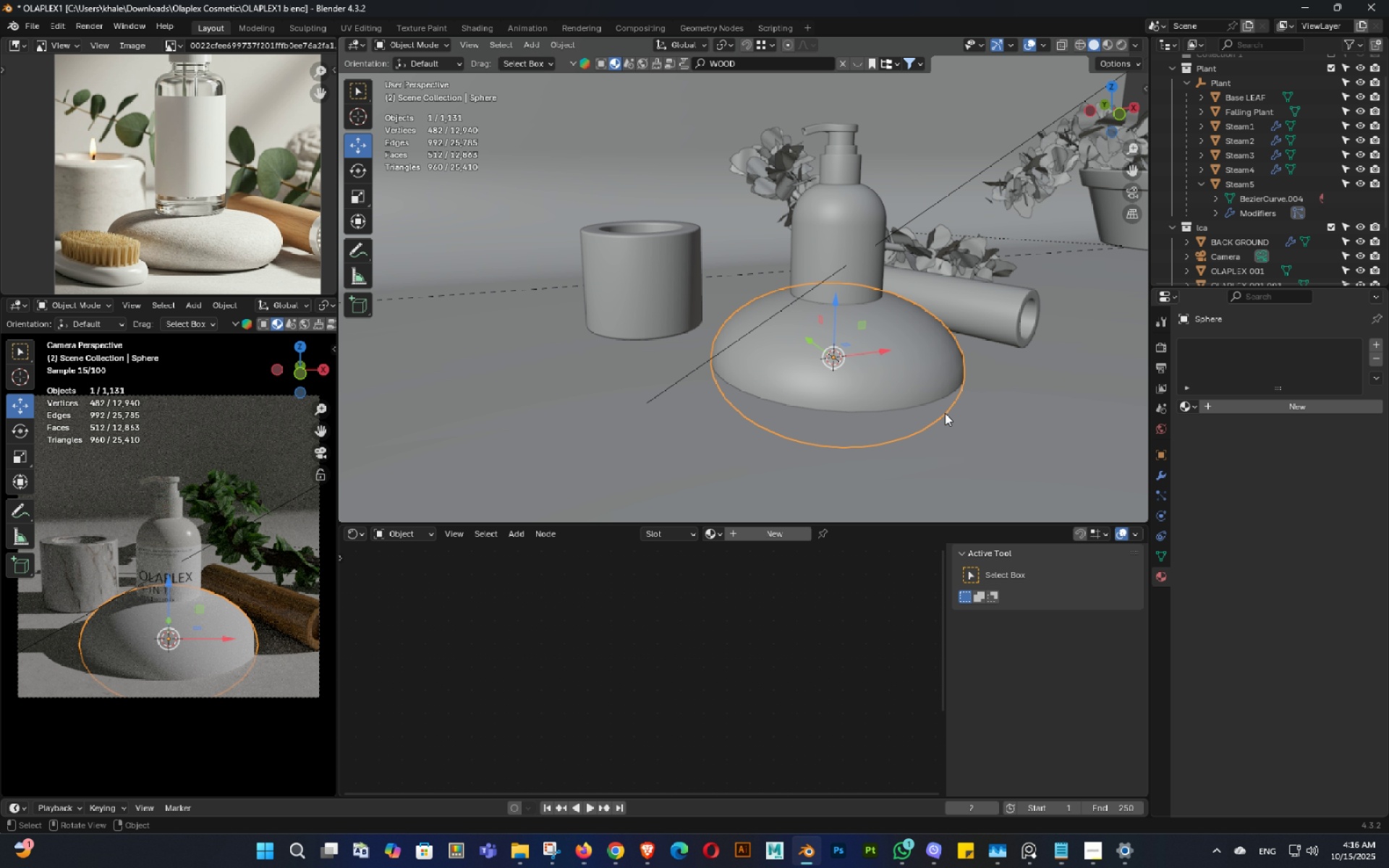 
type(sz)
 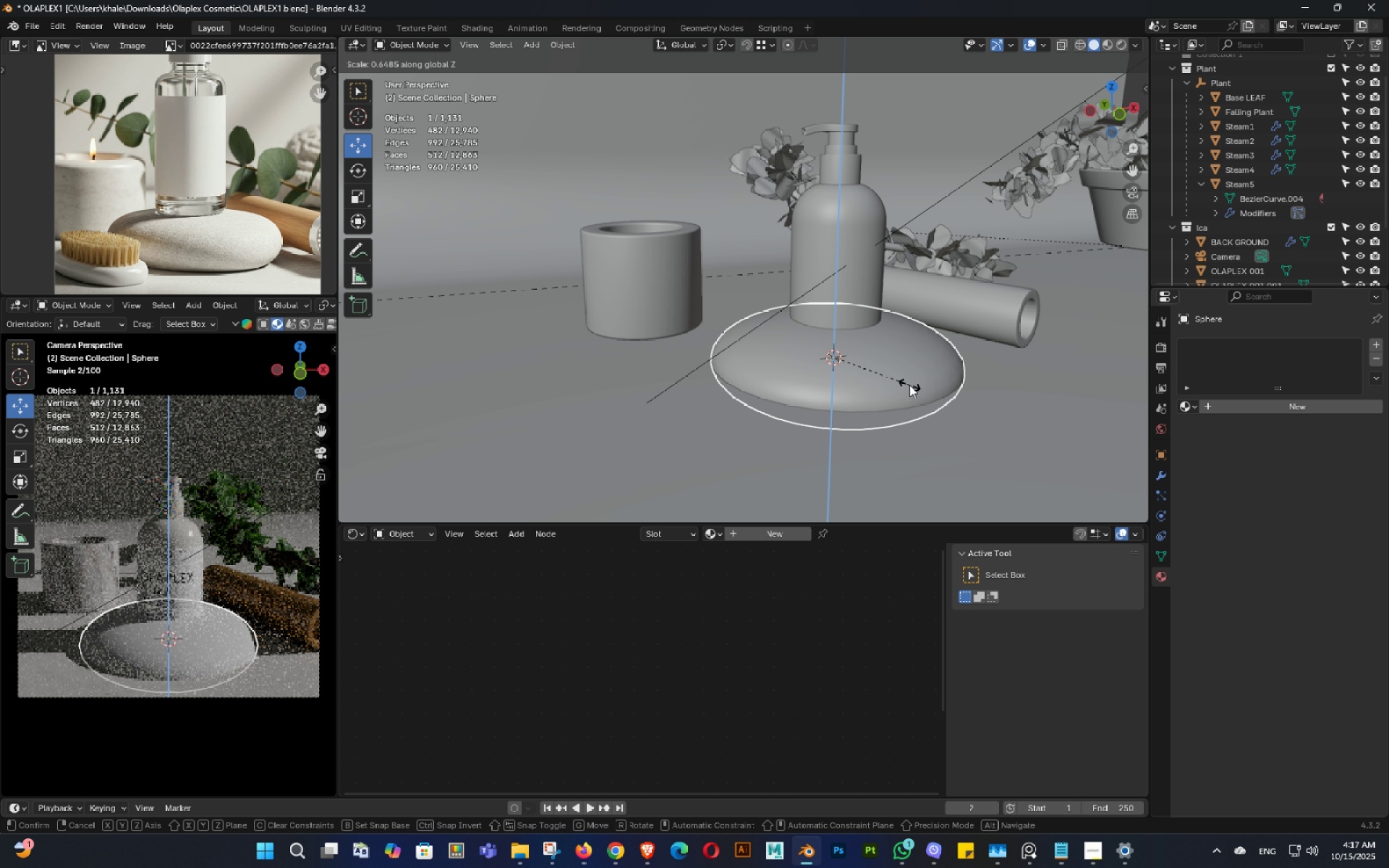 
left_click([909, 385])
 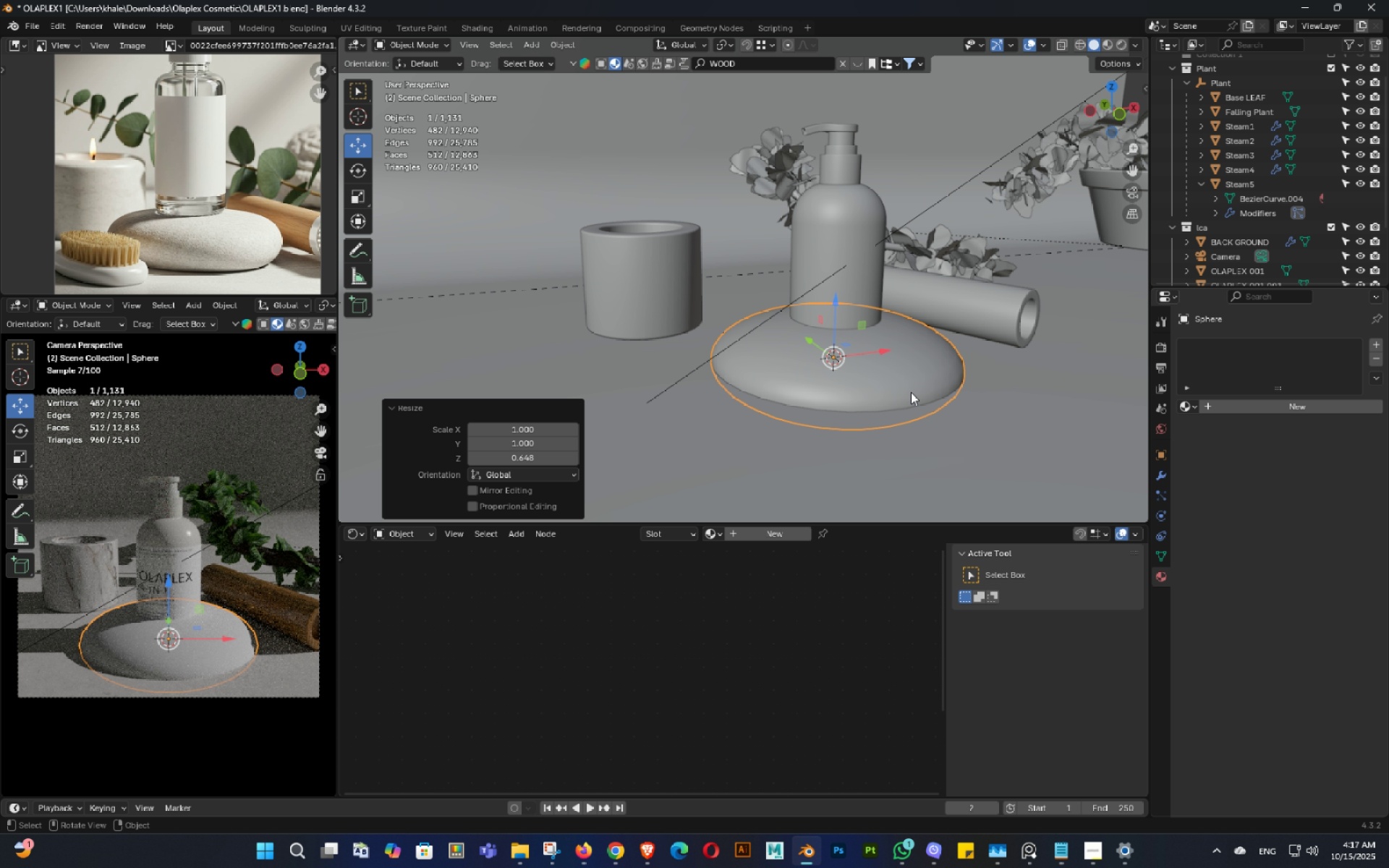 
key(Control+ControlLeft)
 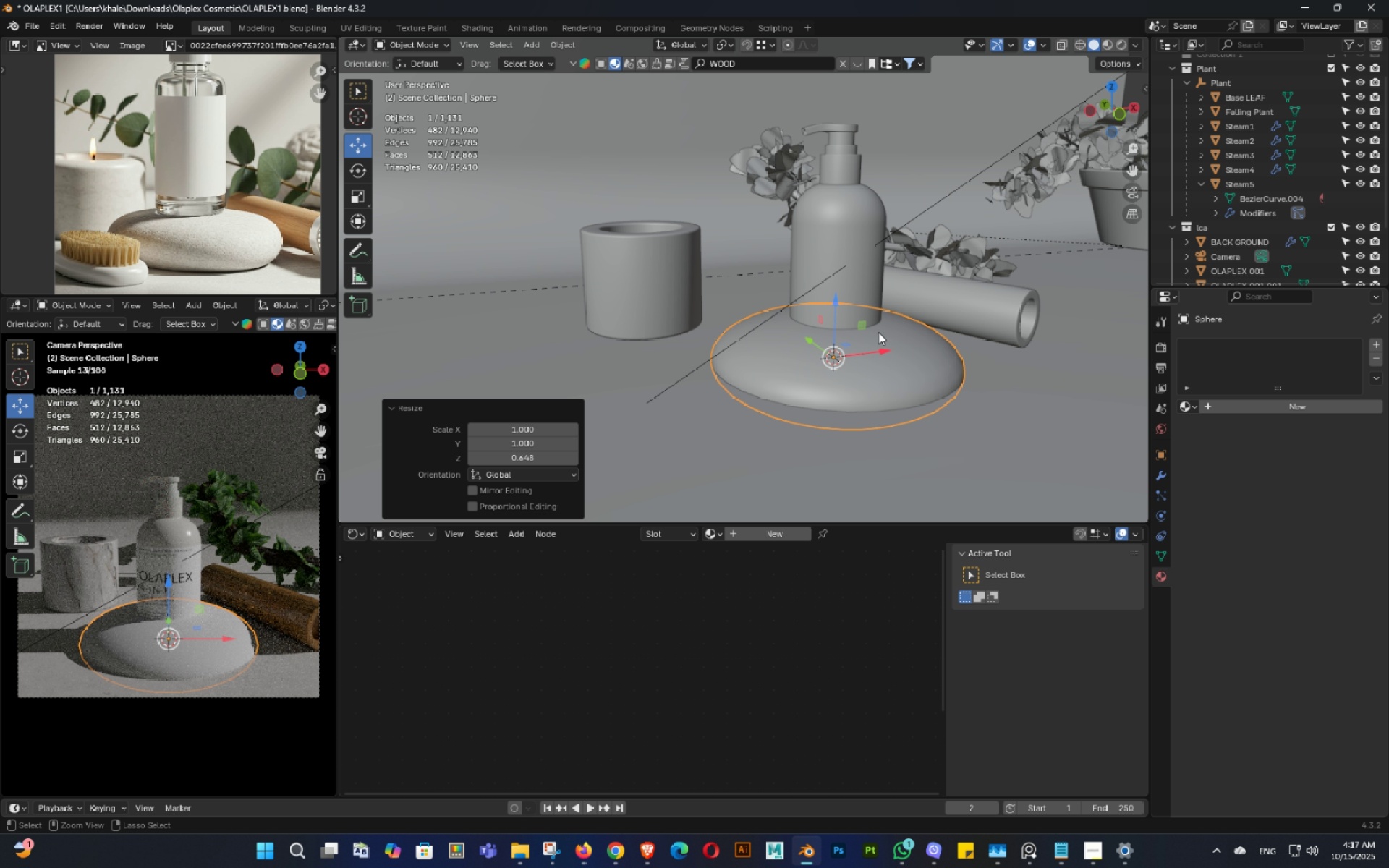 
key(Control+S)
 